 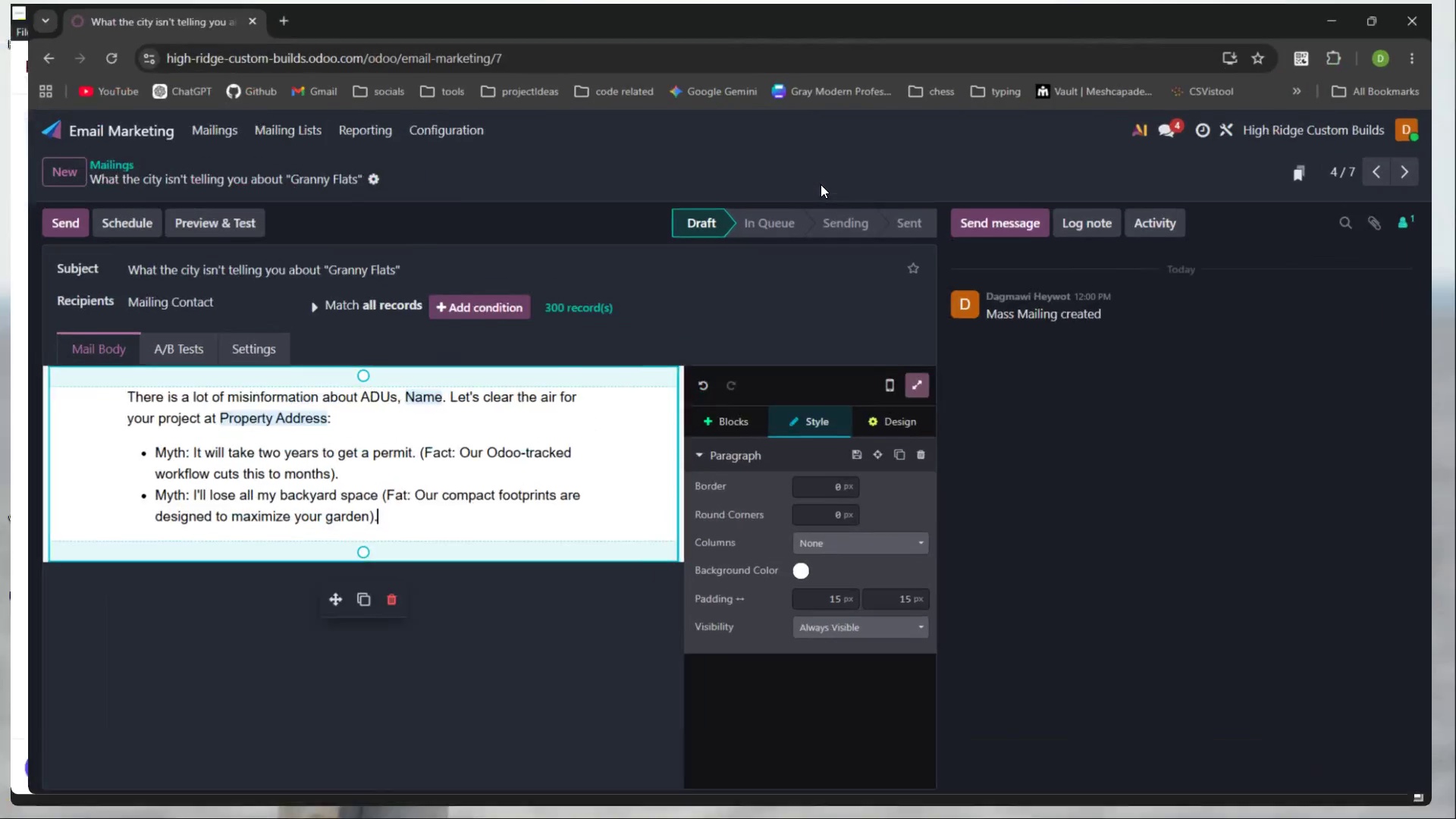 
key(Enter)
 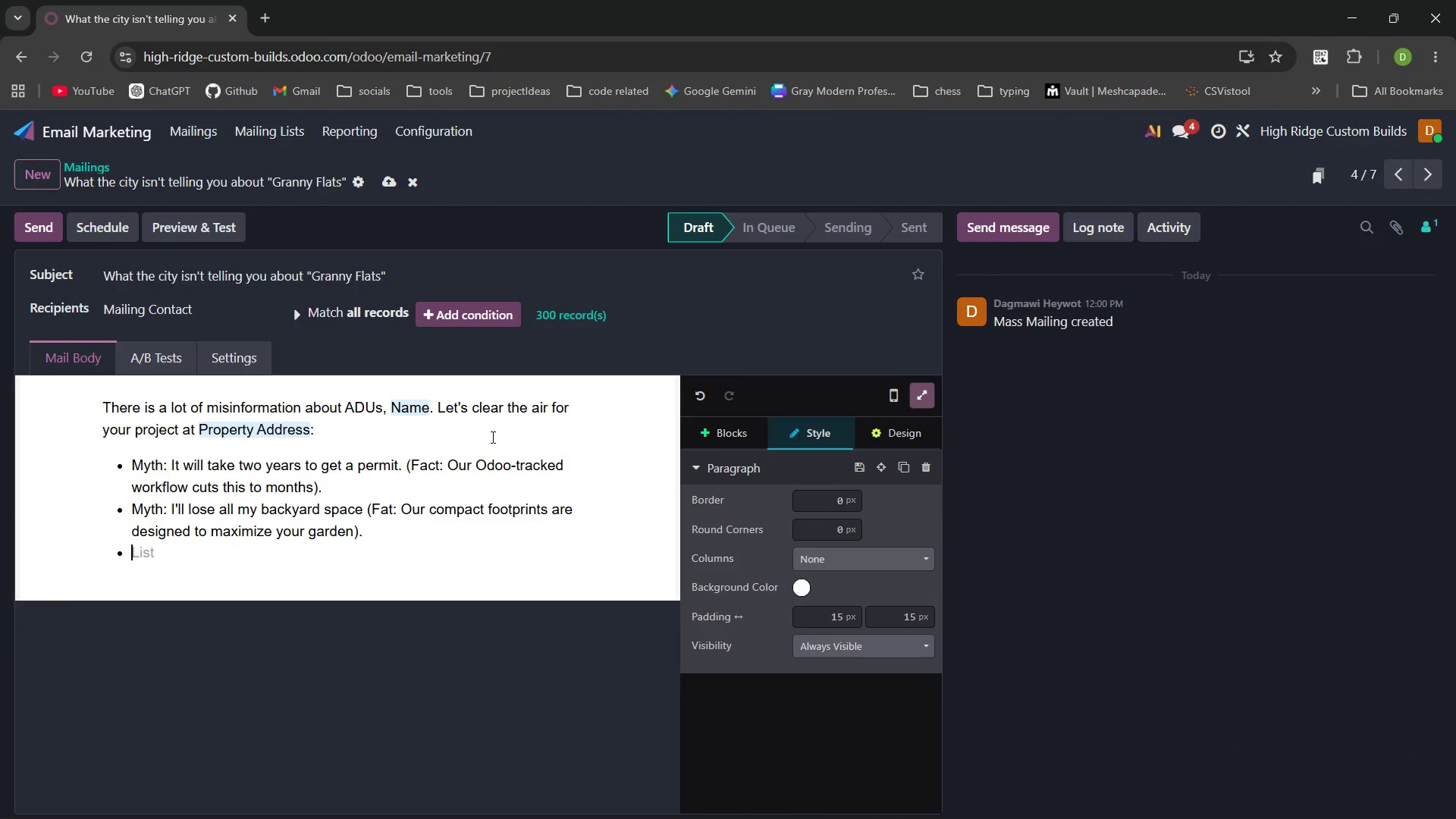 
type(<)
key(Backspace)
type(Myth: It's too complex tomanage. (Fact: You)
 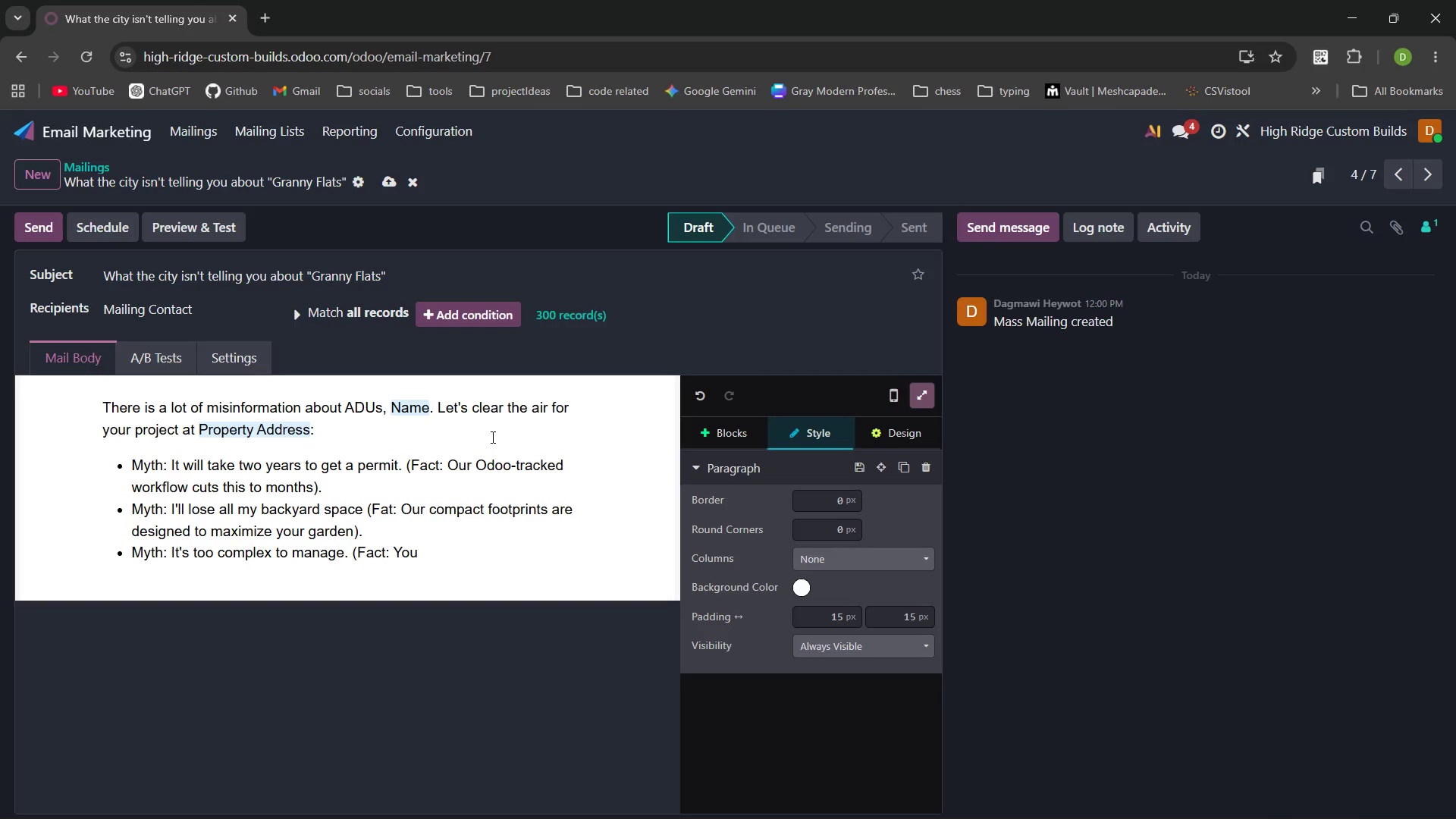 
type( get a ingle point of contat and a live projet dashboard).)
 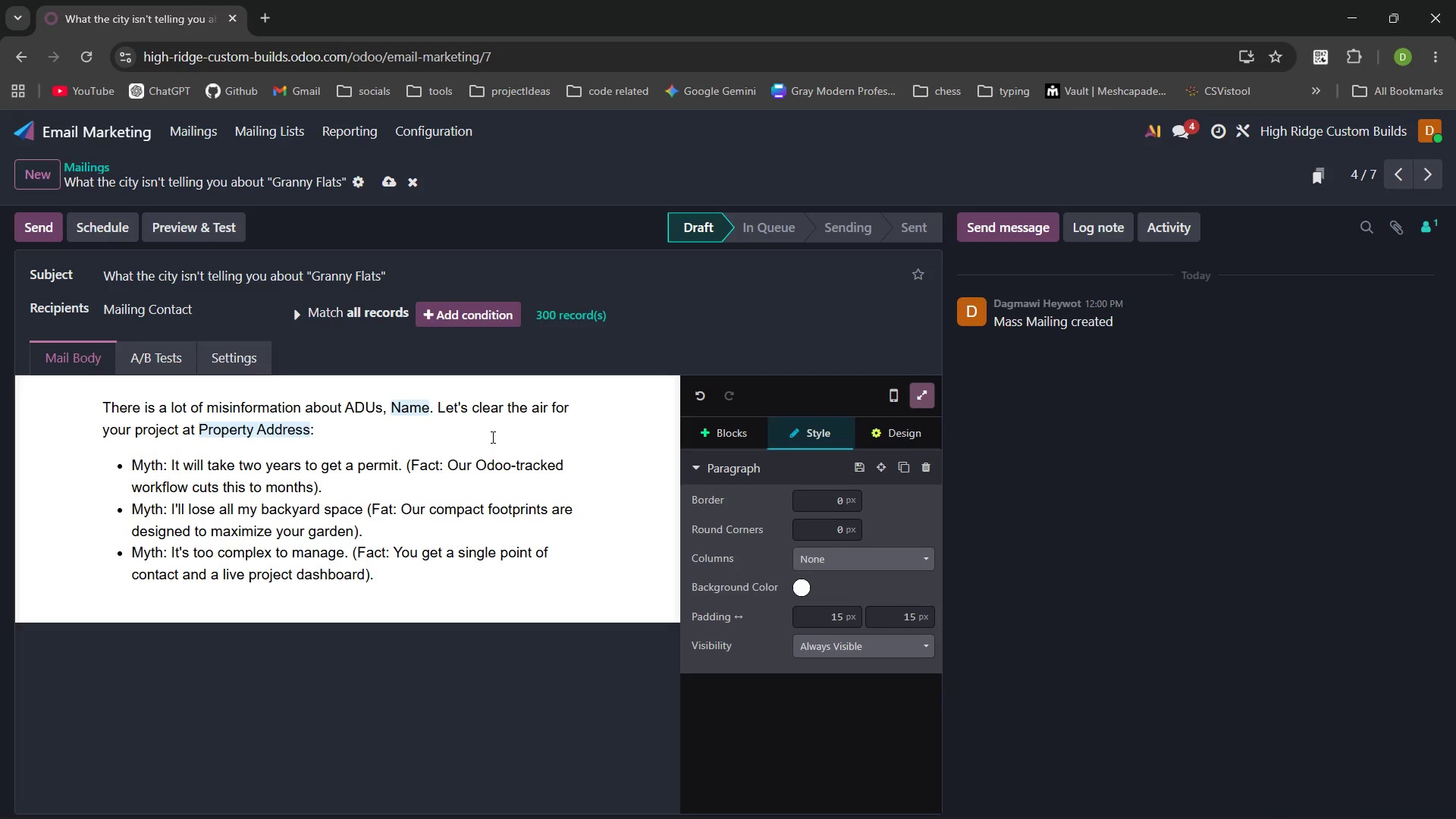 
key(Enter)
 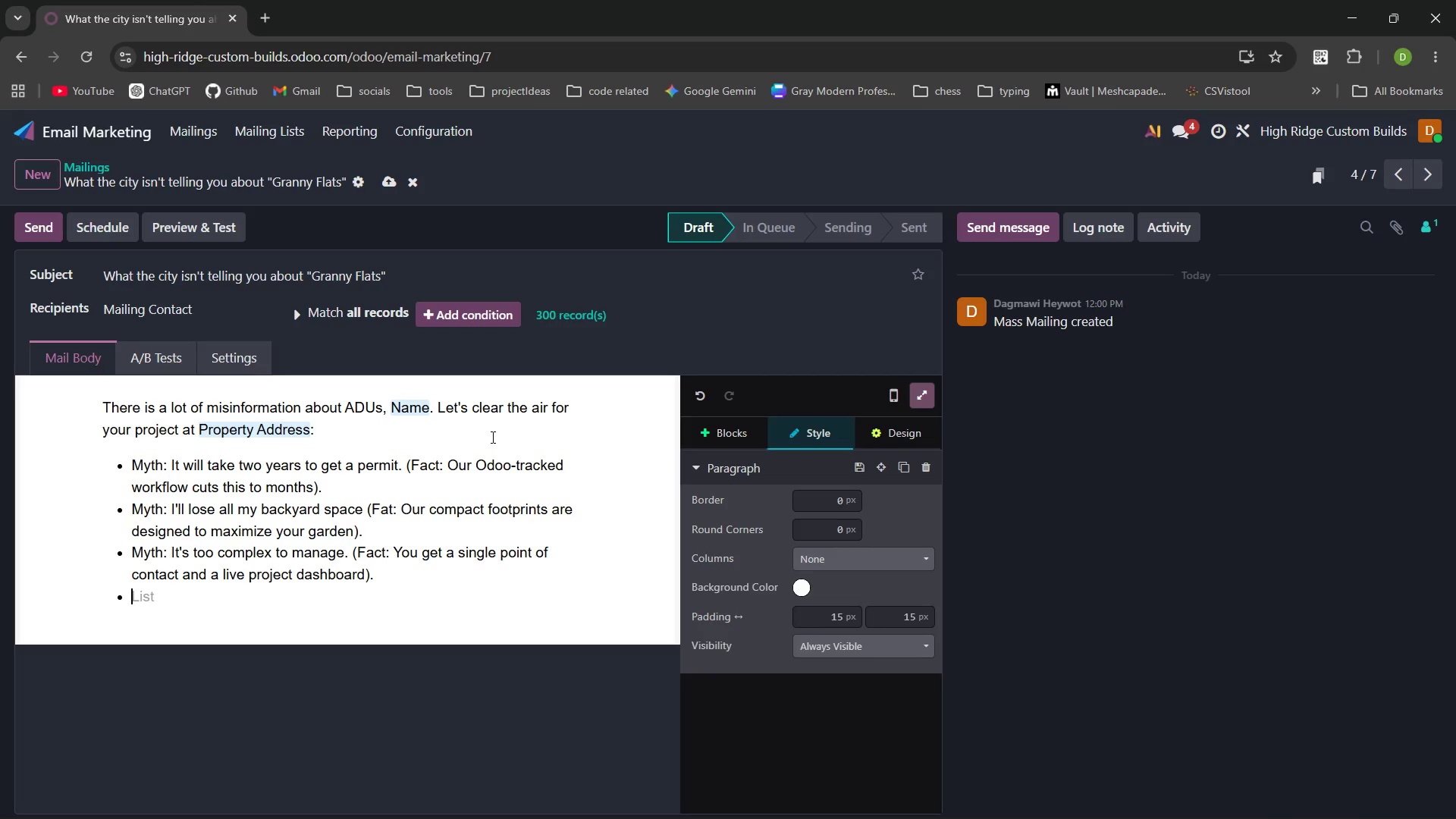 
key(Enter)
 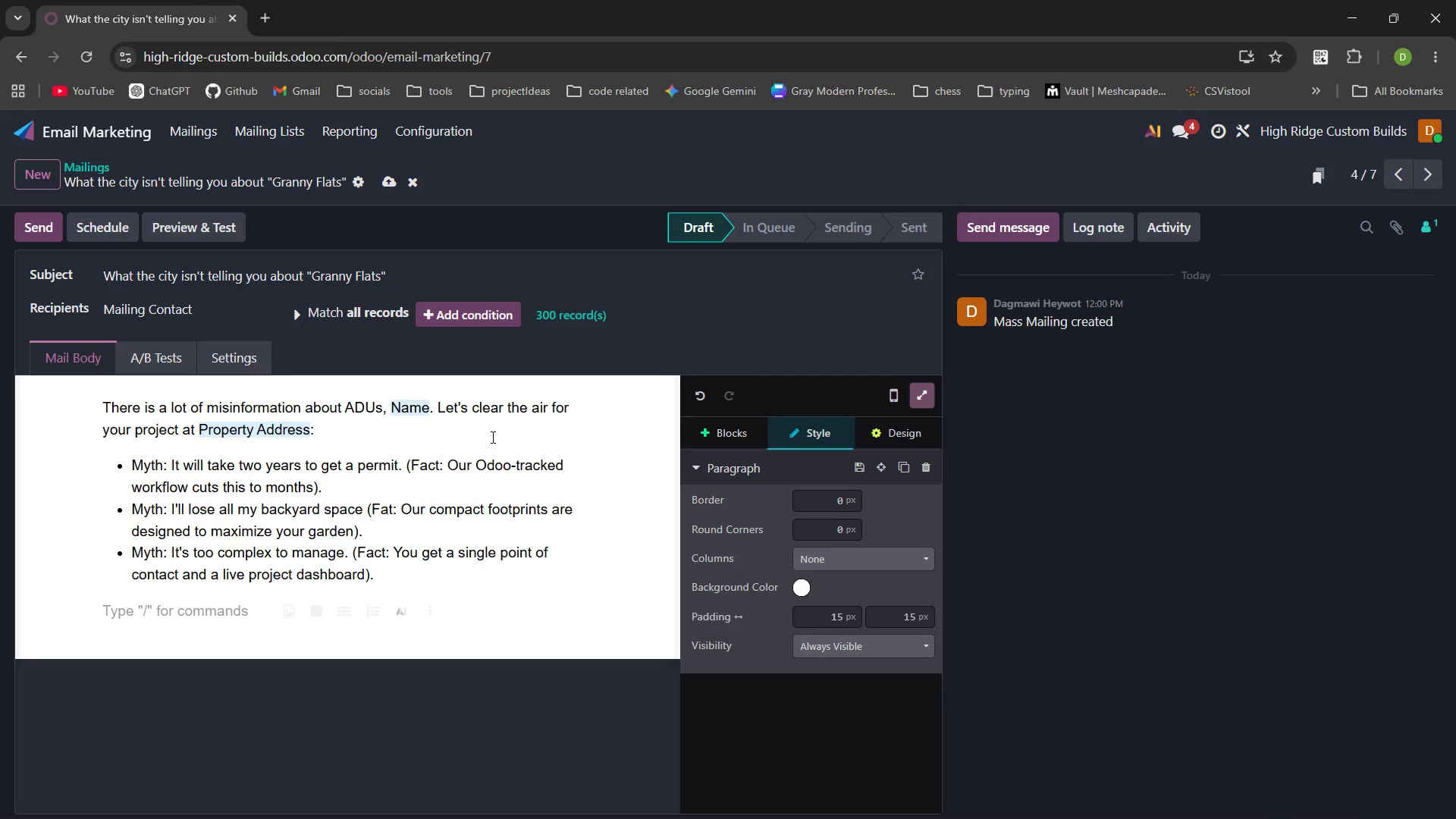 
type(Your /firl)
key(Backspace)
key(Backspace)
key(Backspace)
type(ie)
 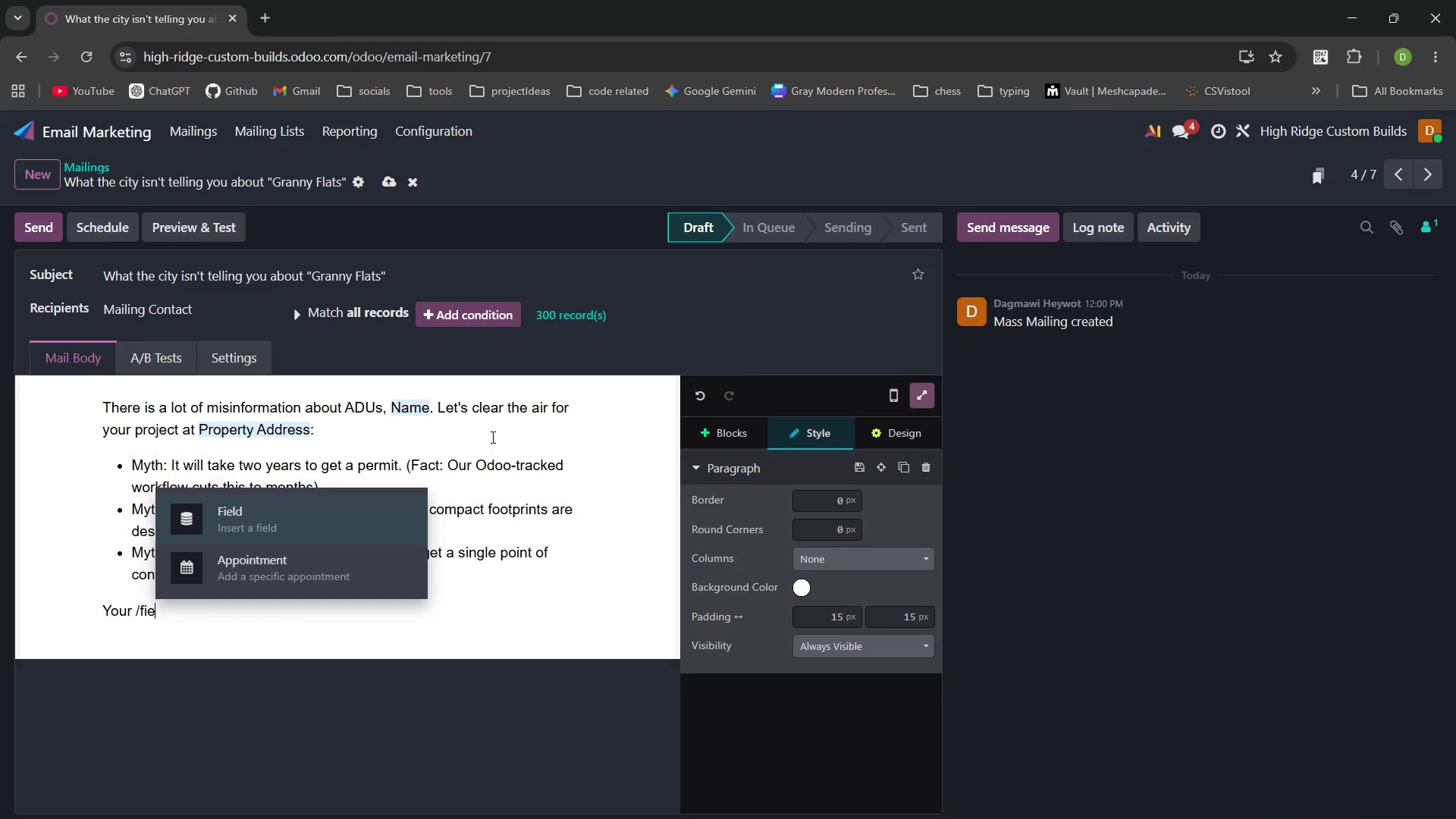 
key(Enter)
 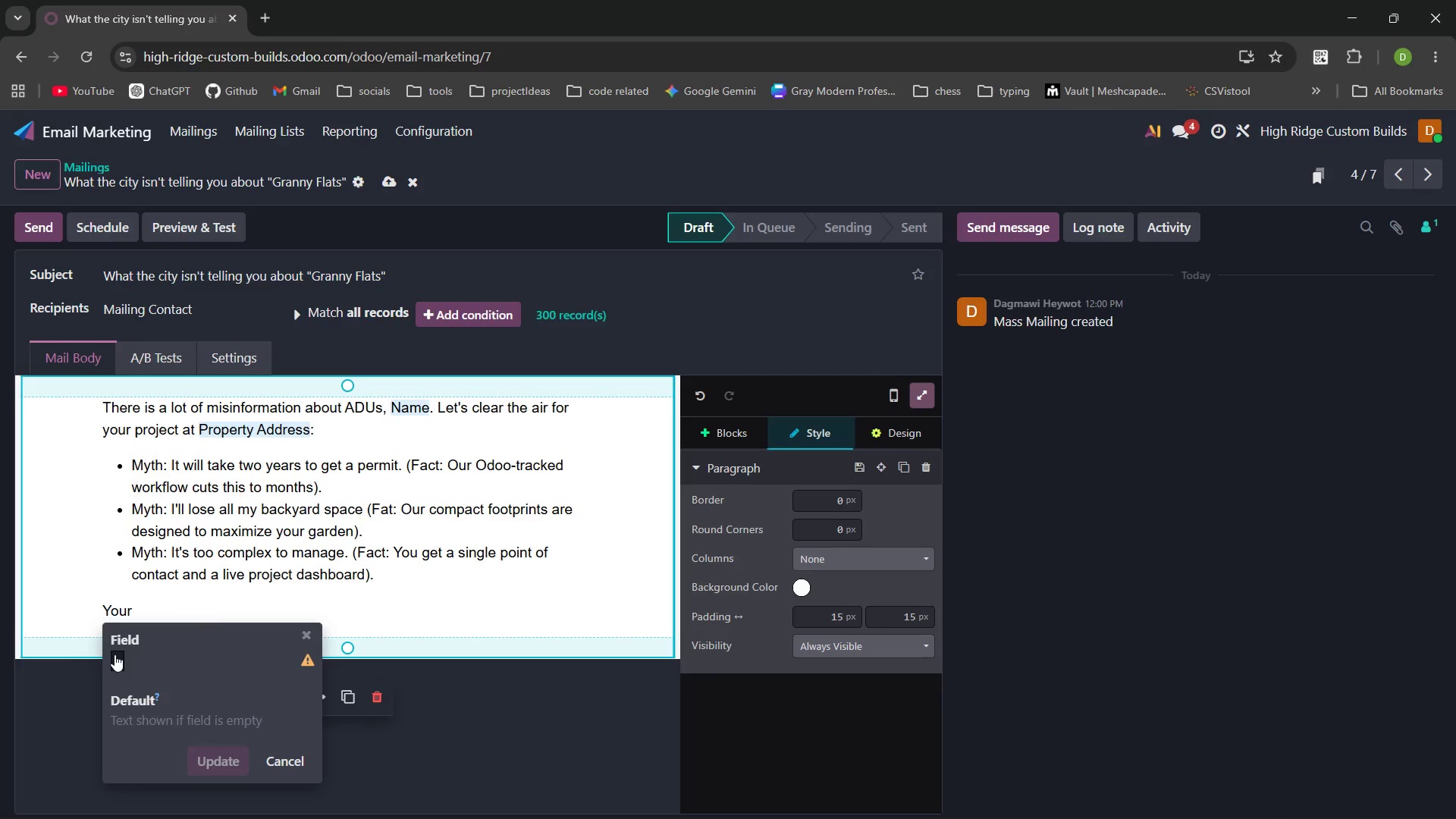 
left_click([121, 661])
 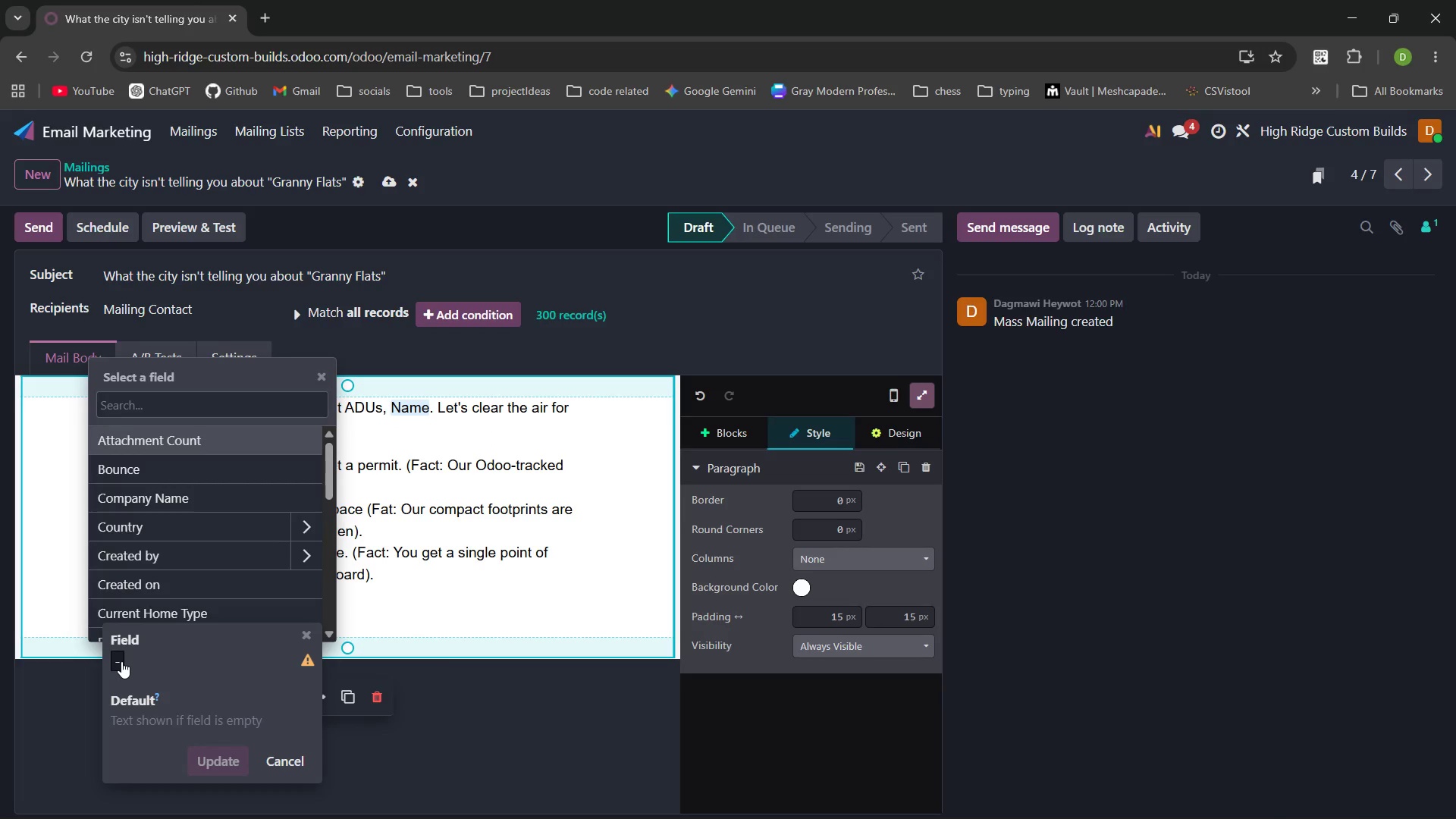 
type(home)
 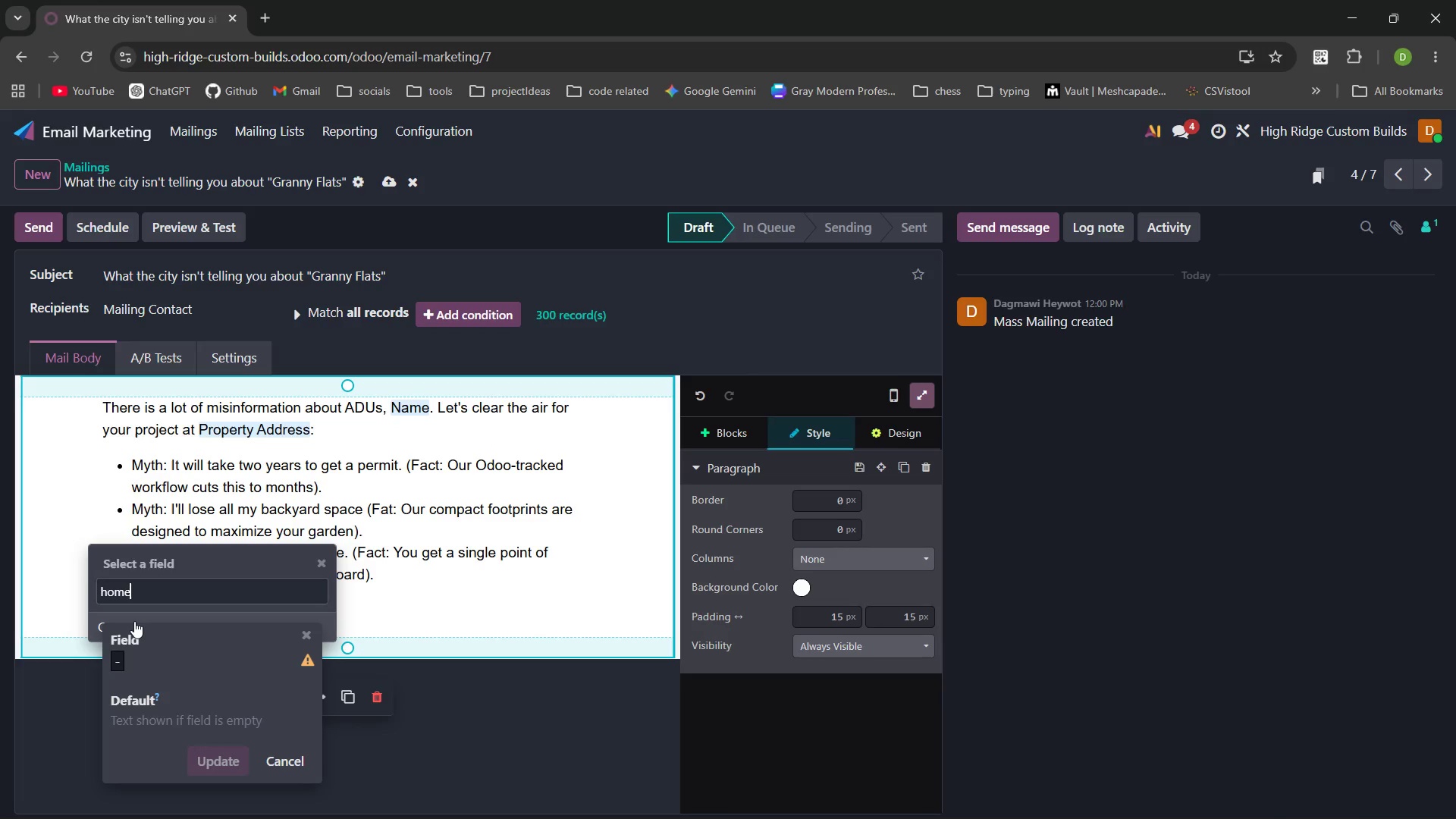 
left_click([136, 621])
 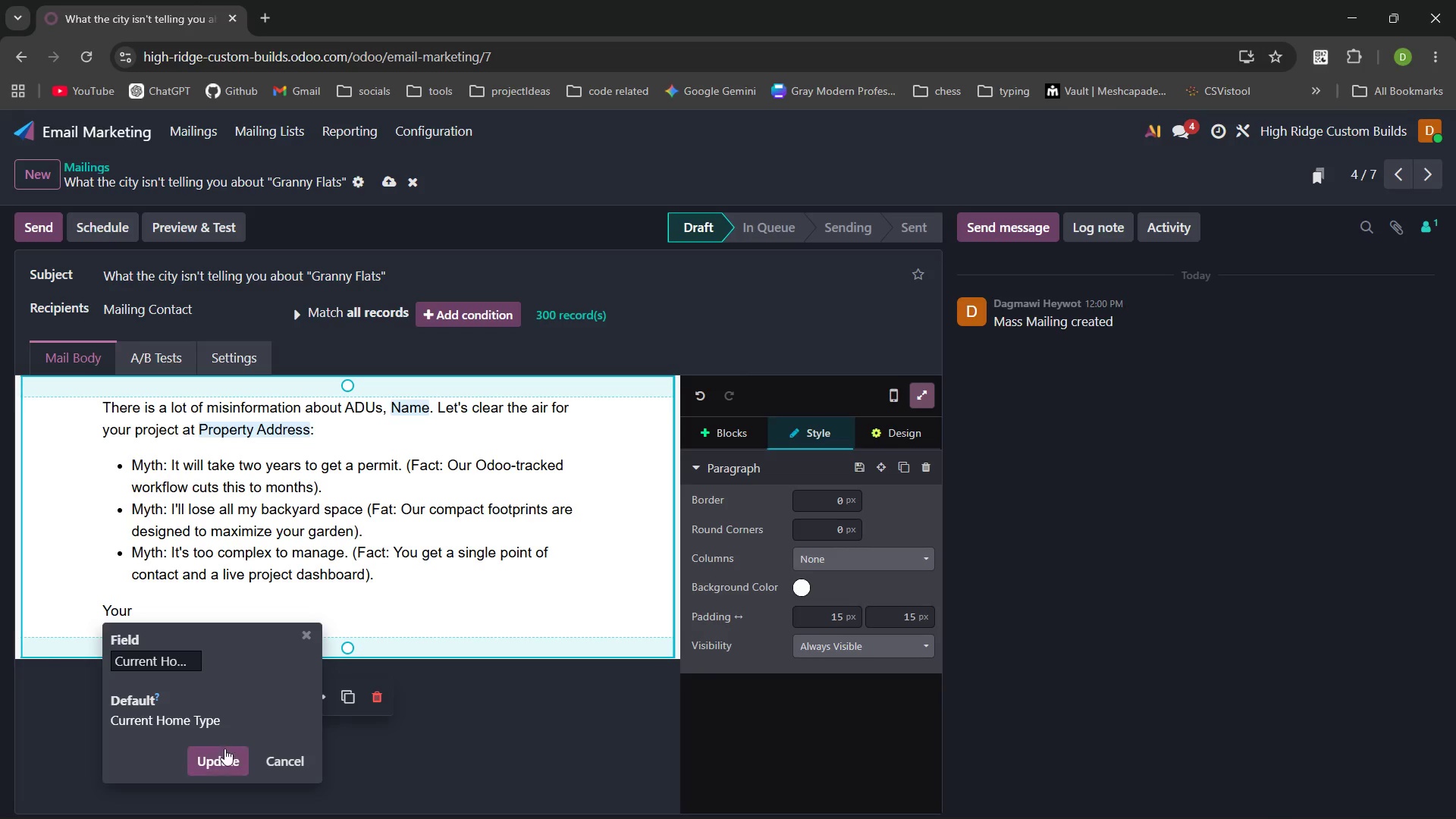 
left_click([216, 755])
 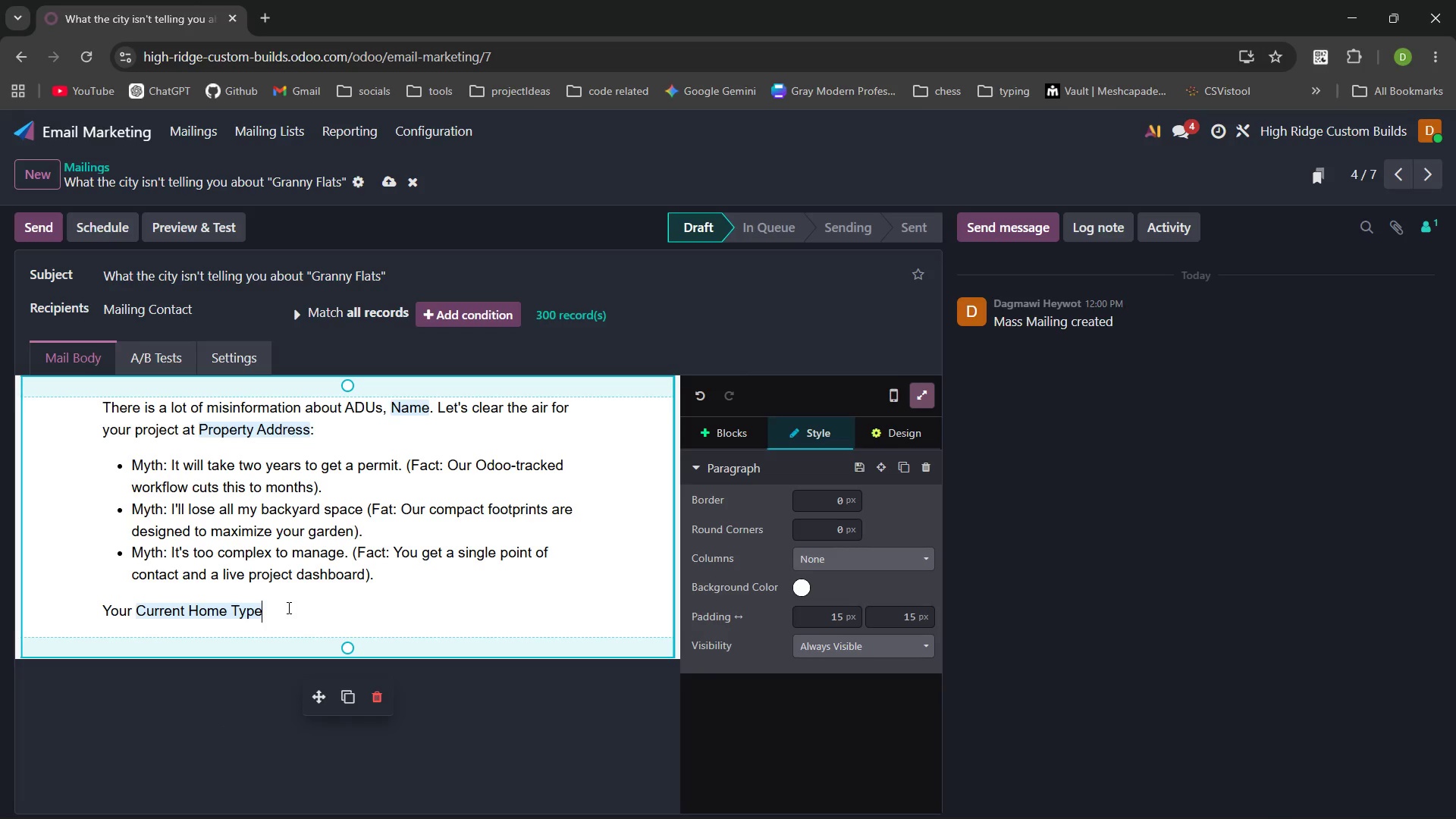 
type( is the perfect candidate for a detached suite. Let's lok at the RI numbers ot)
key(Backspace)
key(Backspace)
type(together )
key(Backspace)
type(.)
 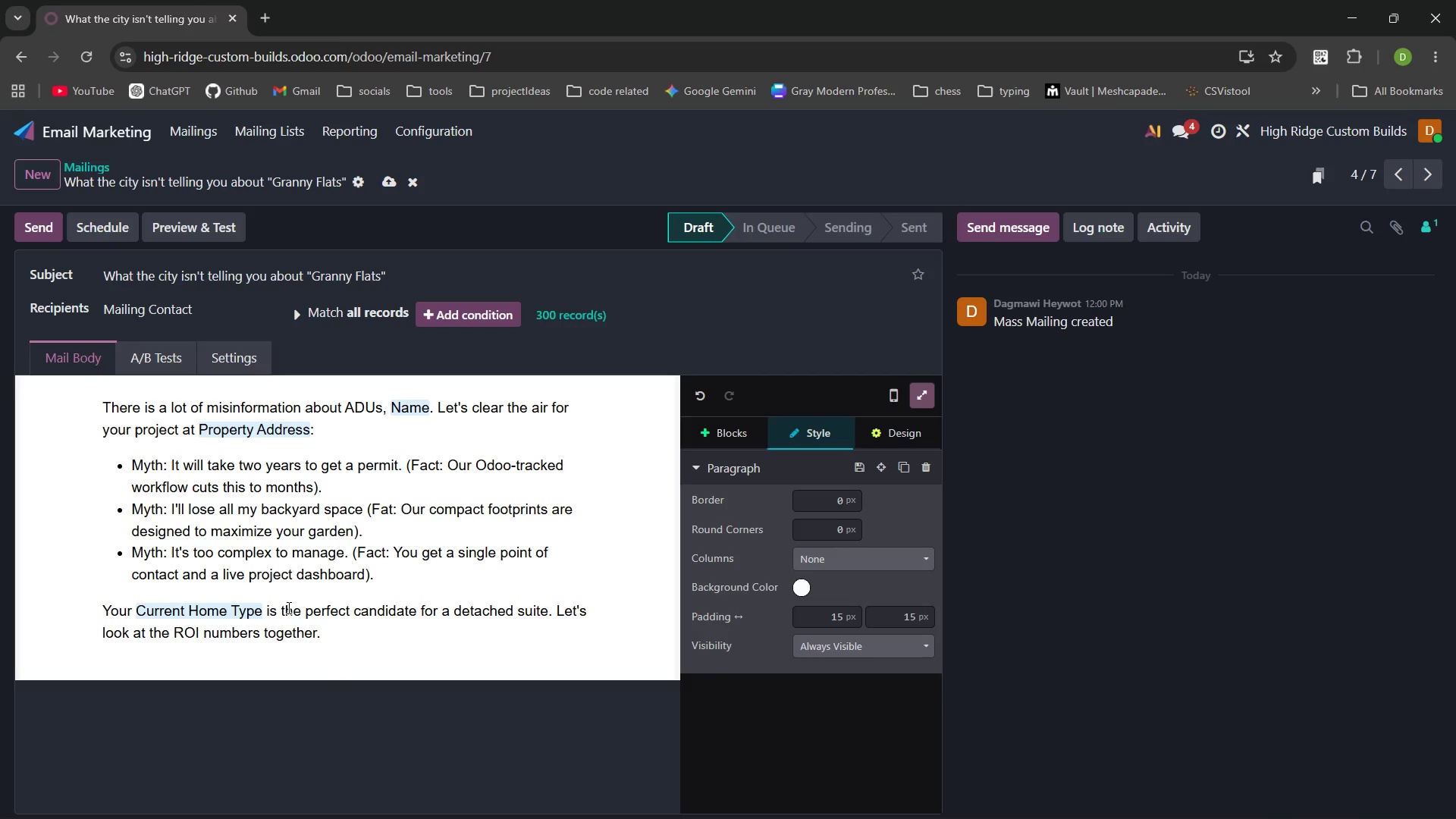 
wait(8.5)
 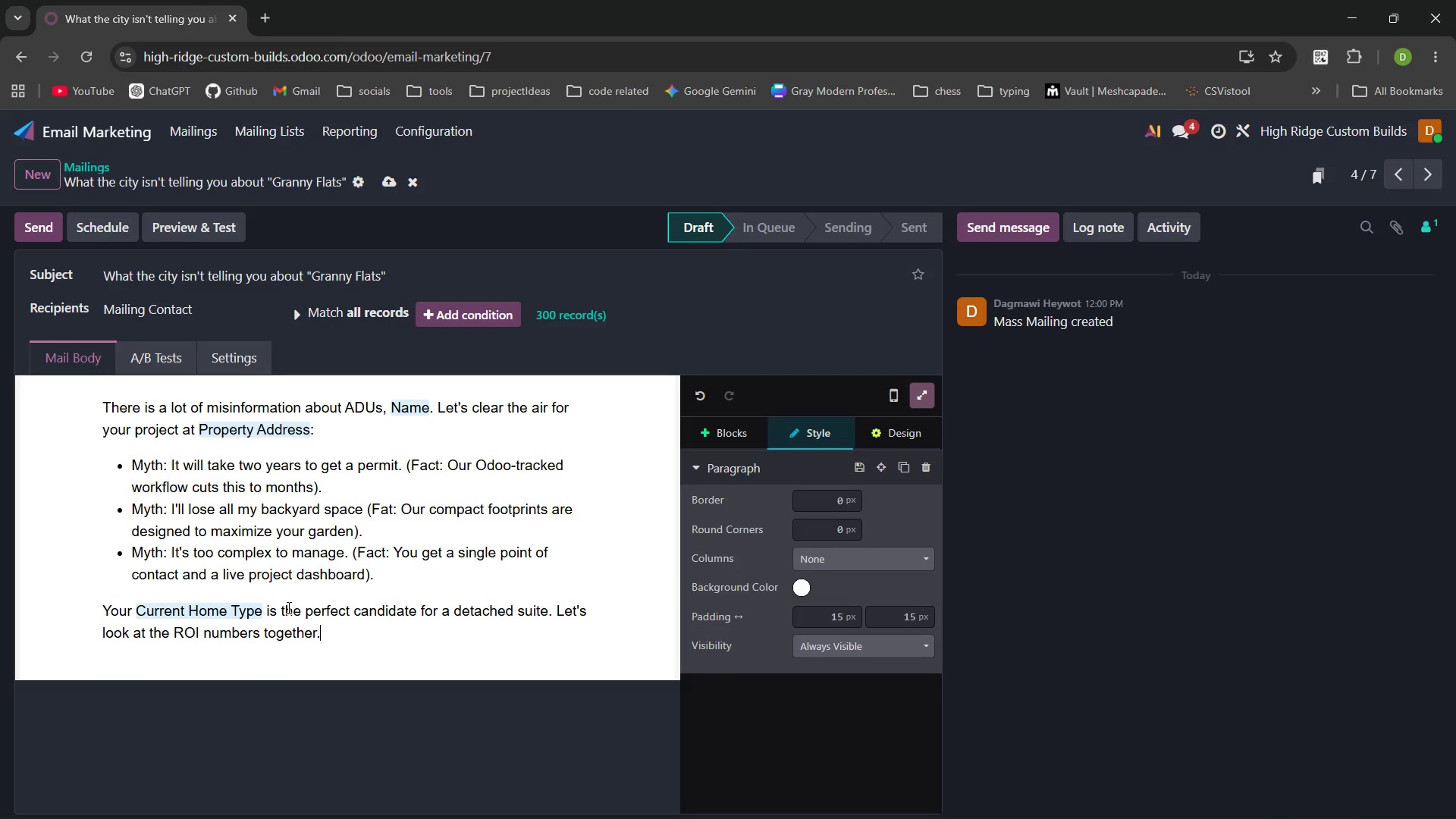 
double_click([163, 464])
 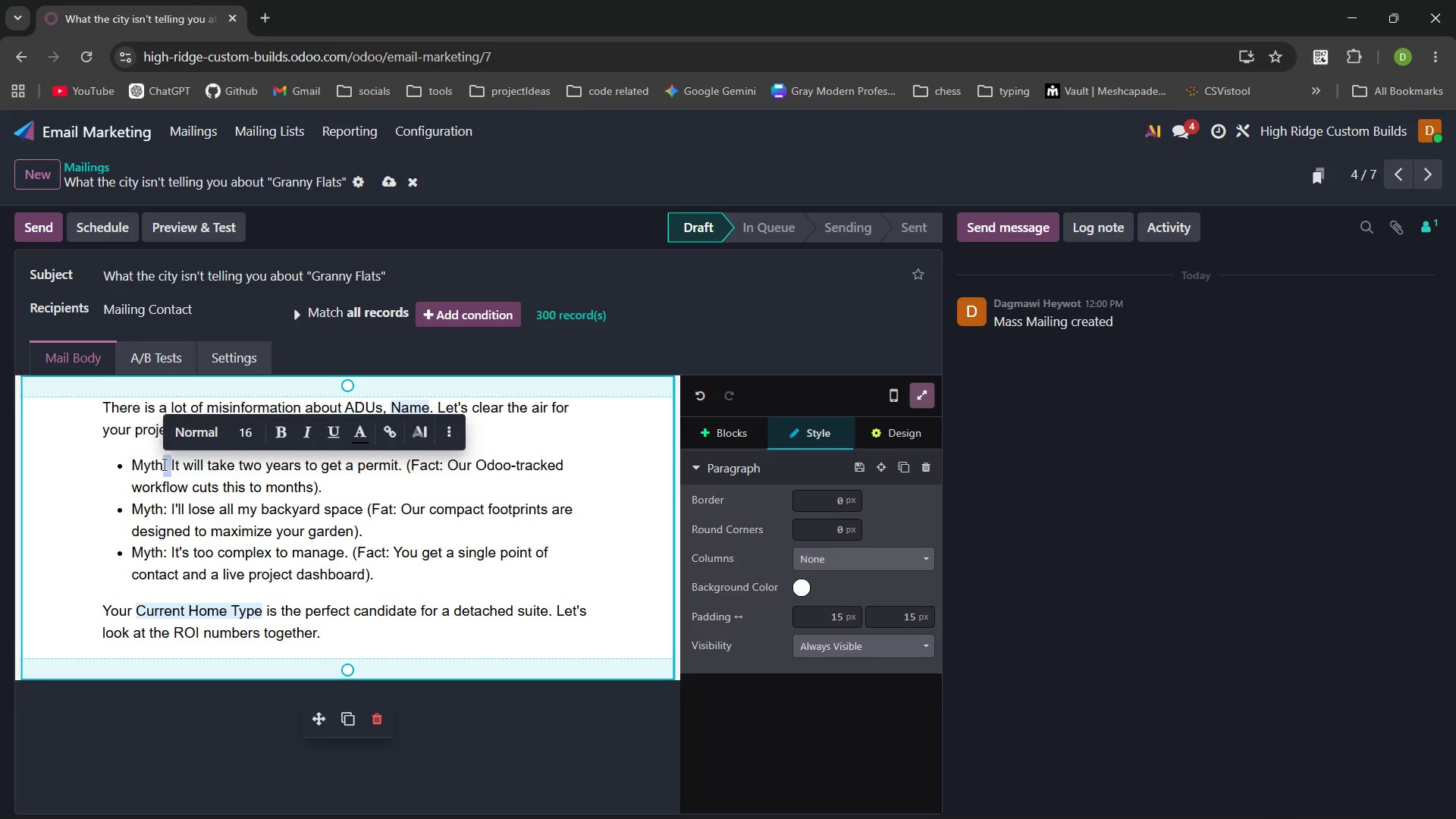 
key(ArrowRight)
 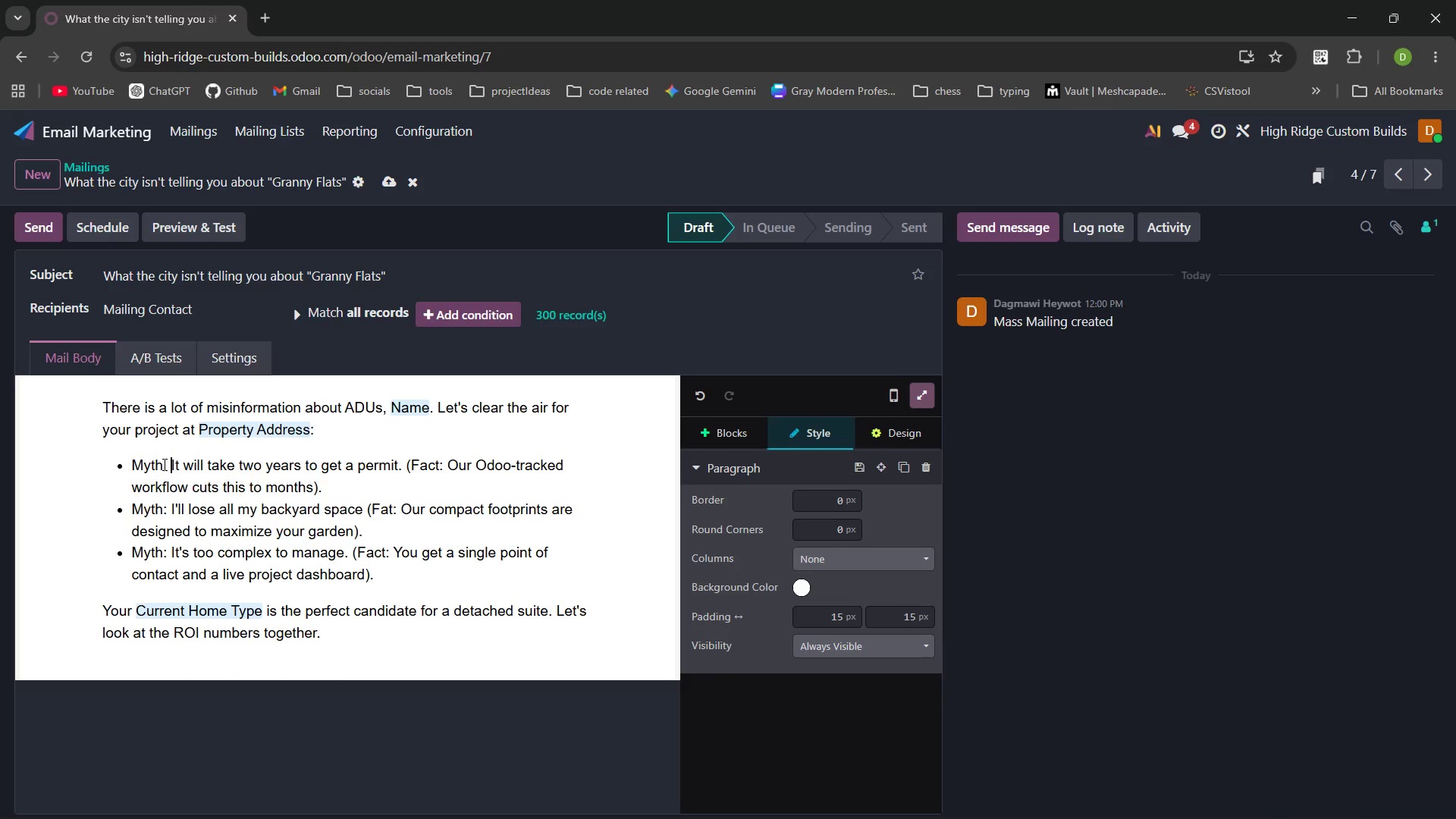 
key(ArrowLeft)
 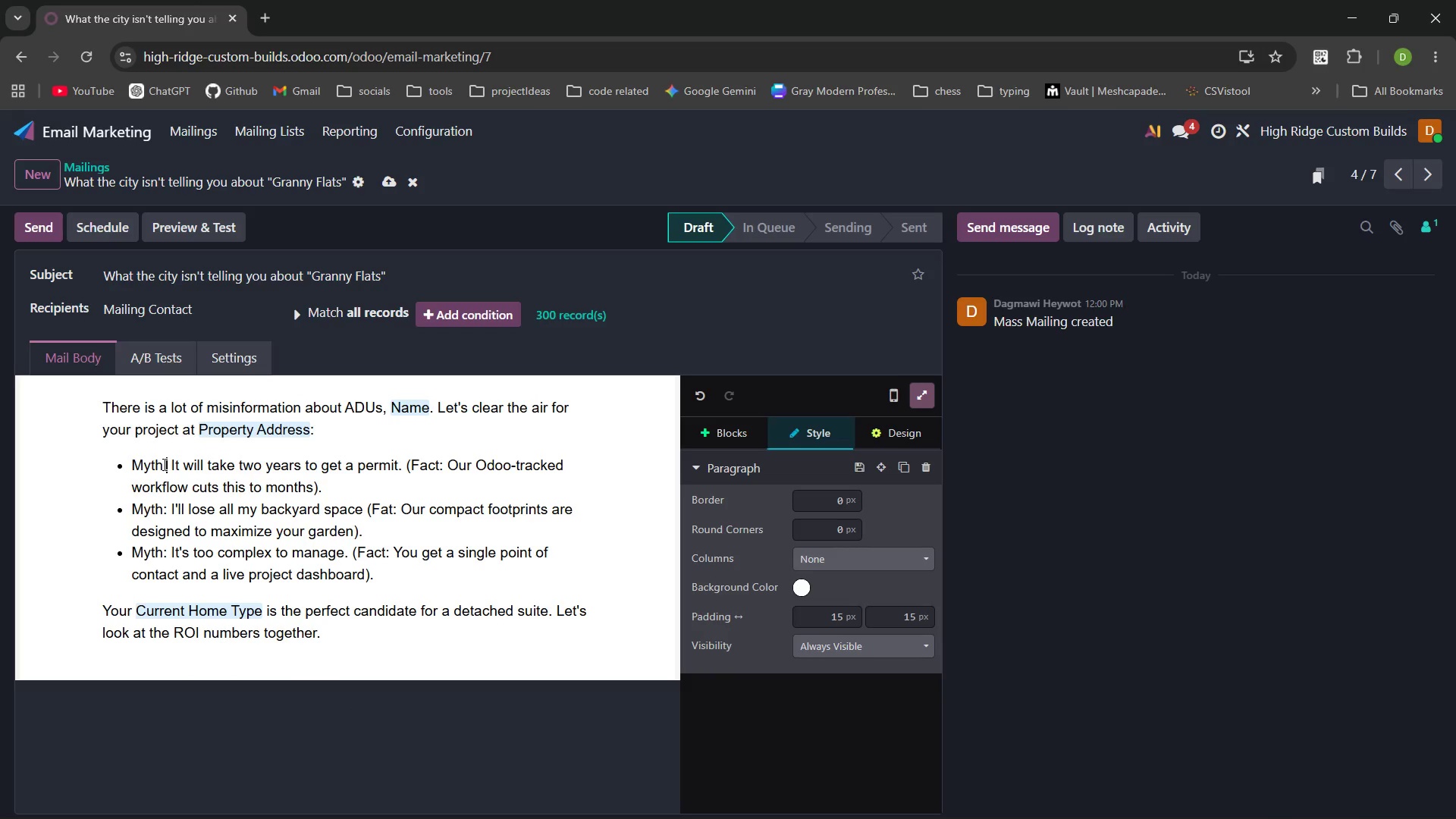 
key(Control+Shift+ArrowLeft)
 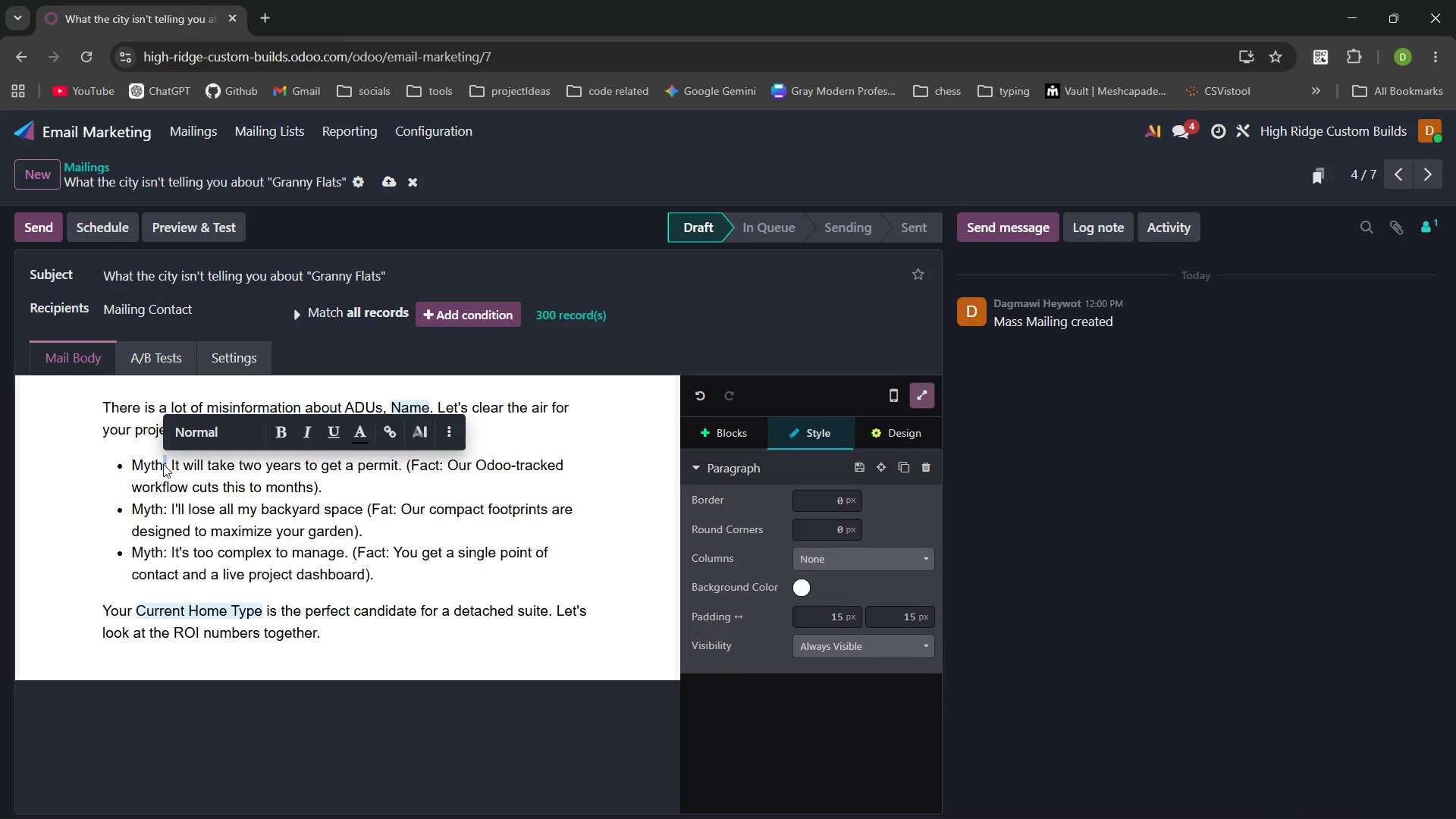 
key(Control+Shift+ArrowLeft)
 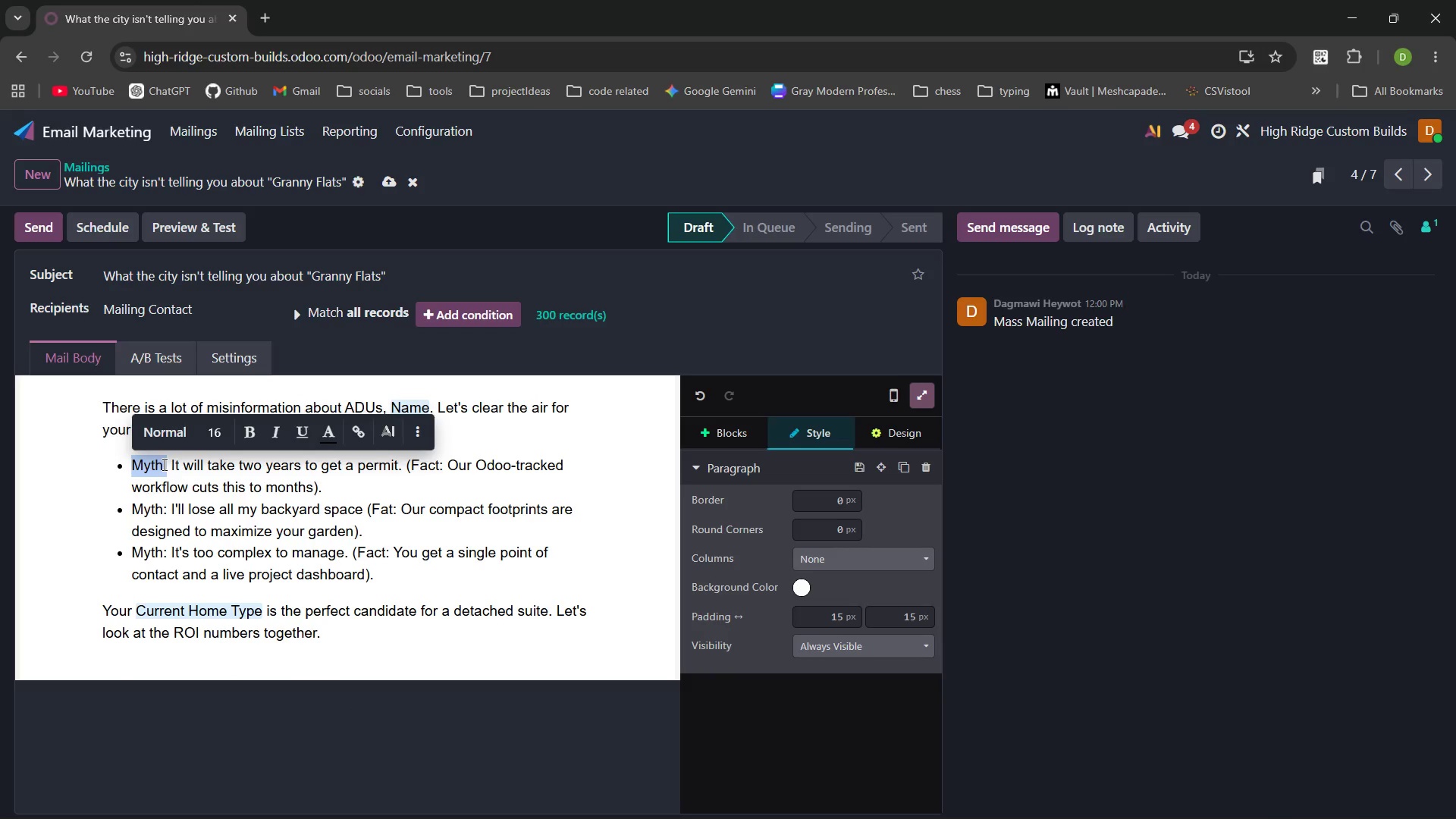 
key(Control+B)
 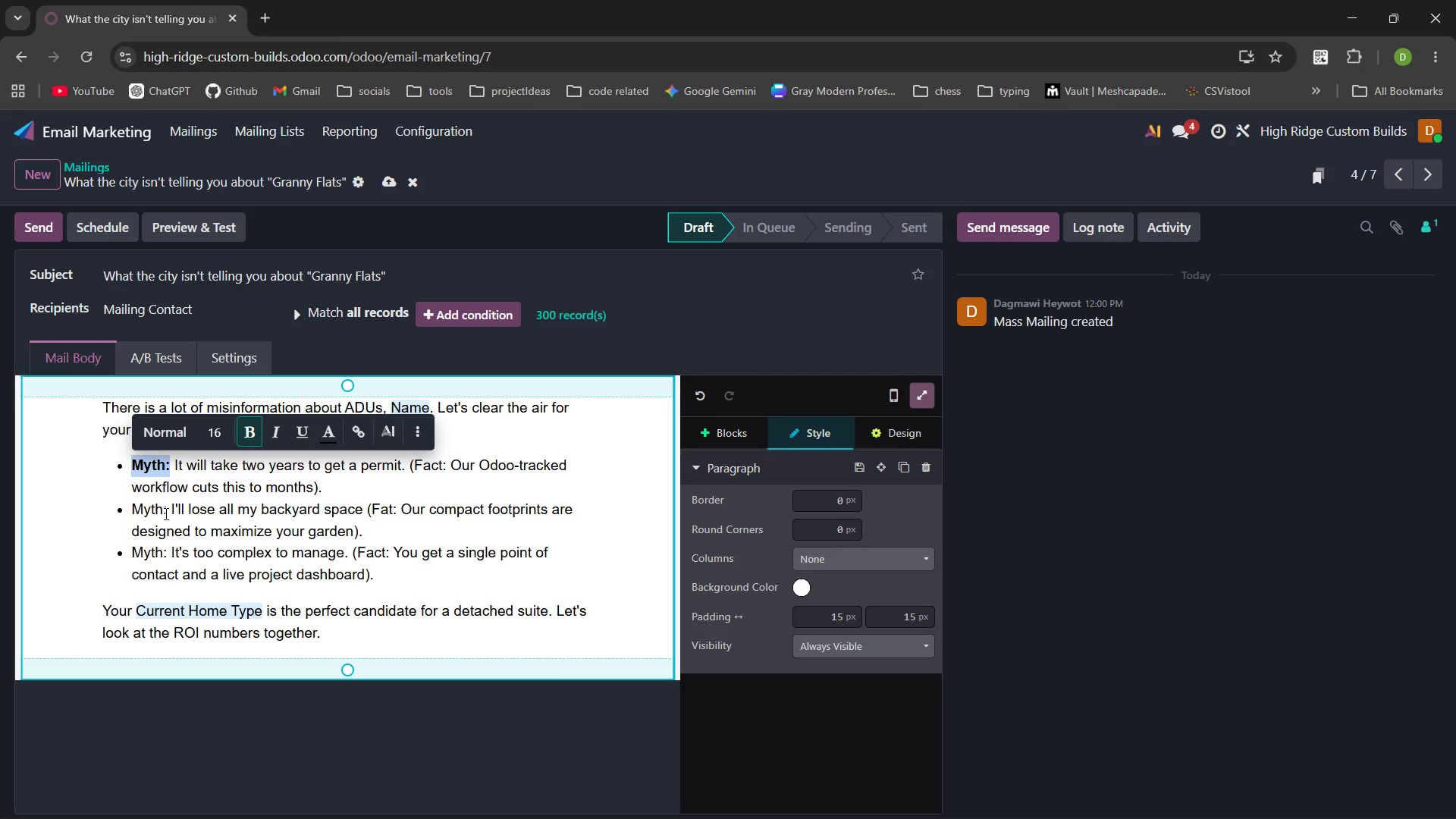 
left_click([165, 515])
 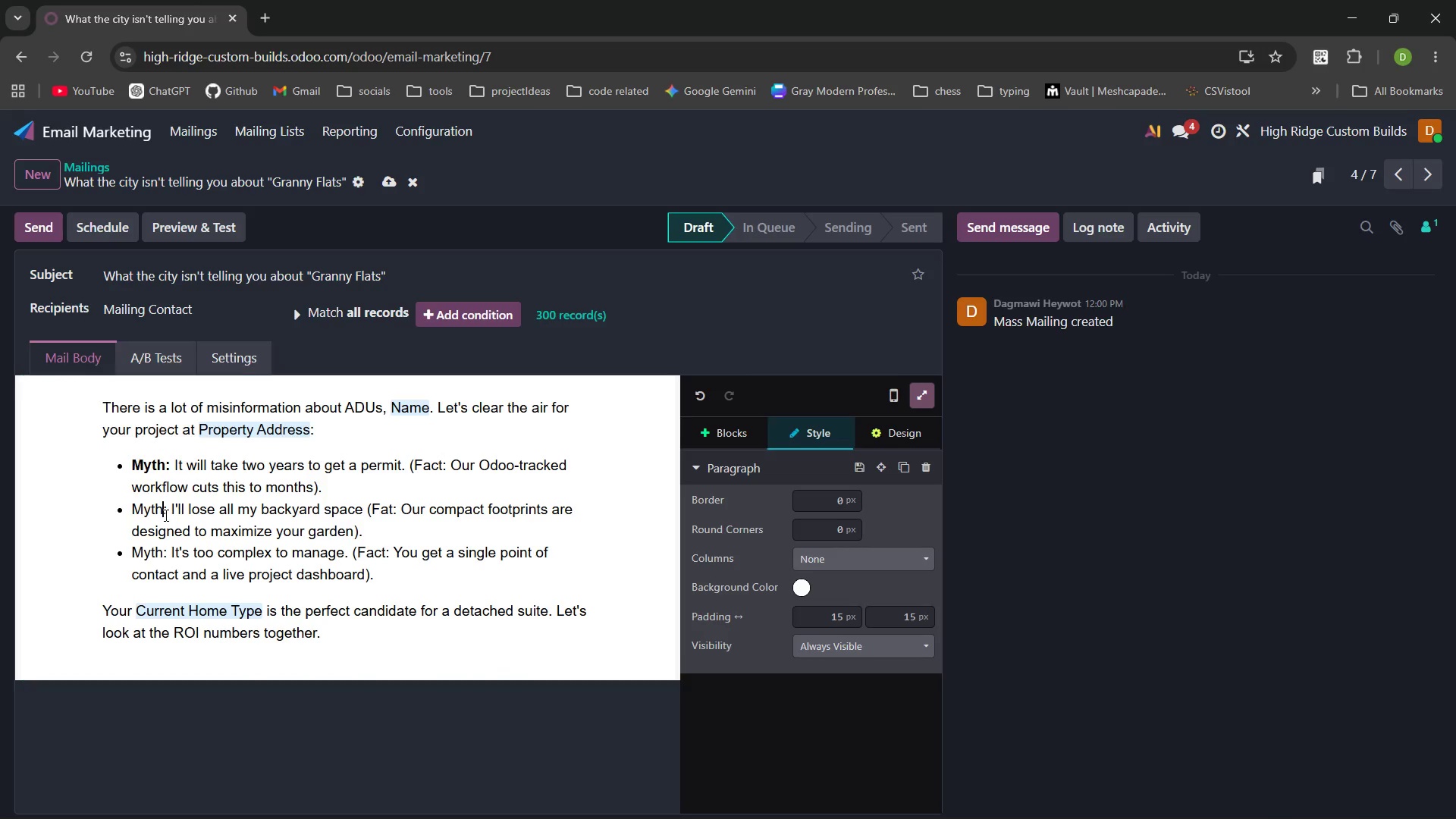 
key(Shift+ShiftLeft)
 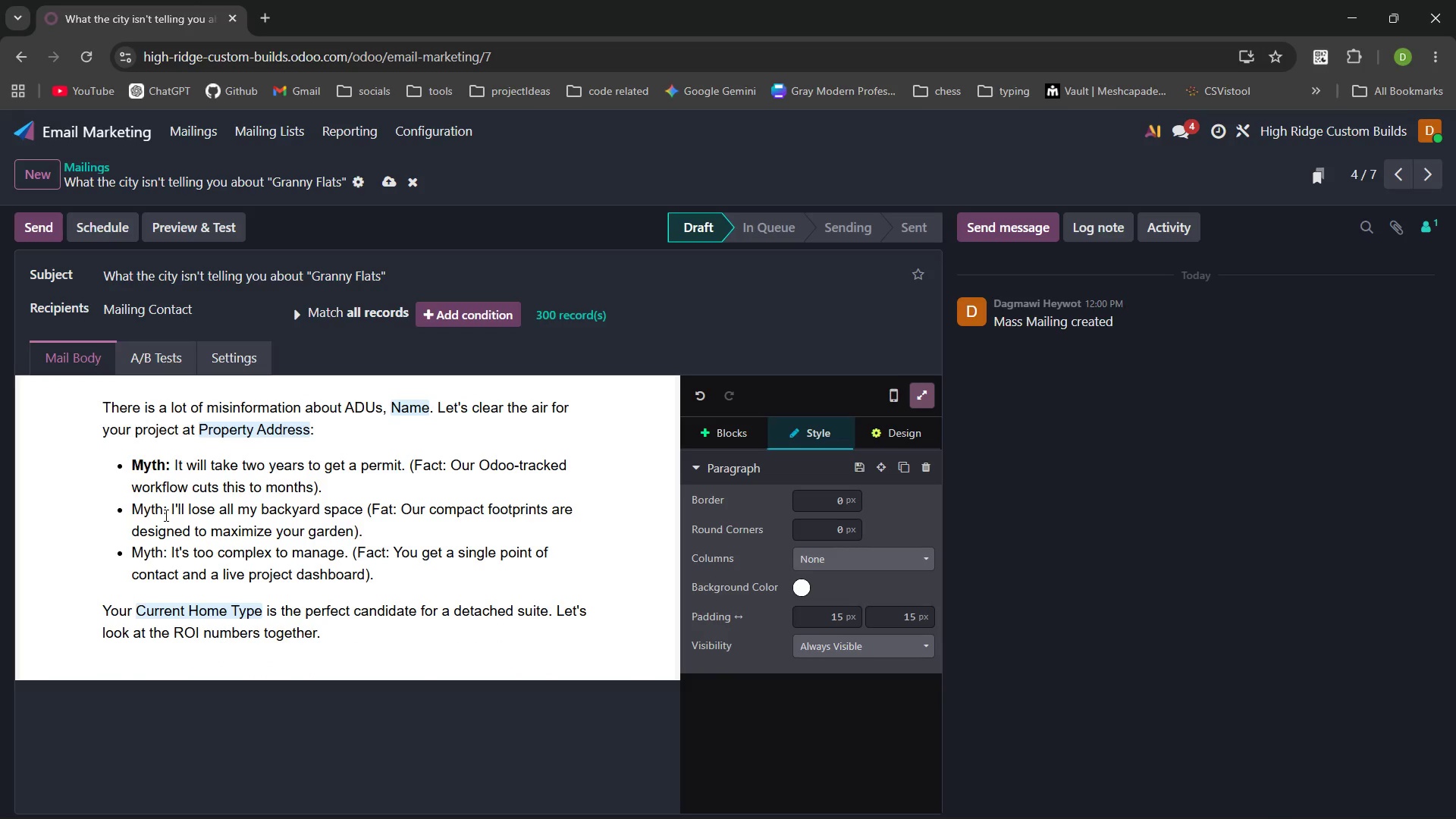 
key(ArrowRight)
 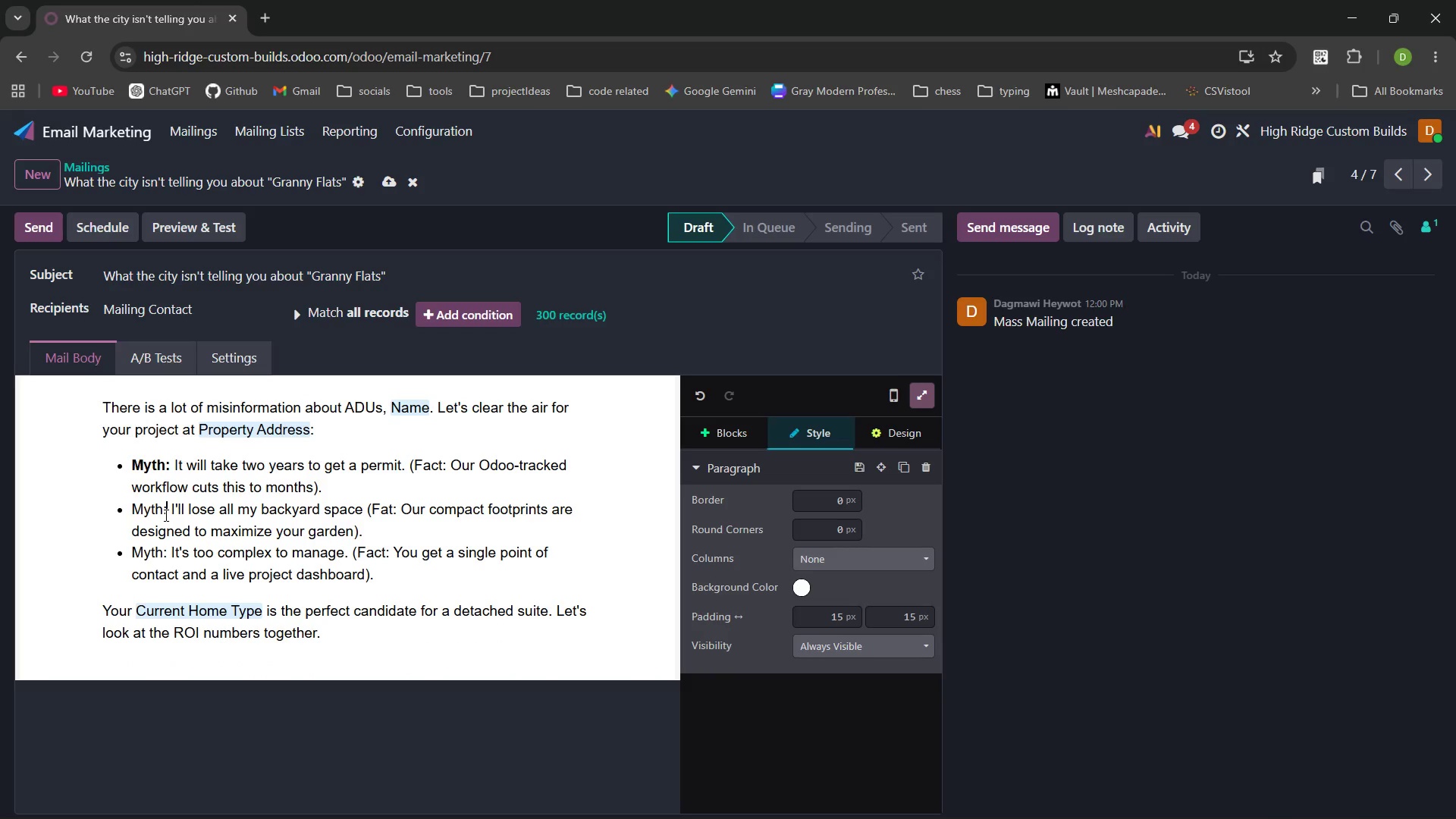 
key(Control+Shift+ArrowLeft)
 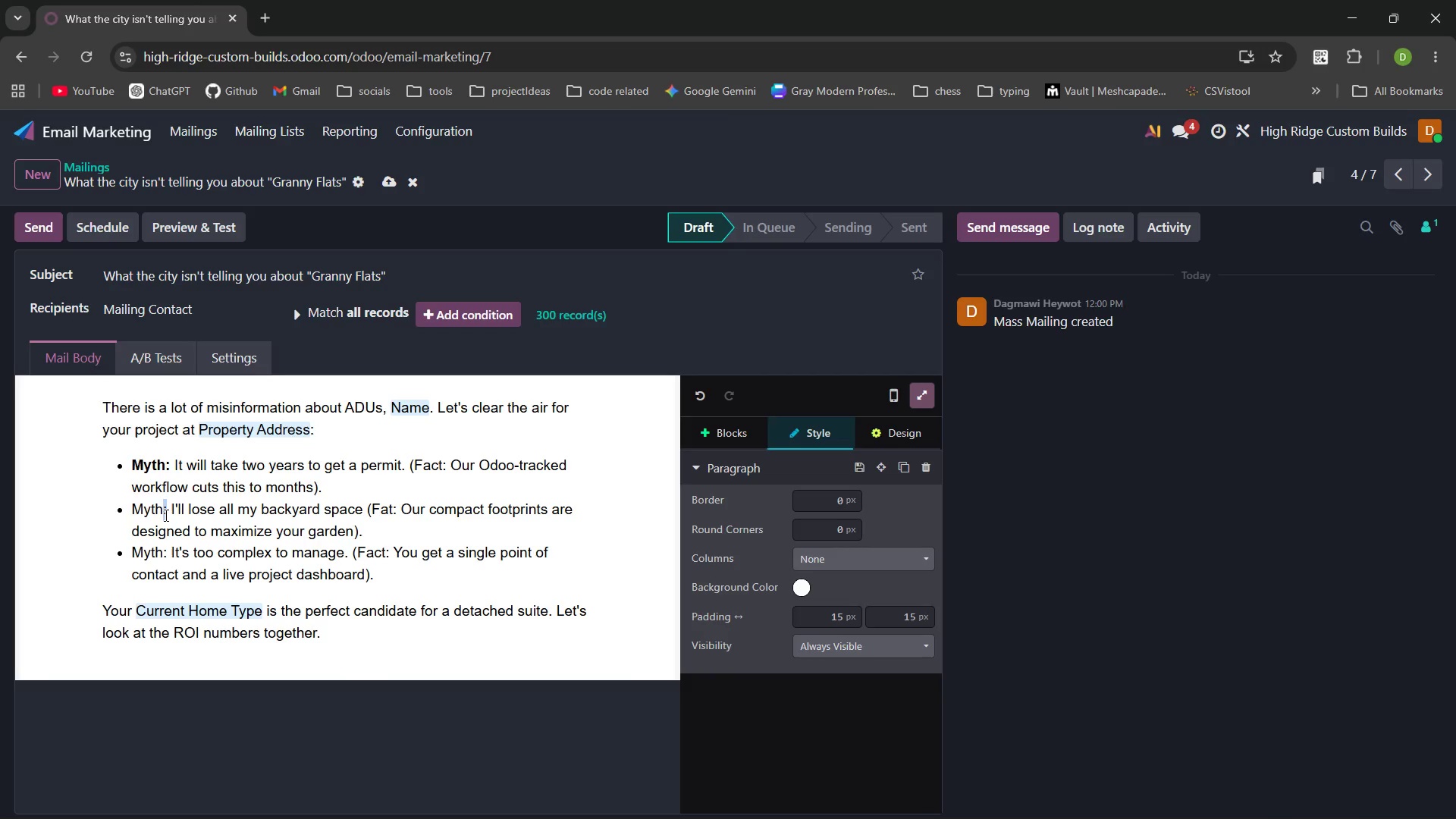 
key(Control+Shift+ArrowLeft)
 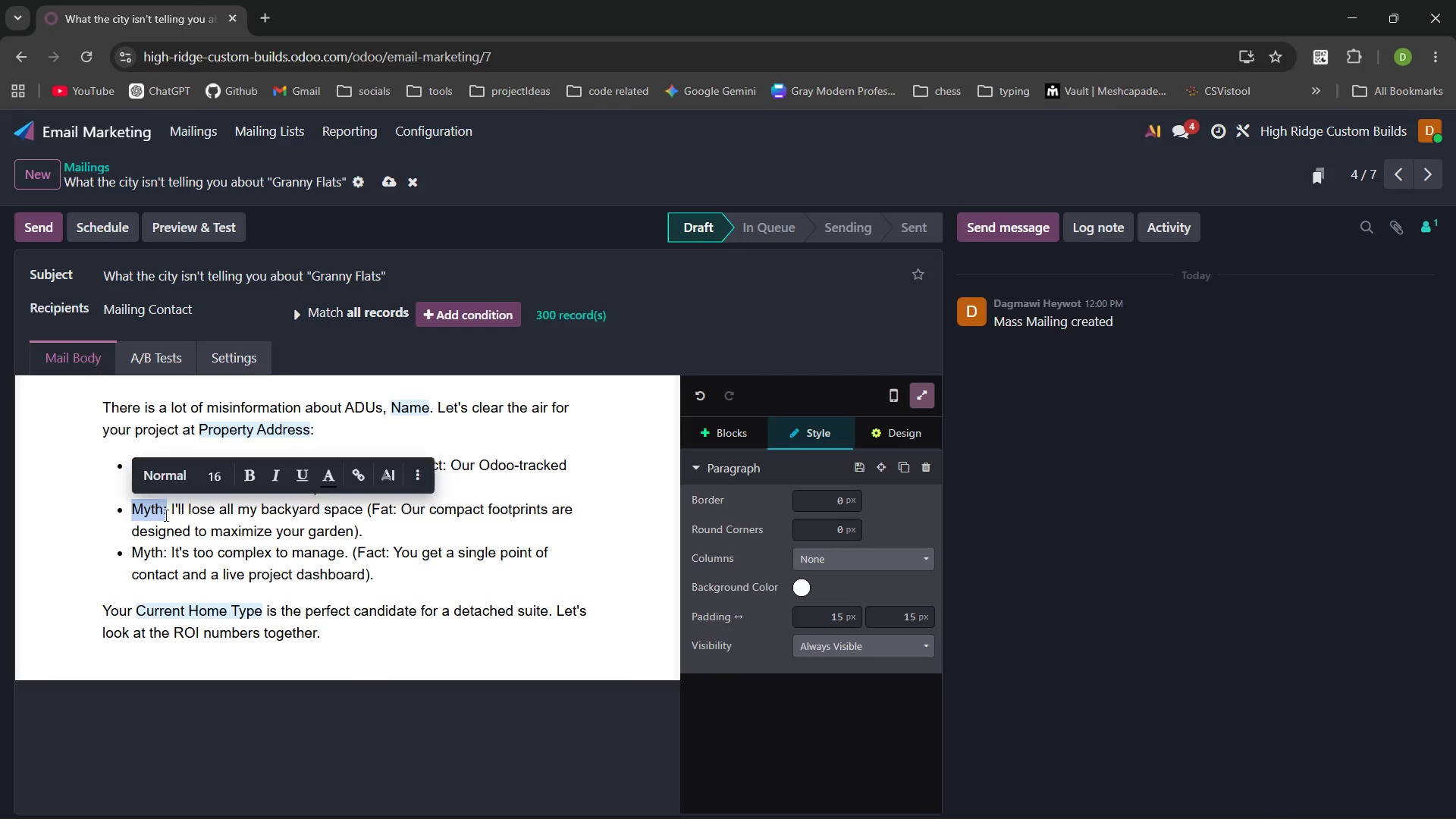 
key(Control+B)
 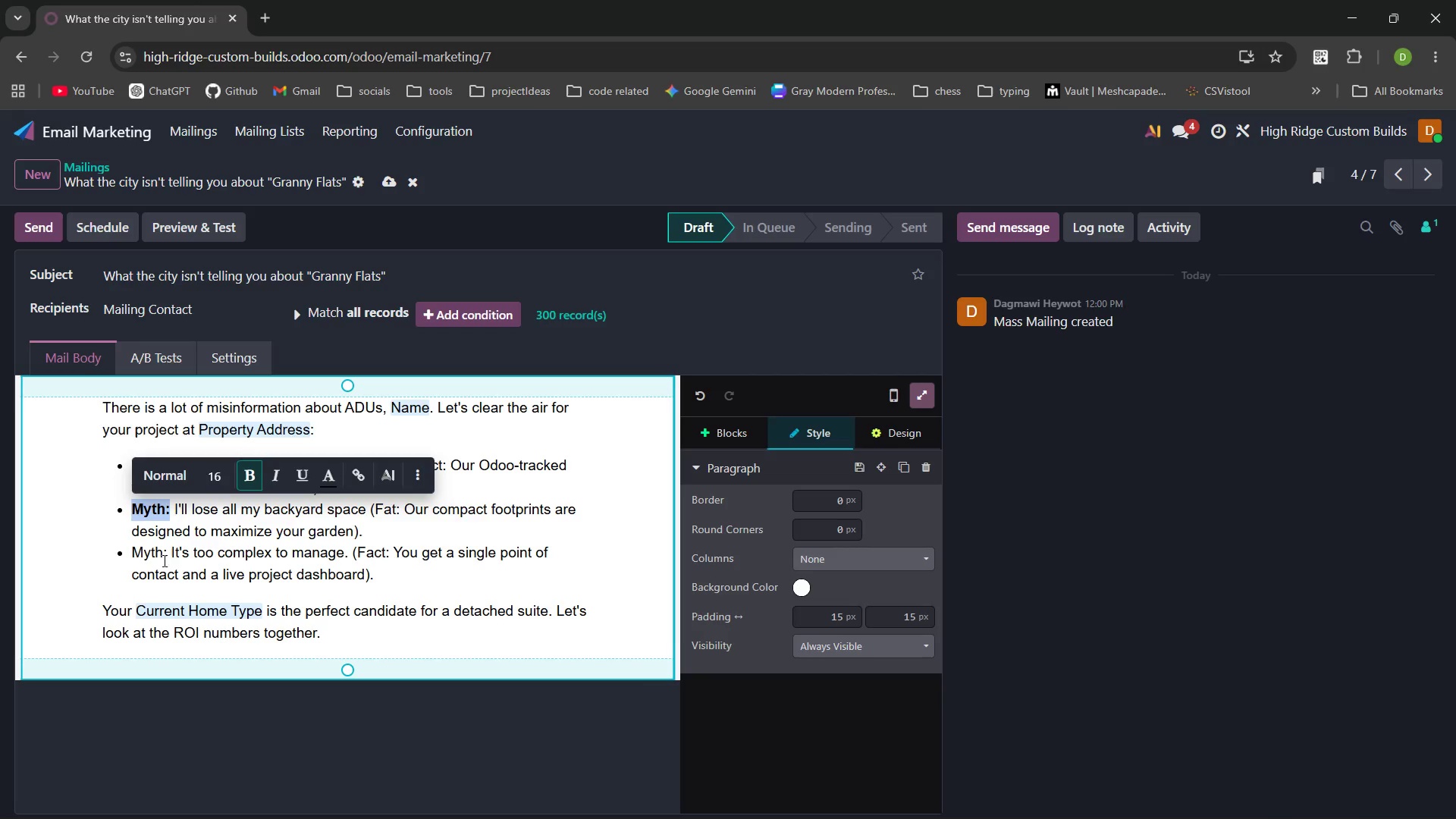 
left_click([170, 549])
 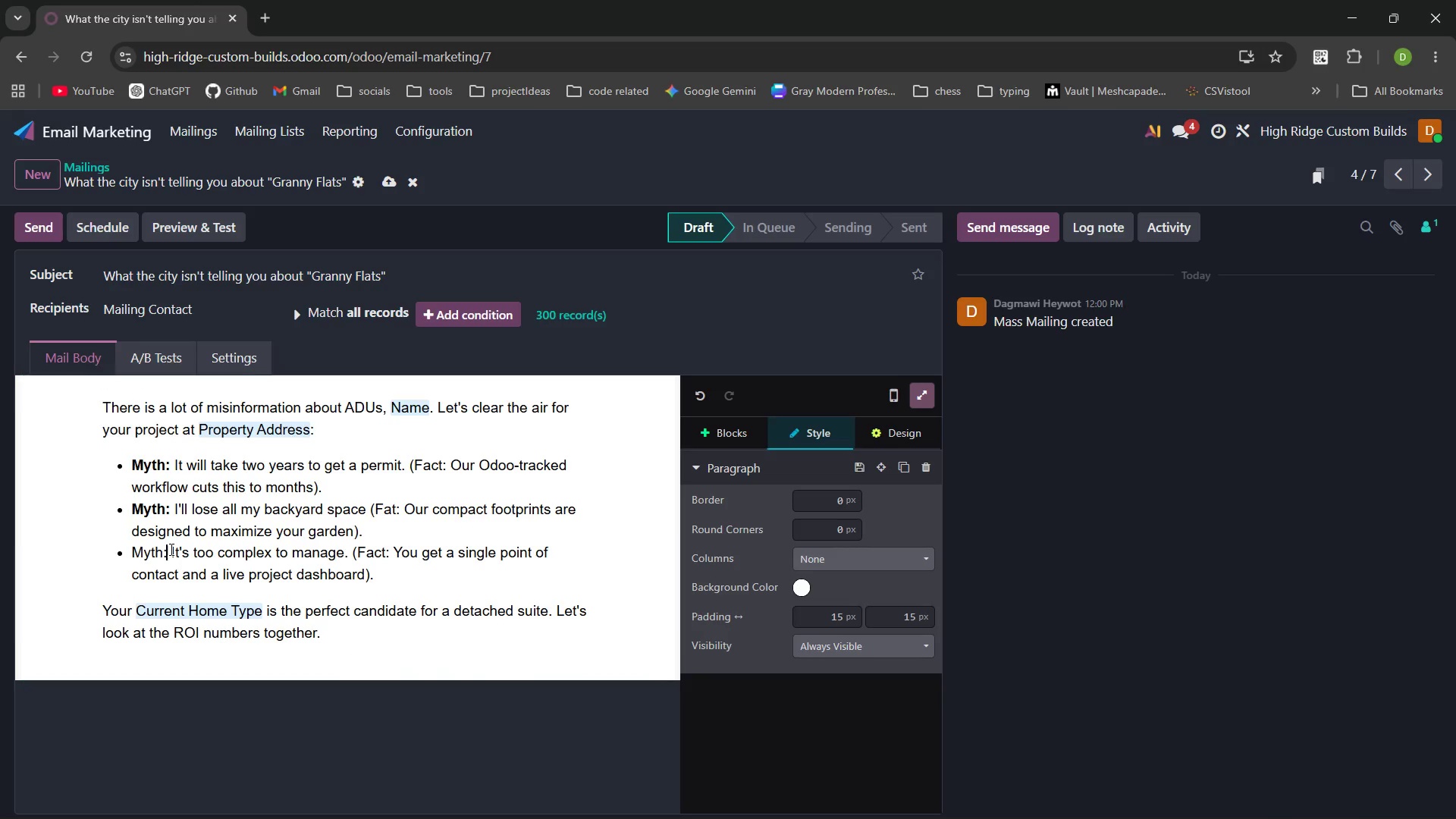 
key(ArrowLeft)
 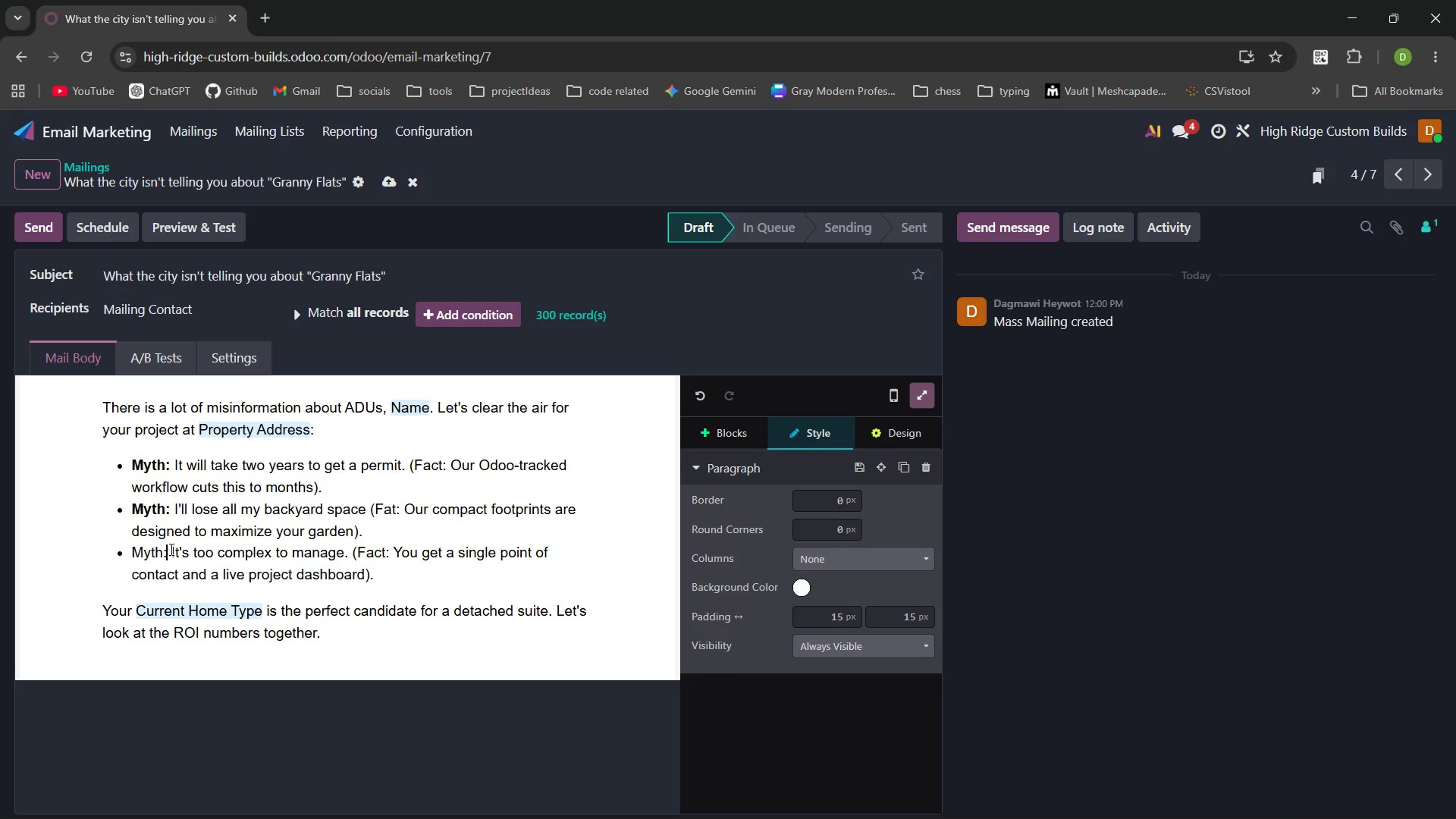 
key(Control+Shift+ArrowLeft)
 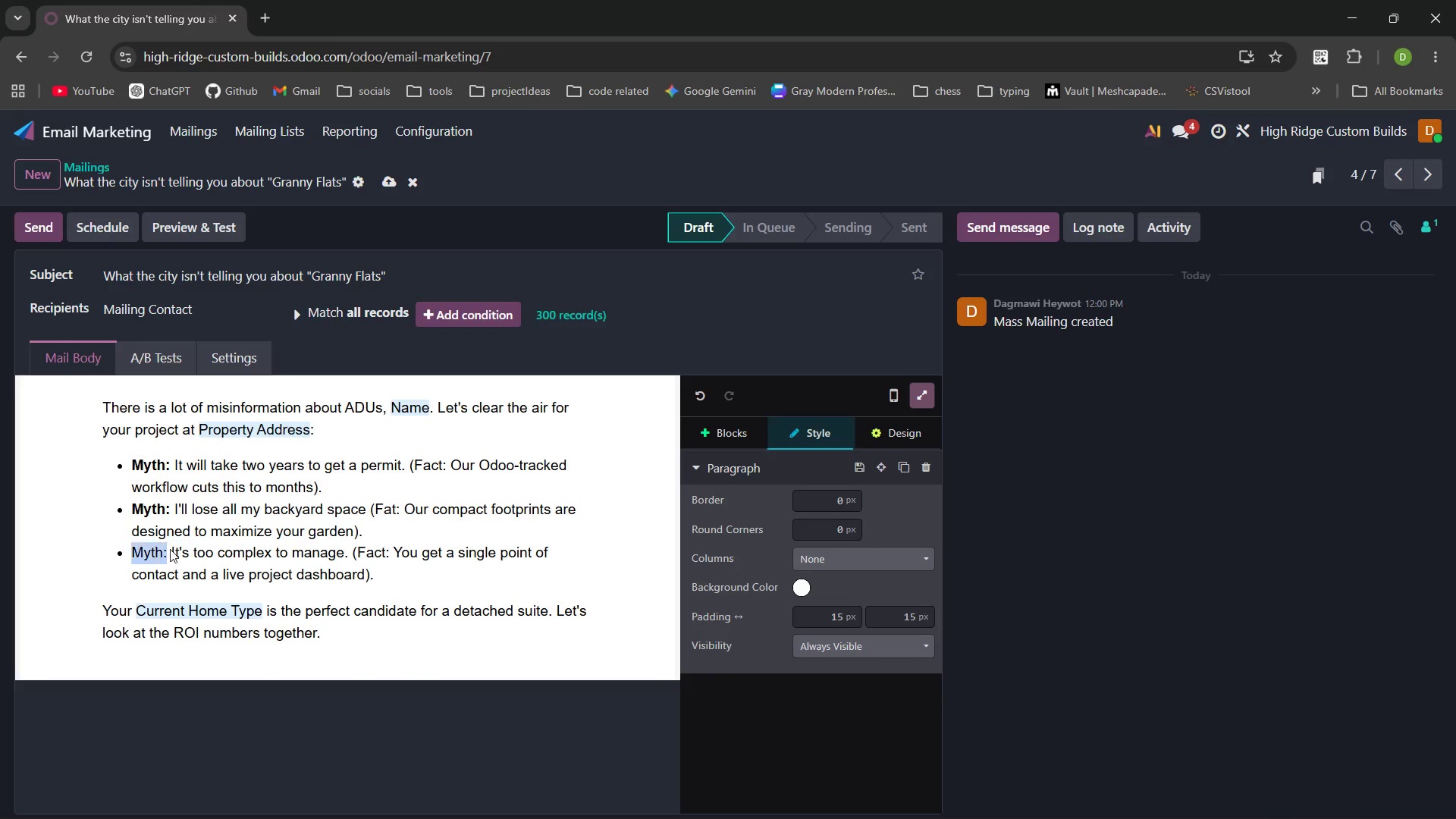 
key(Control+Shift+ArrowLeft)
 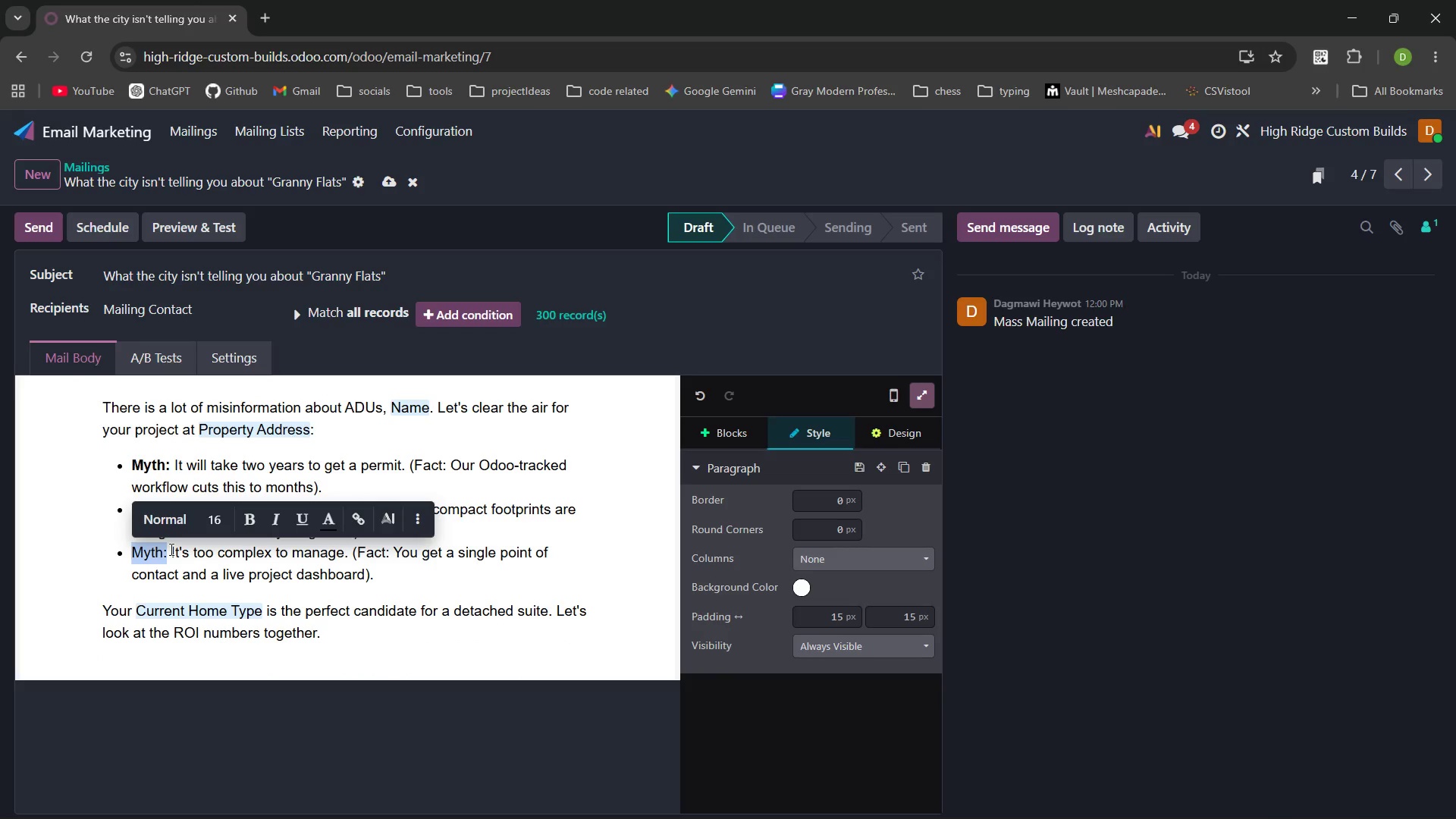 
key(Control+B)
 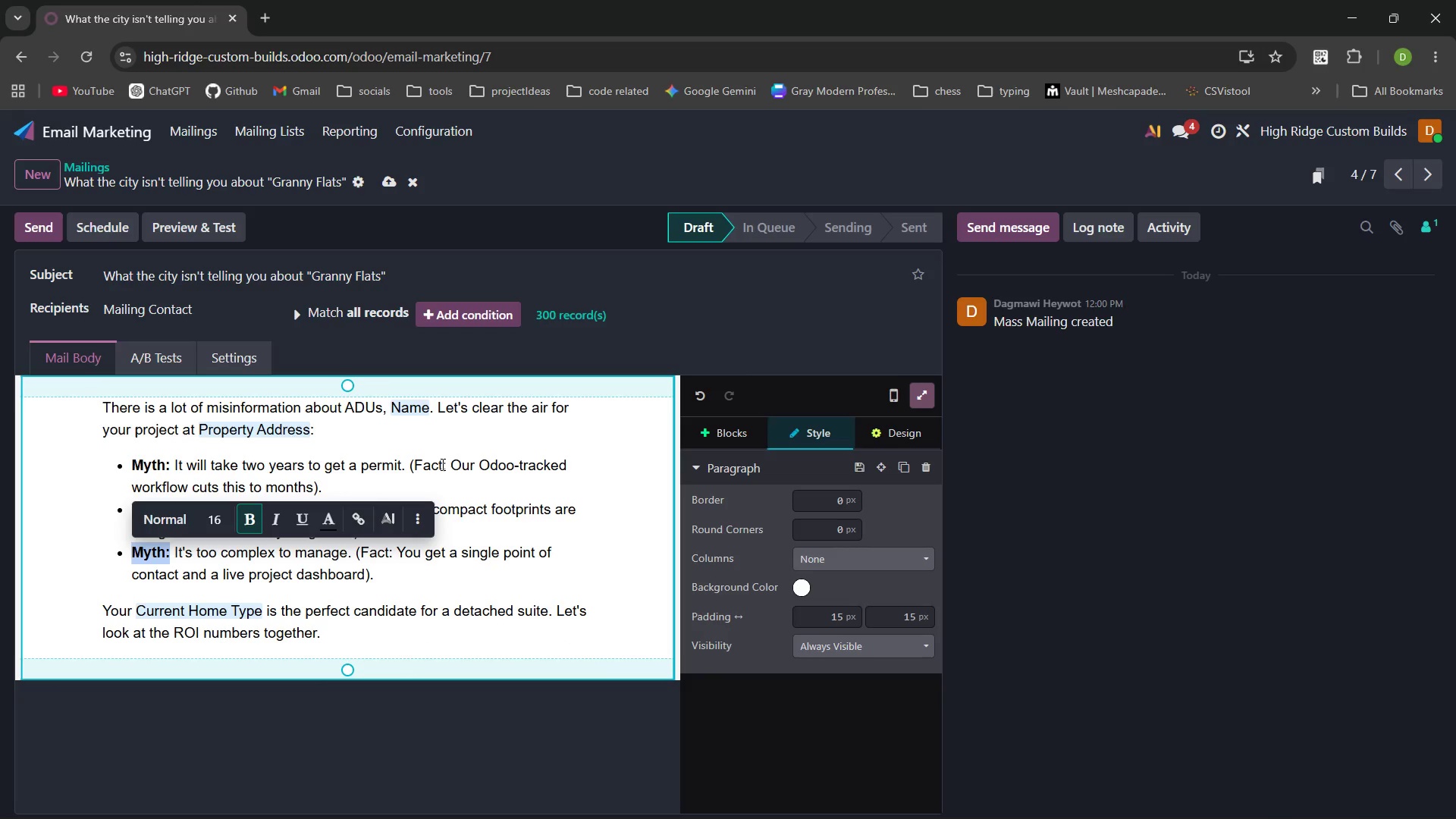 
left_click([441, 465])
 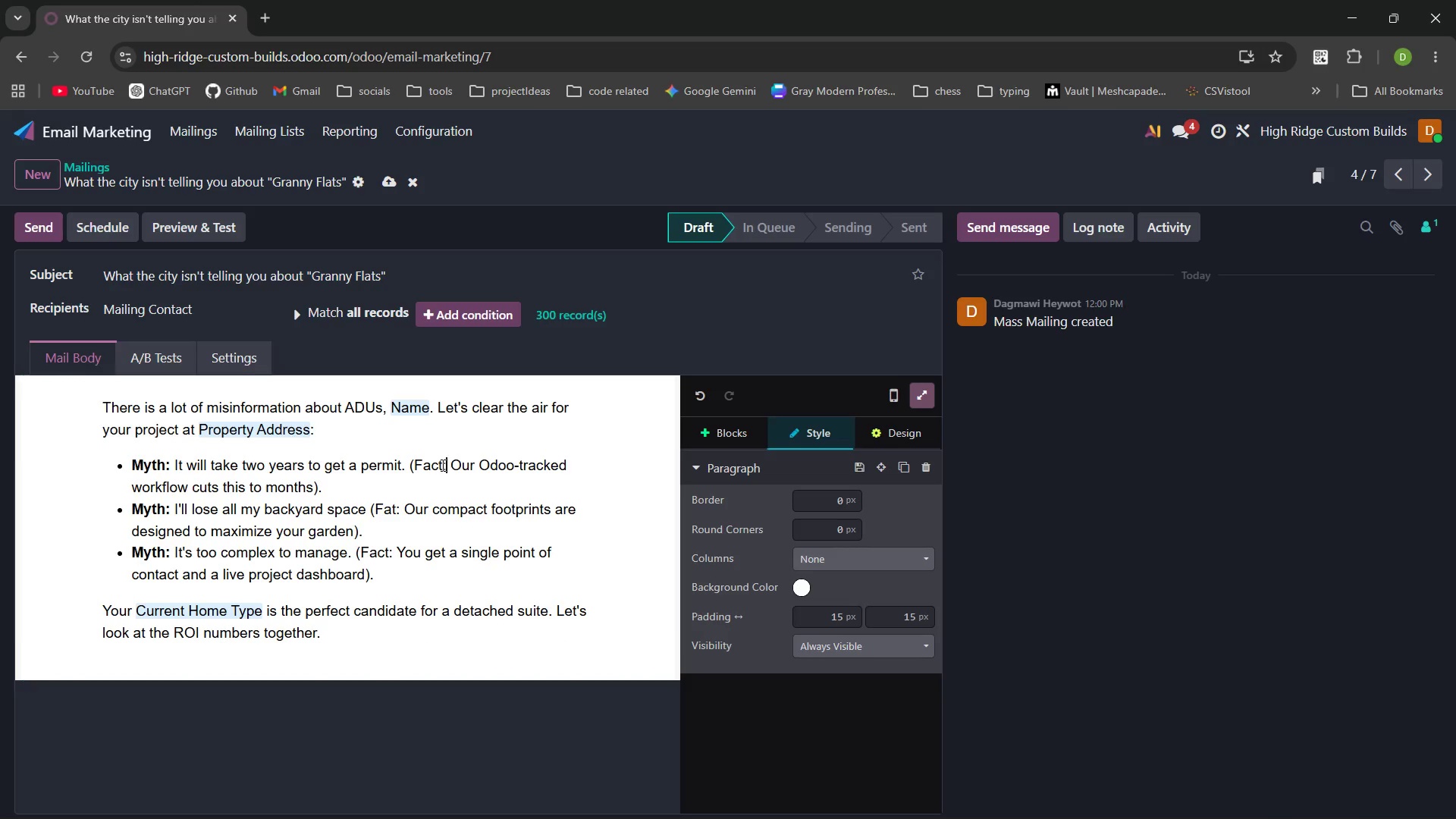 
key(ArrowRight)
 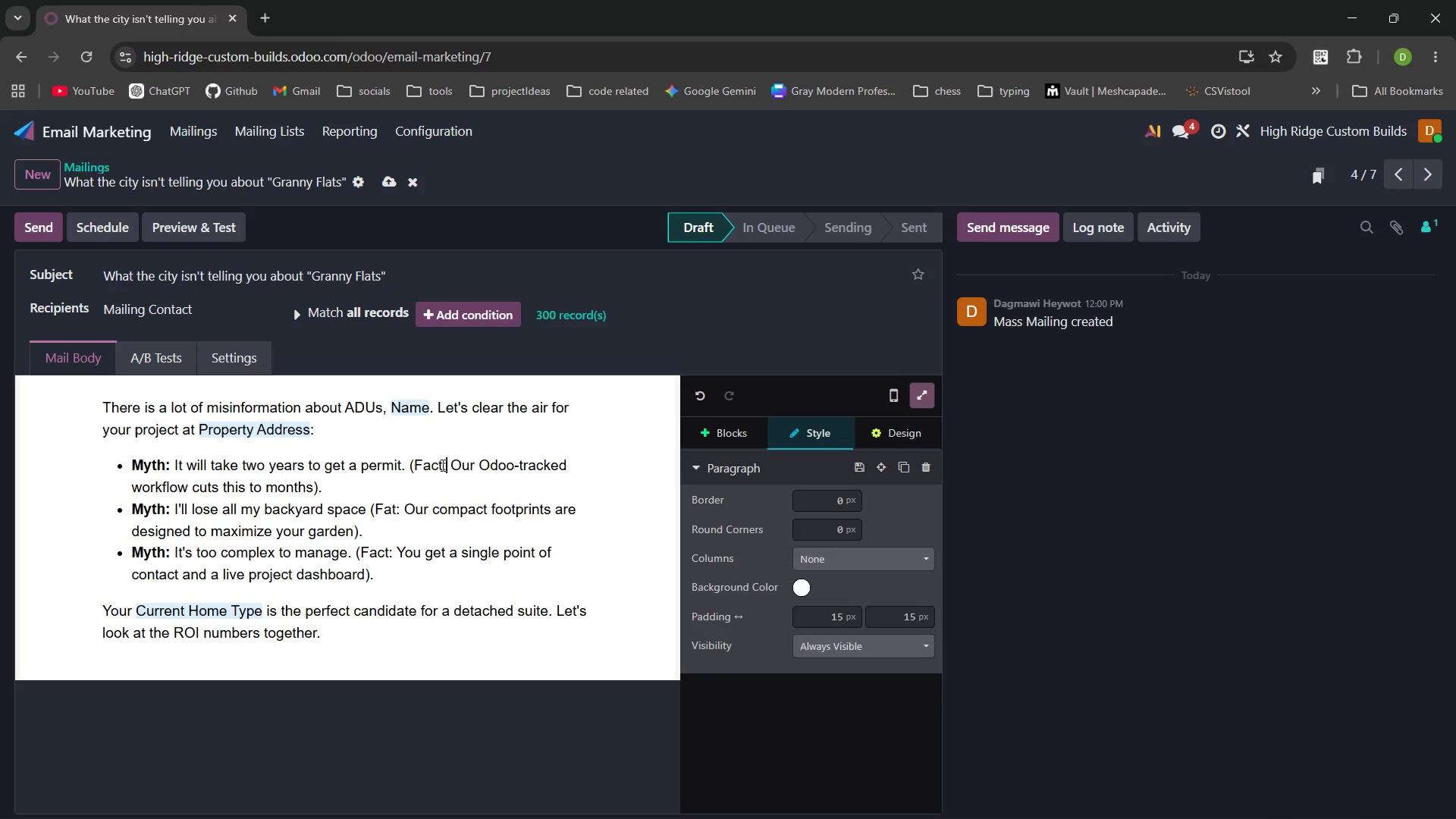 
key(Control+Shift+ArrowLeft)
 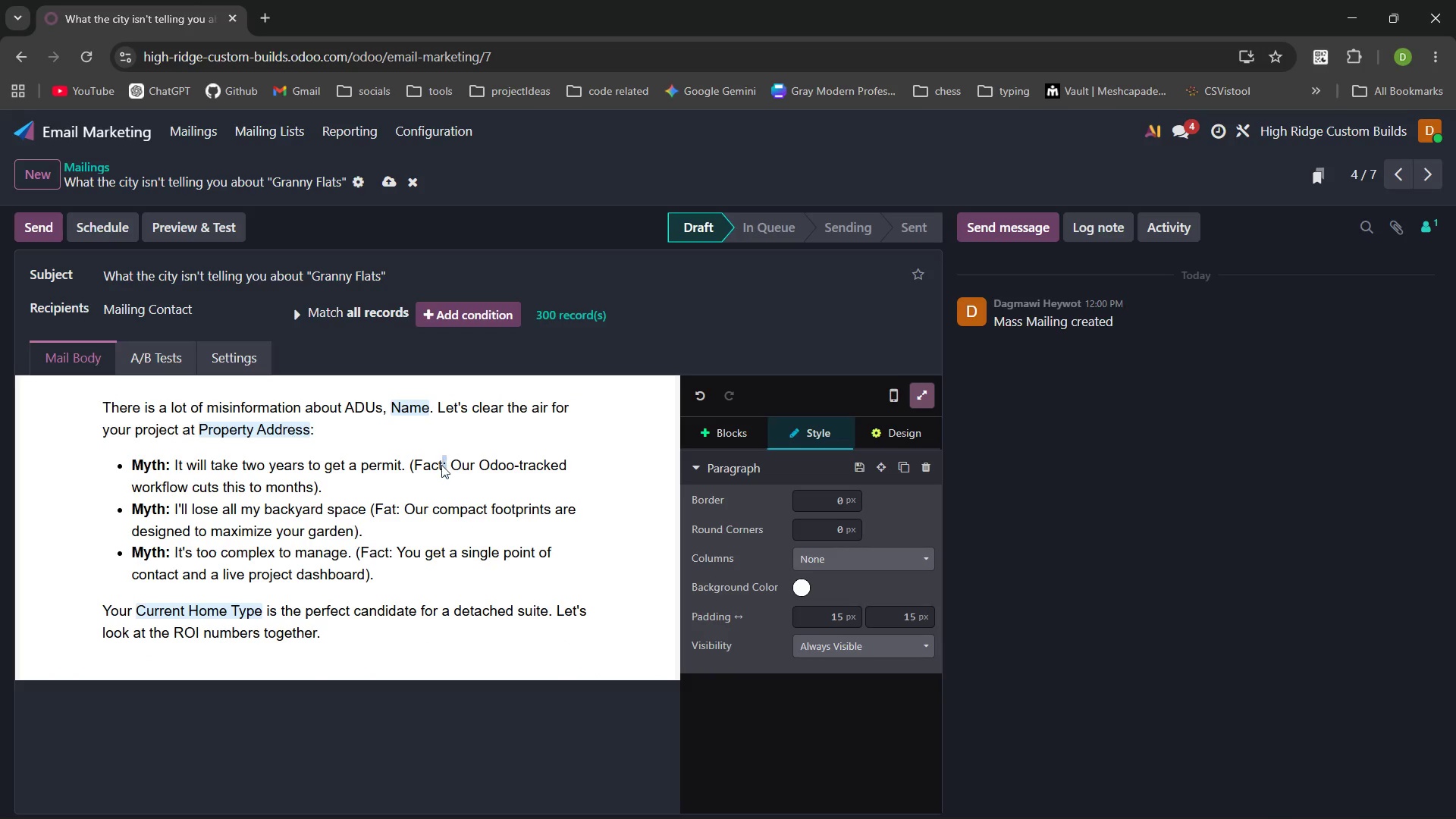 
key(Control+Shift+ArrowLeft)
 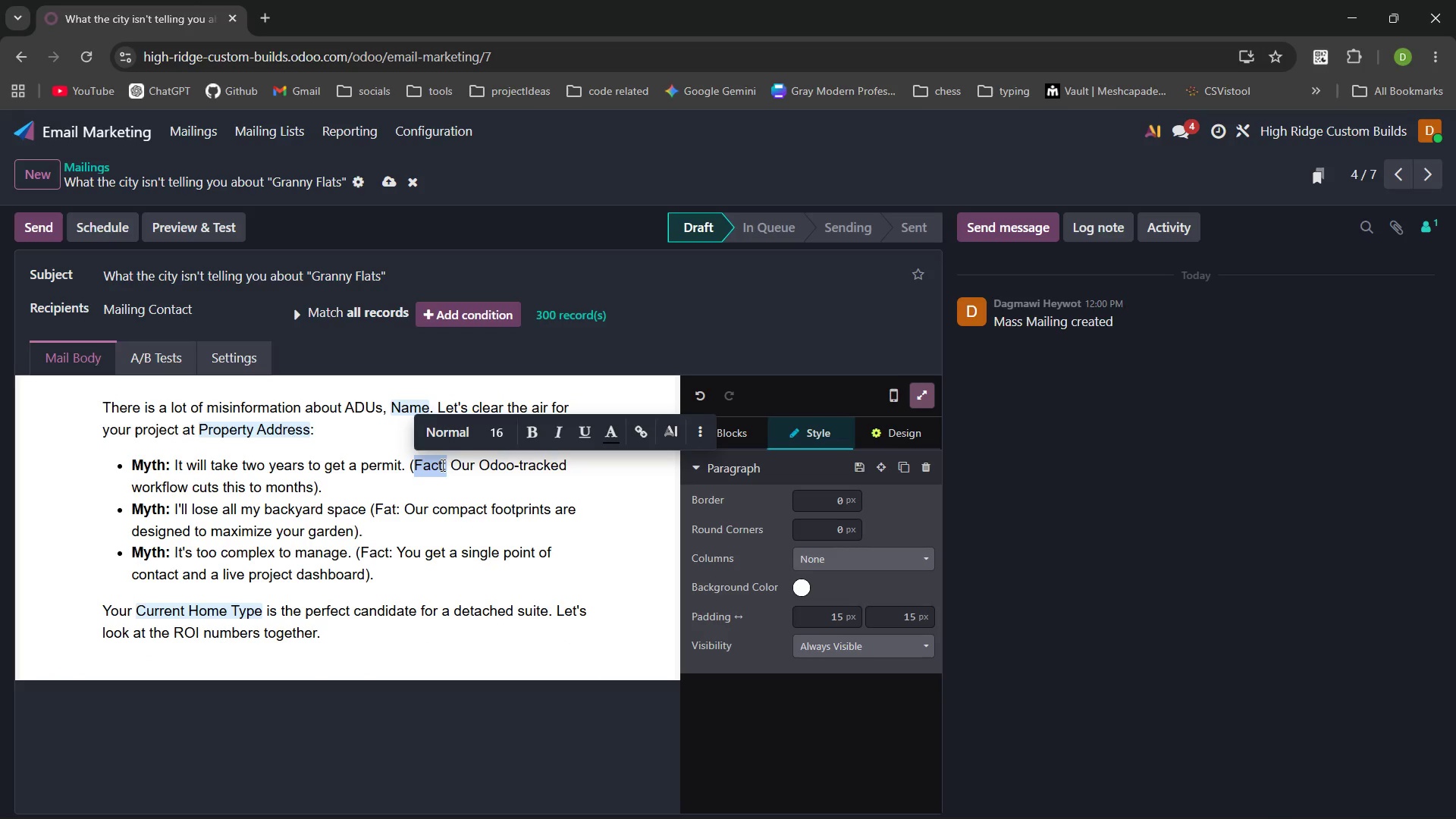 
key(Control+B)
 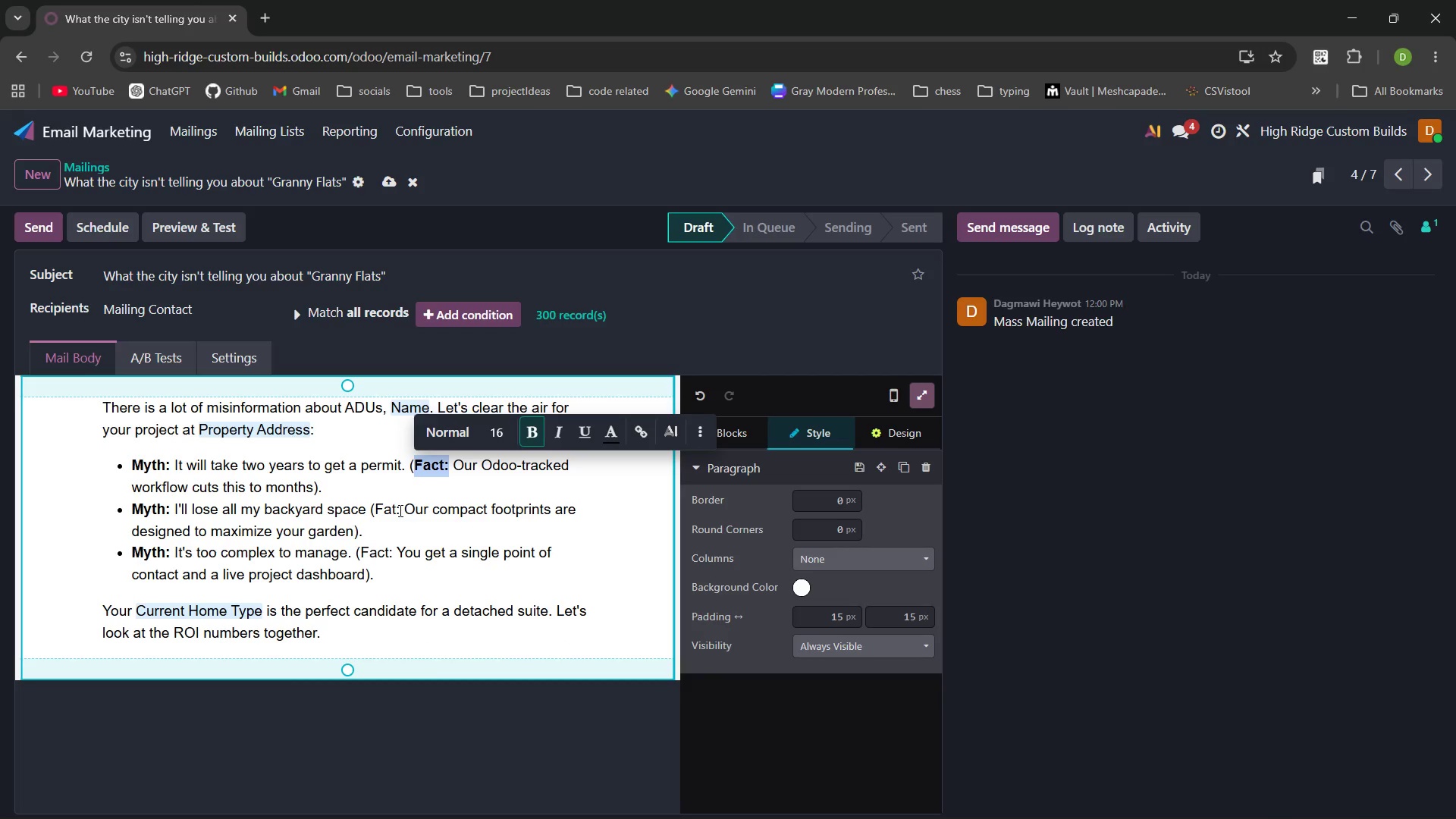 
left_click([389, 510])
 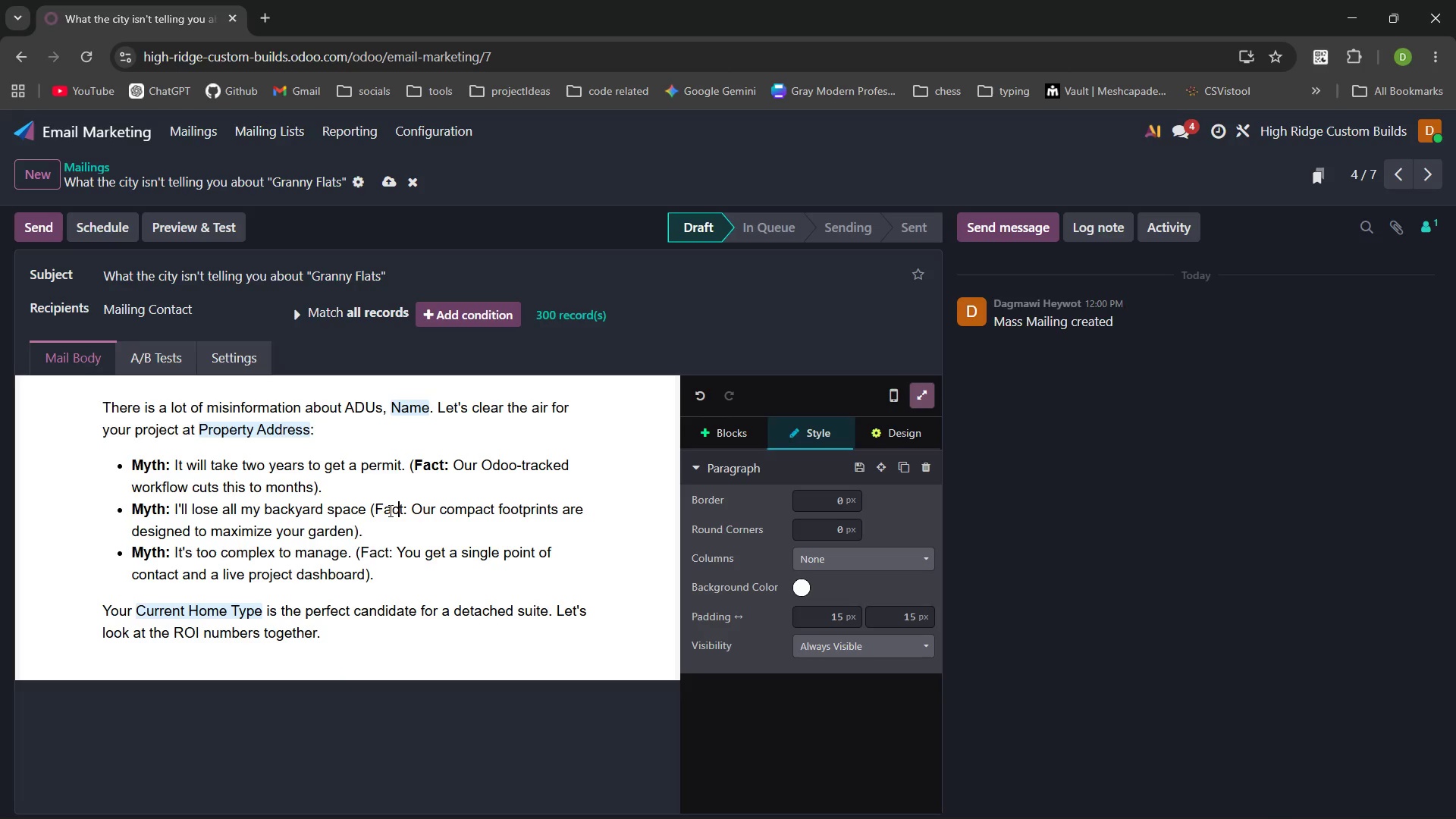 
key(C)
 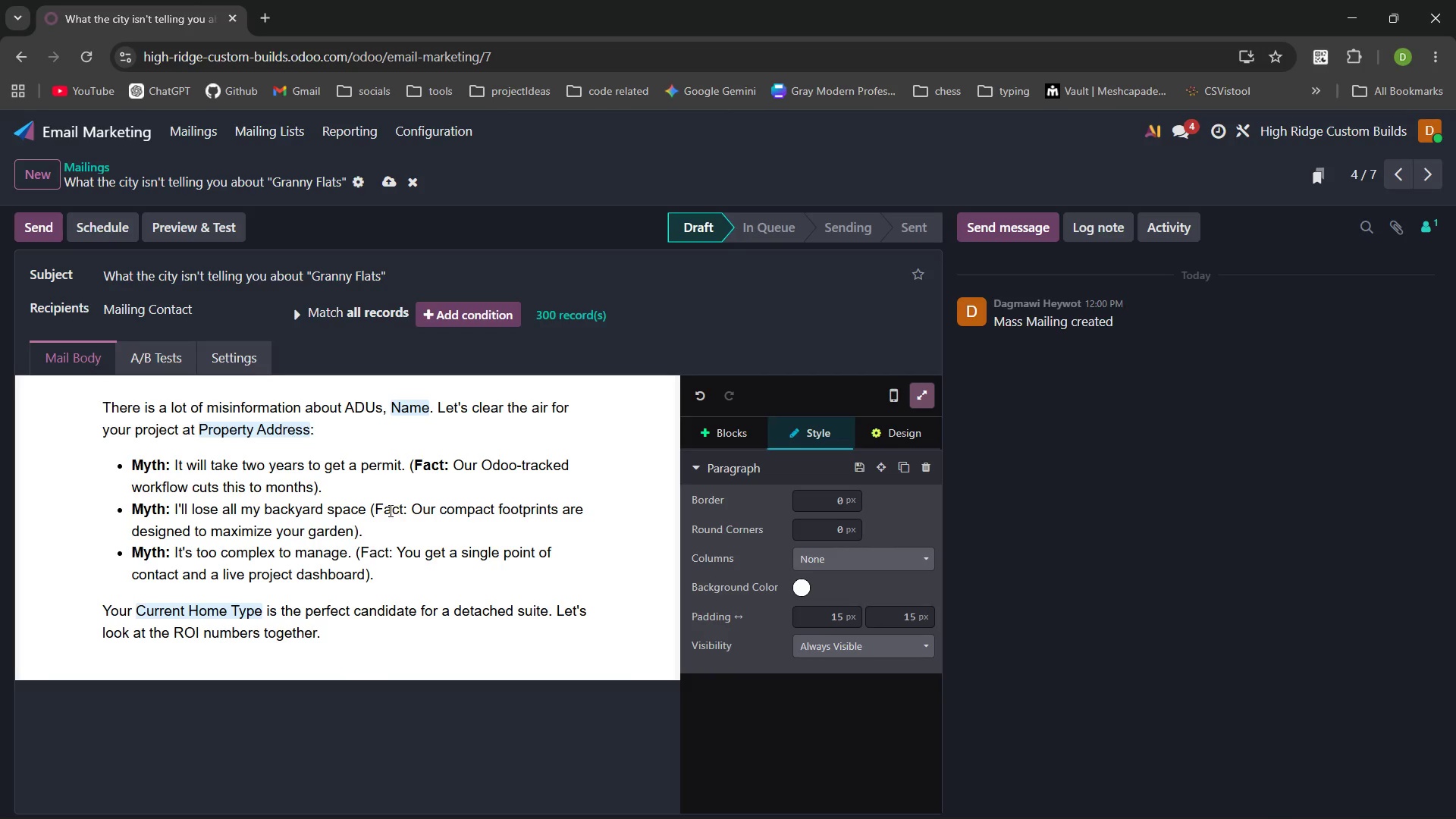 
key(ArrowRight)
 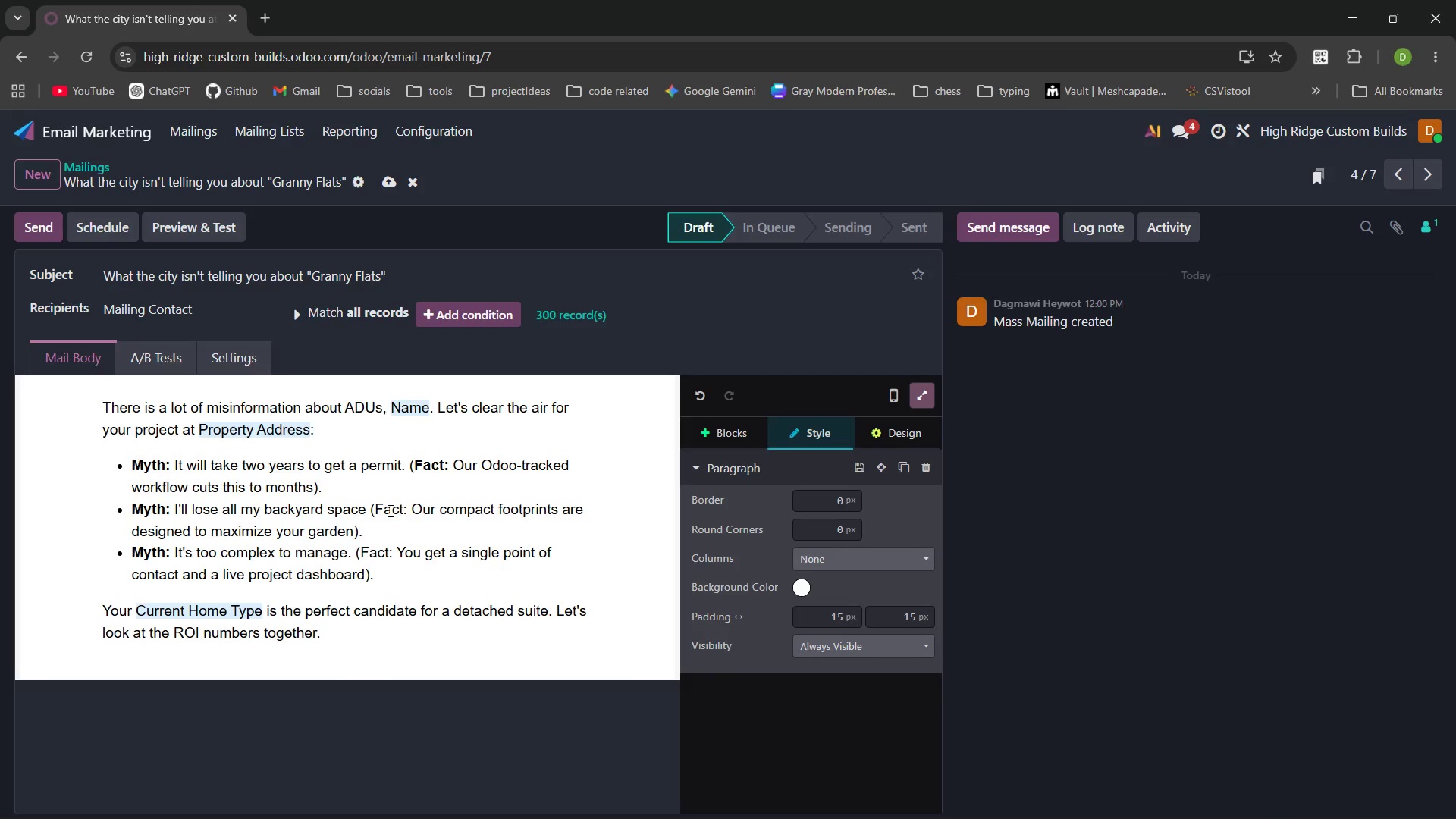 
key(ArrowRight)
 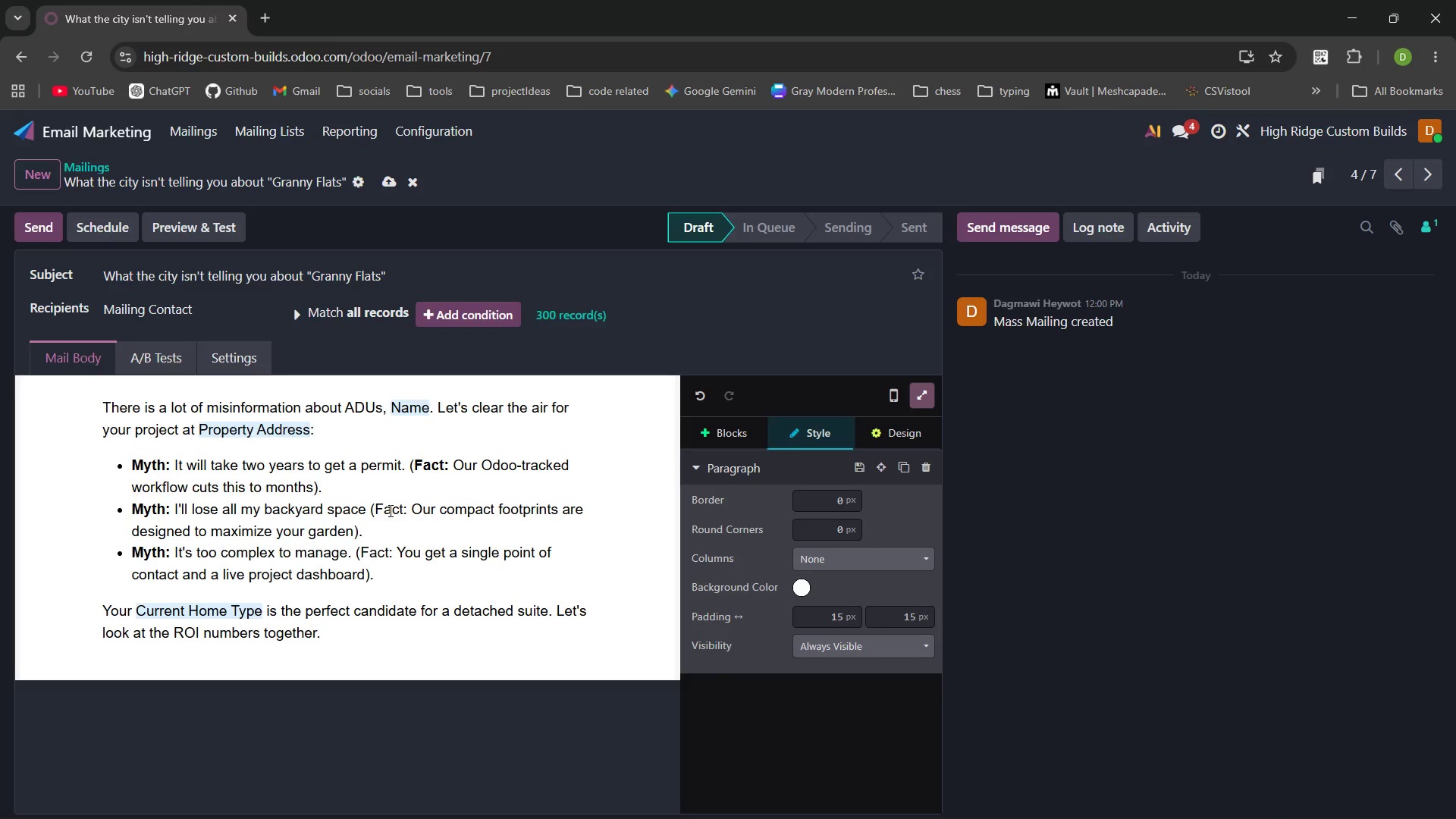 
hold_key(key=ShiftLeft, duration=1.08)
 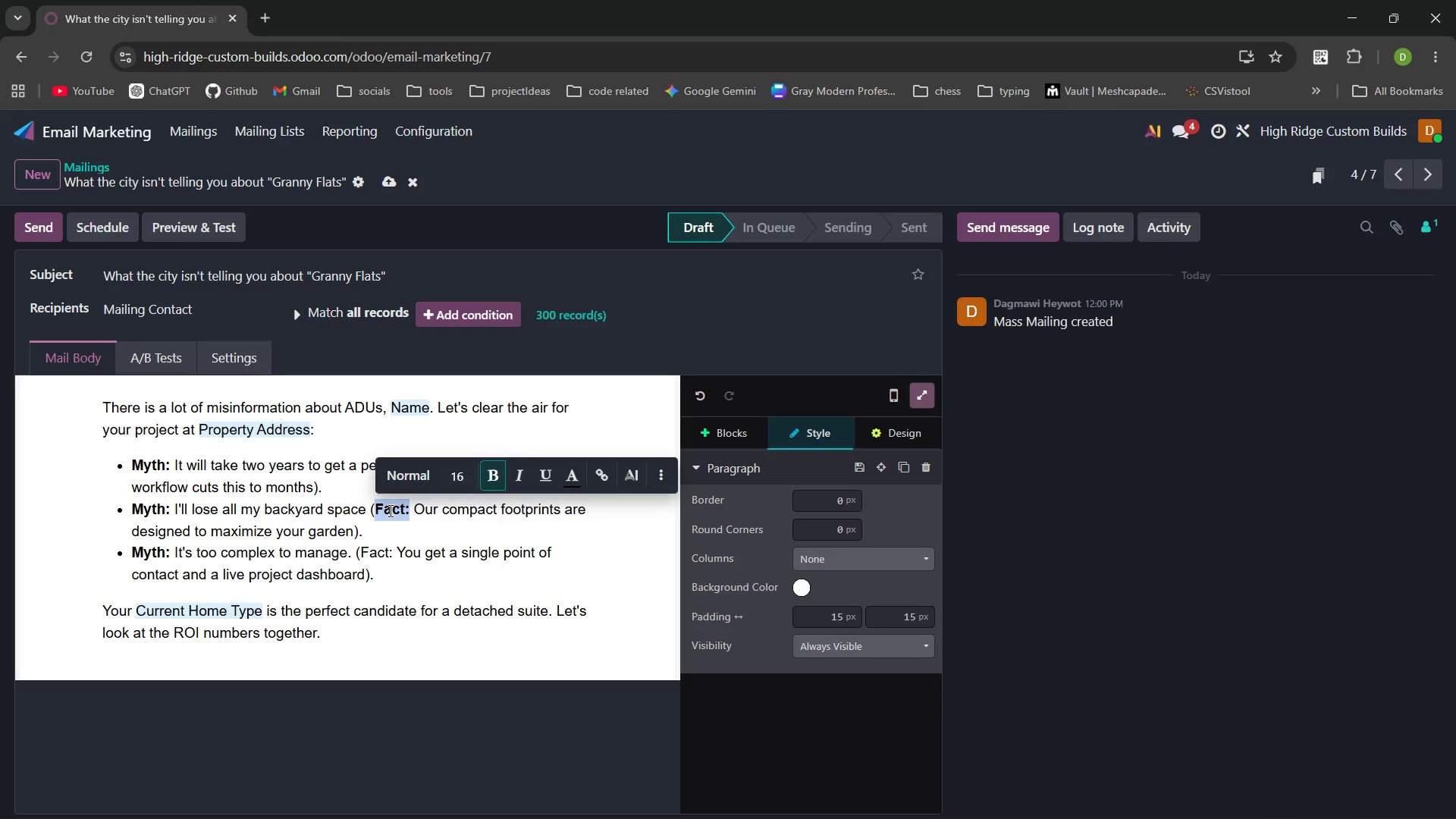 
key(Control+ArrowLeft)
 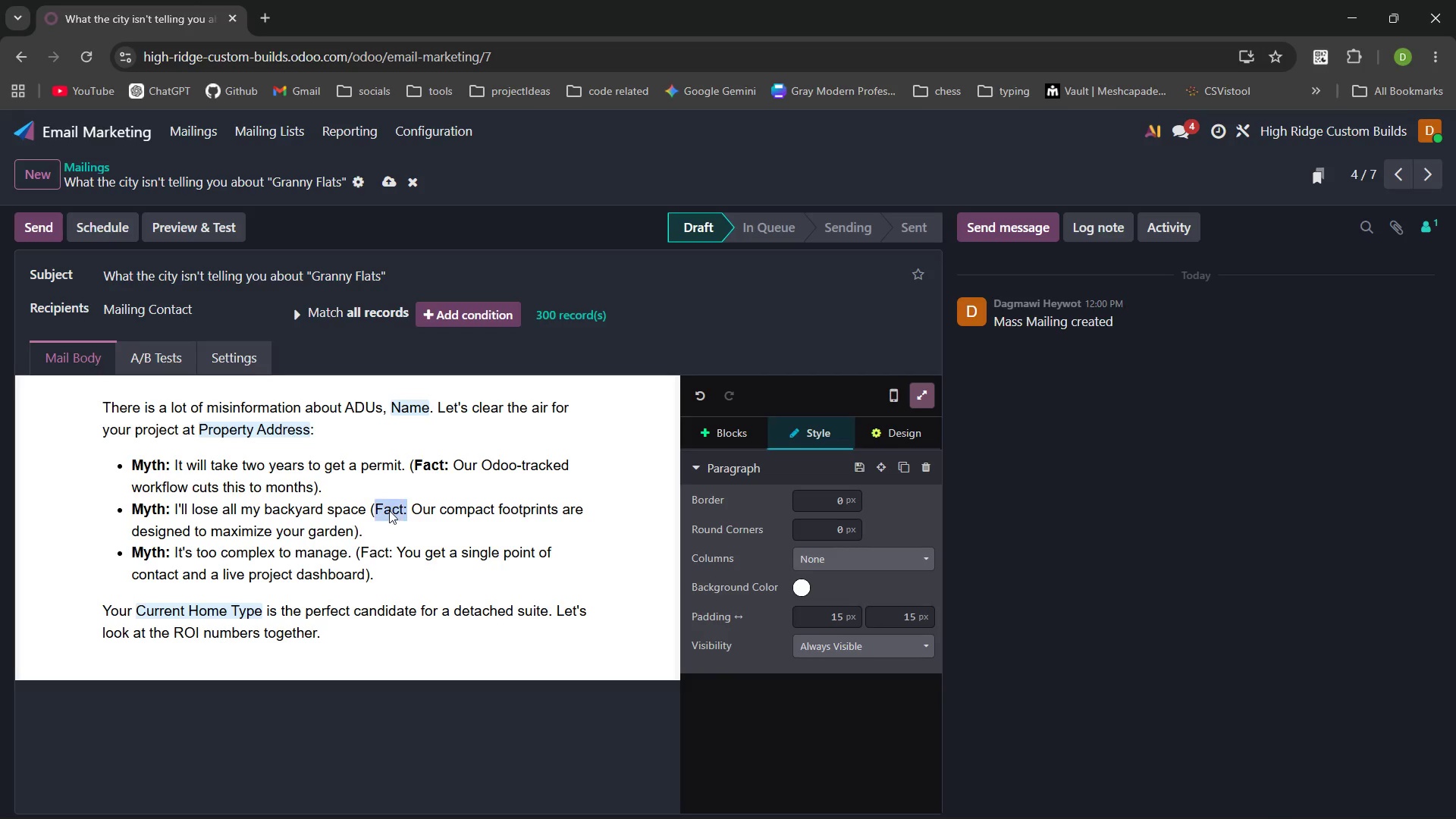 
key(Control+ArrowLeft)
 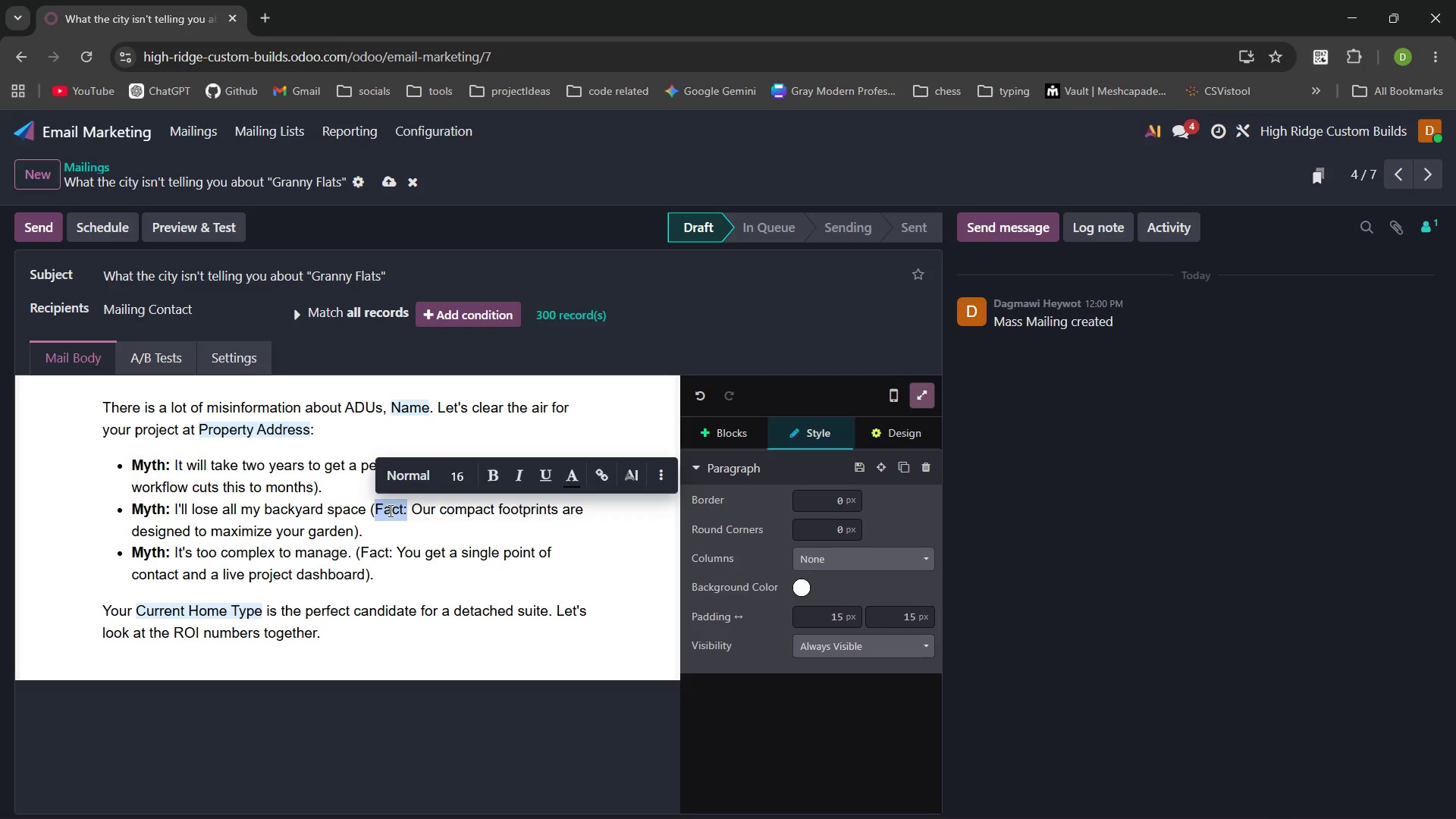 
key(Control+B)
 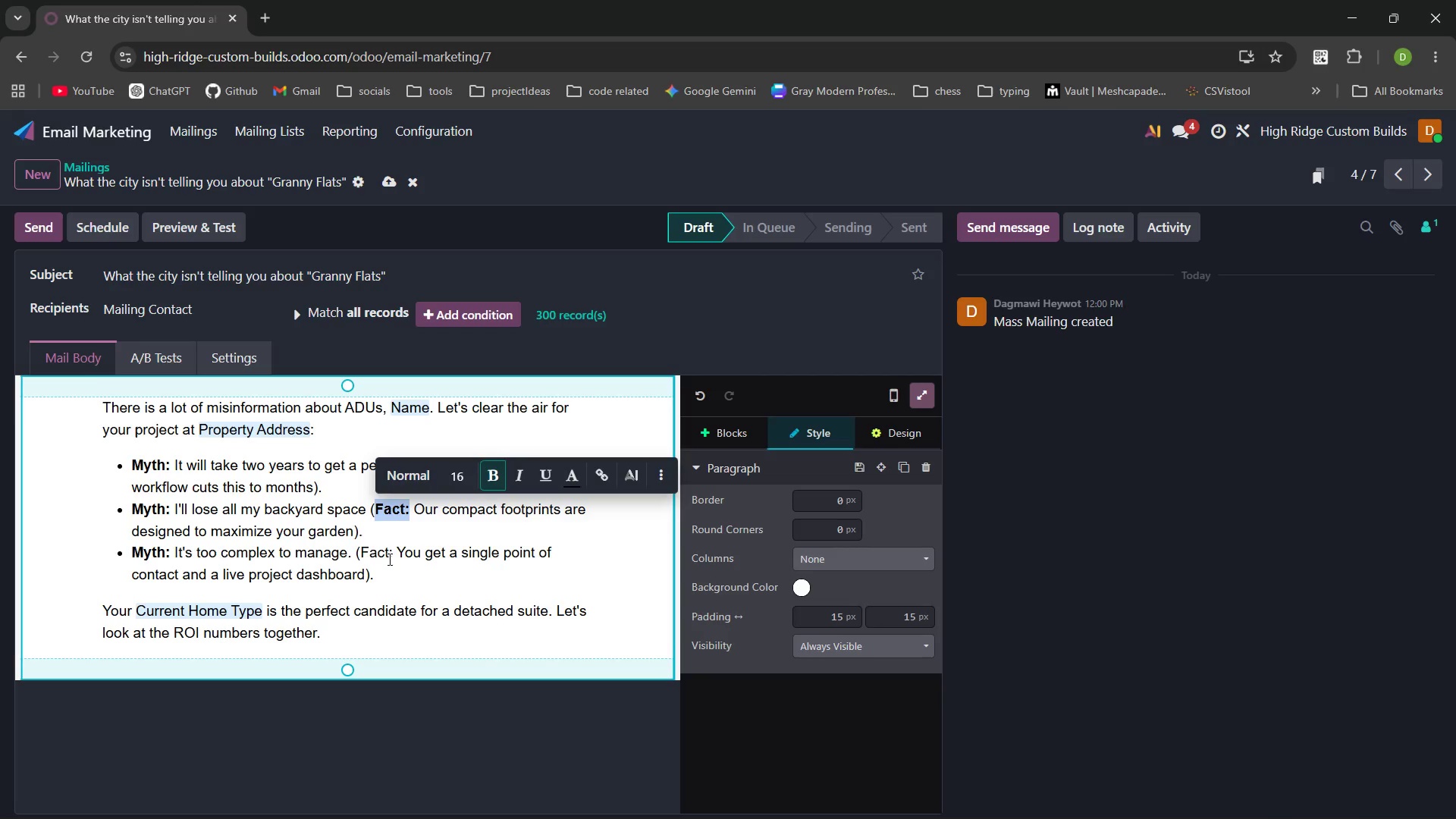 
left_click([390, 557])
 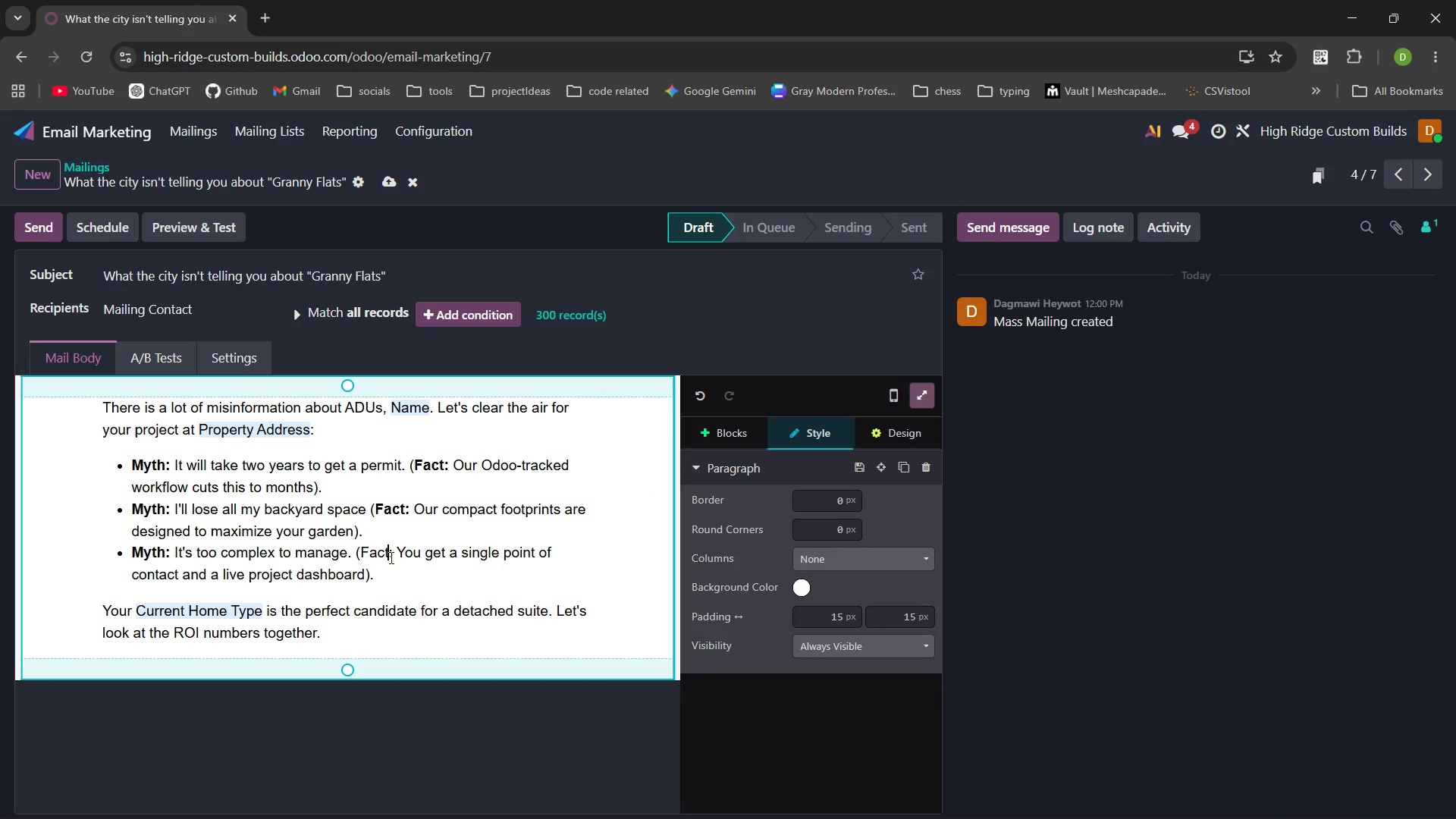 
key(ArrowRight)
 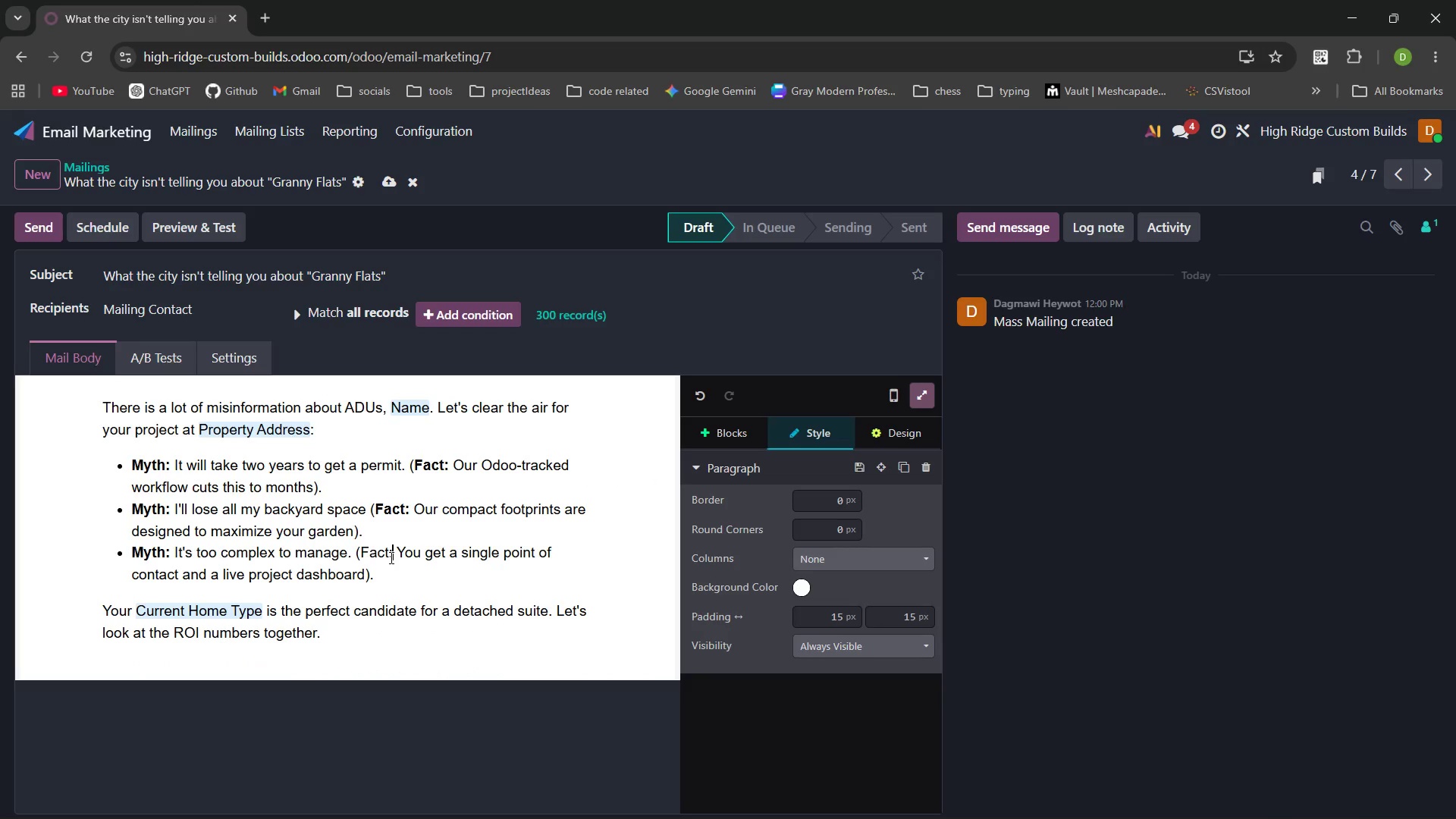 
key(Control+Shift+ArrowLeft)
 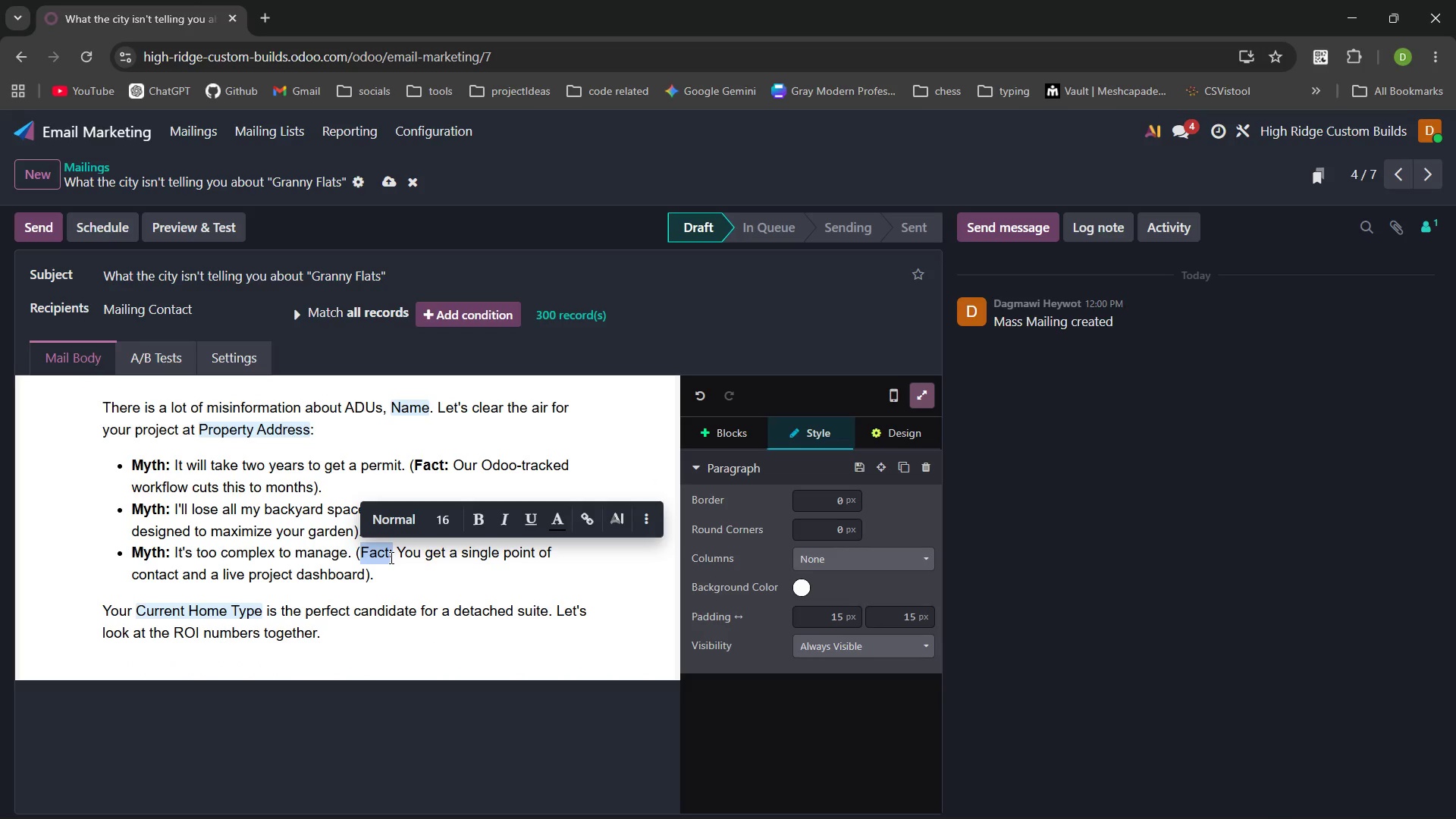 
key(Control+B)
 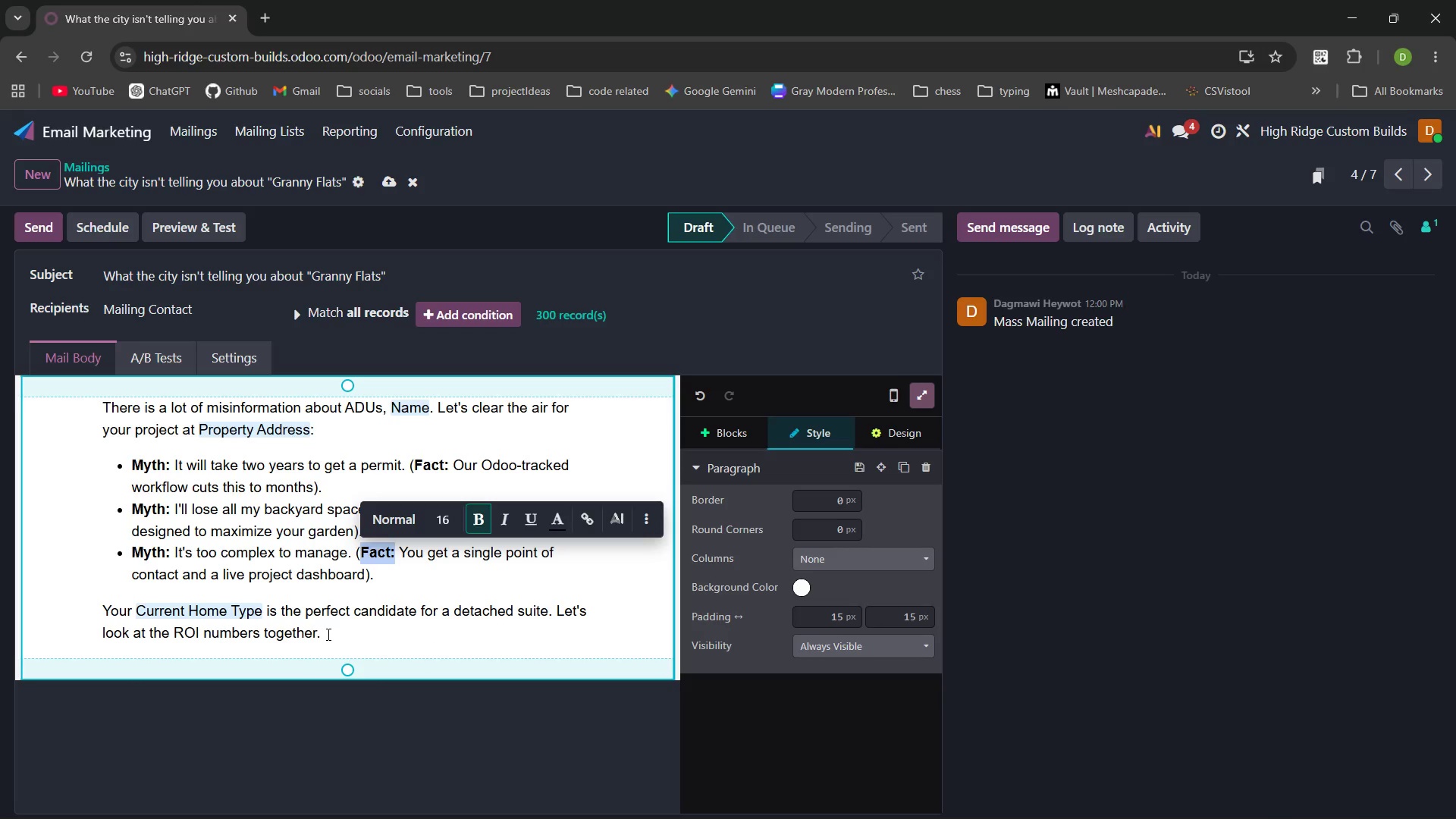 
left_click([327, 634])
 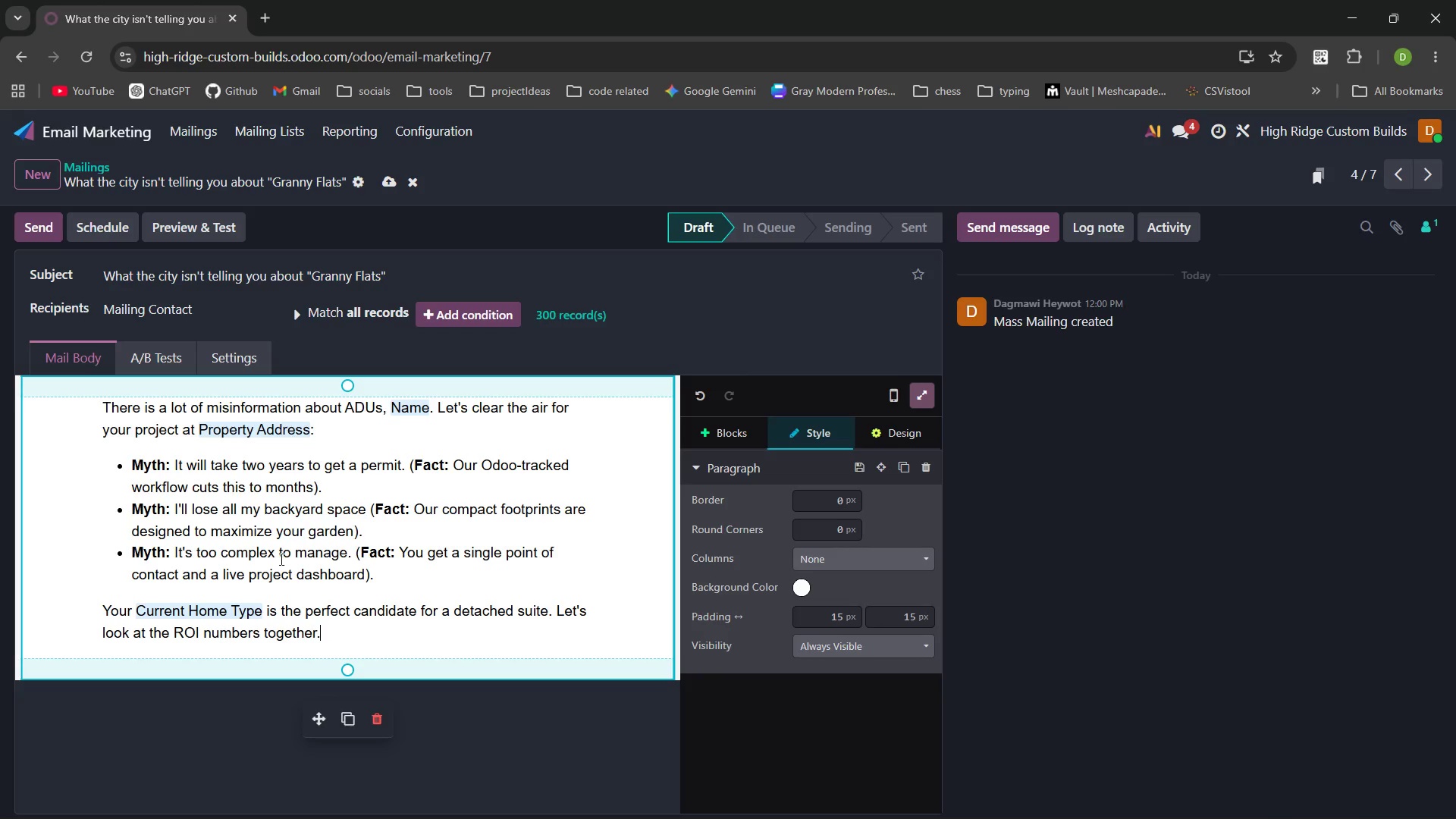 
wait(6.36)
 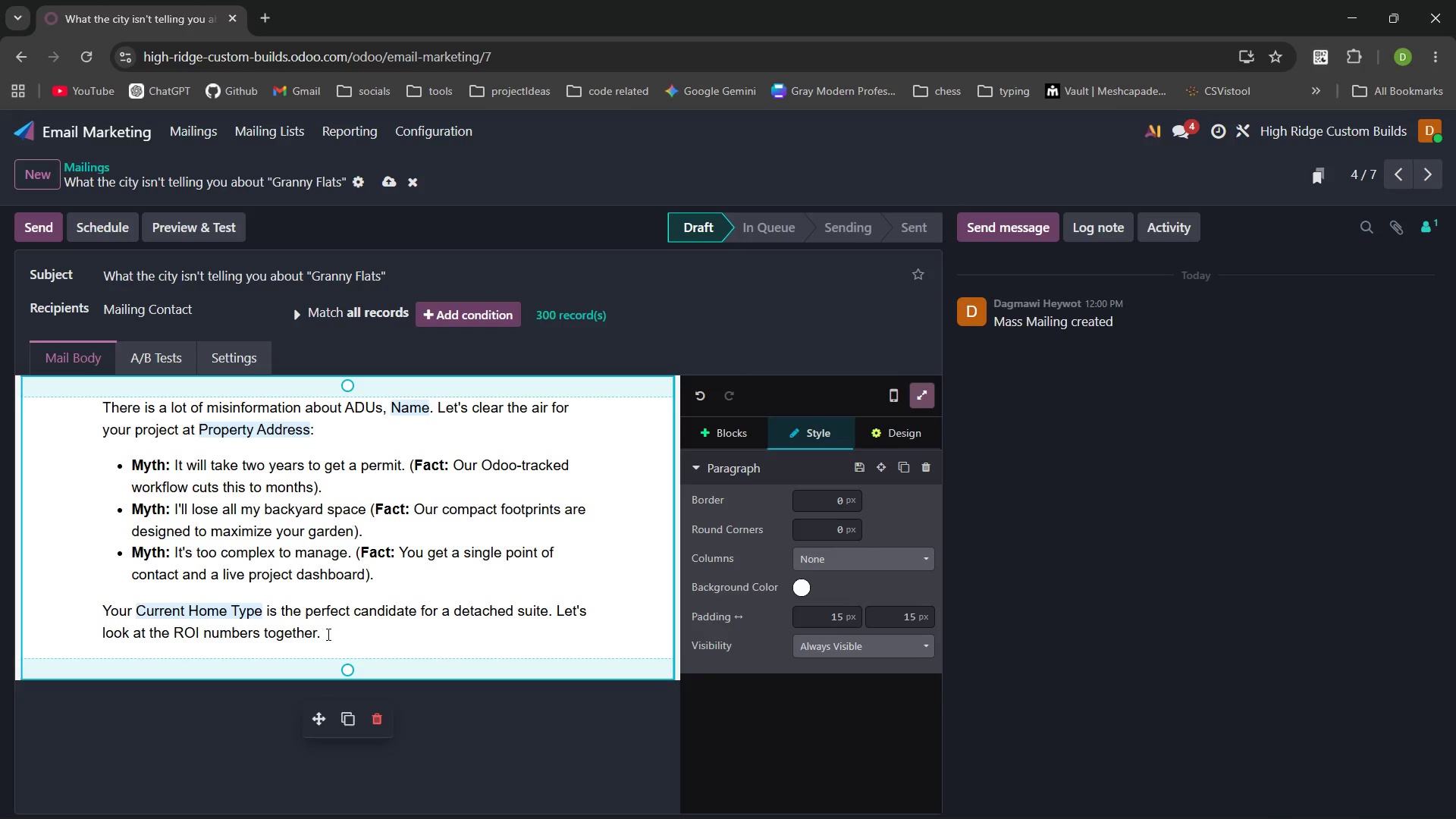 
left_click([387, 179])
 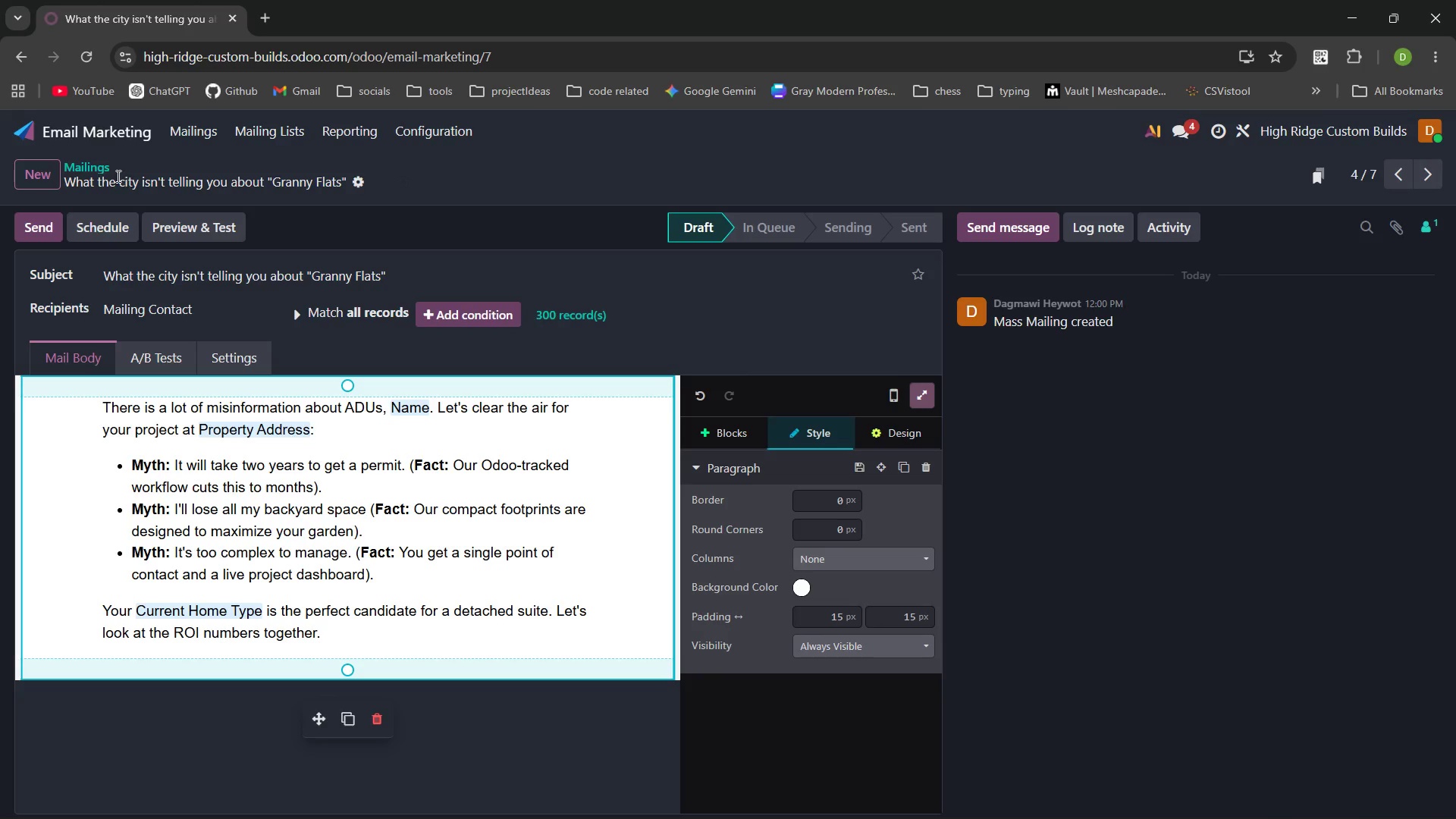 
left_click([92, 168])
 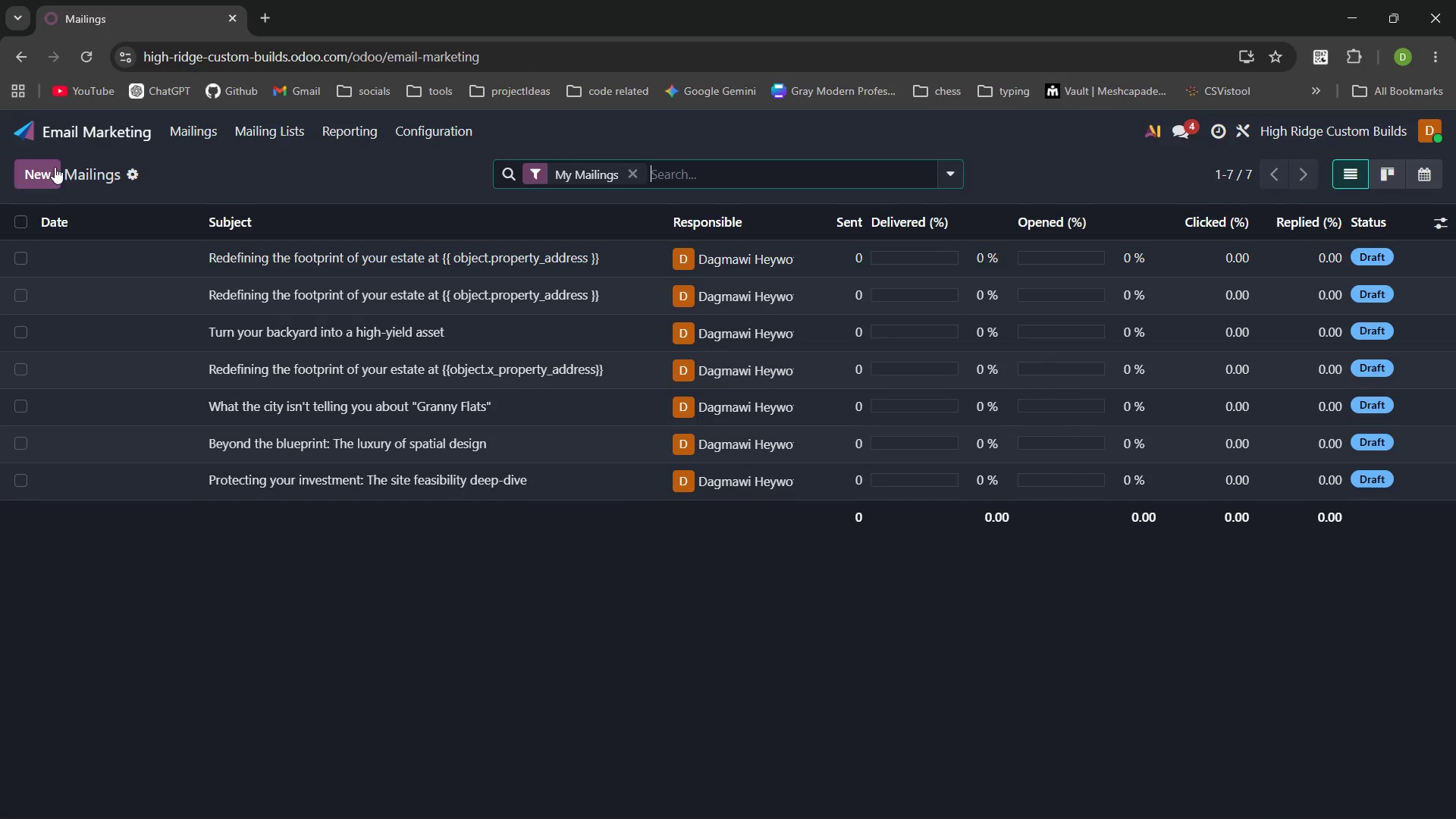 
wait(17.56)
 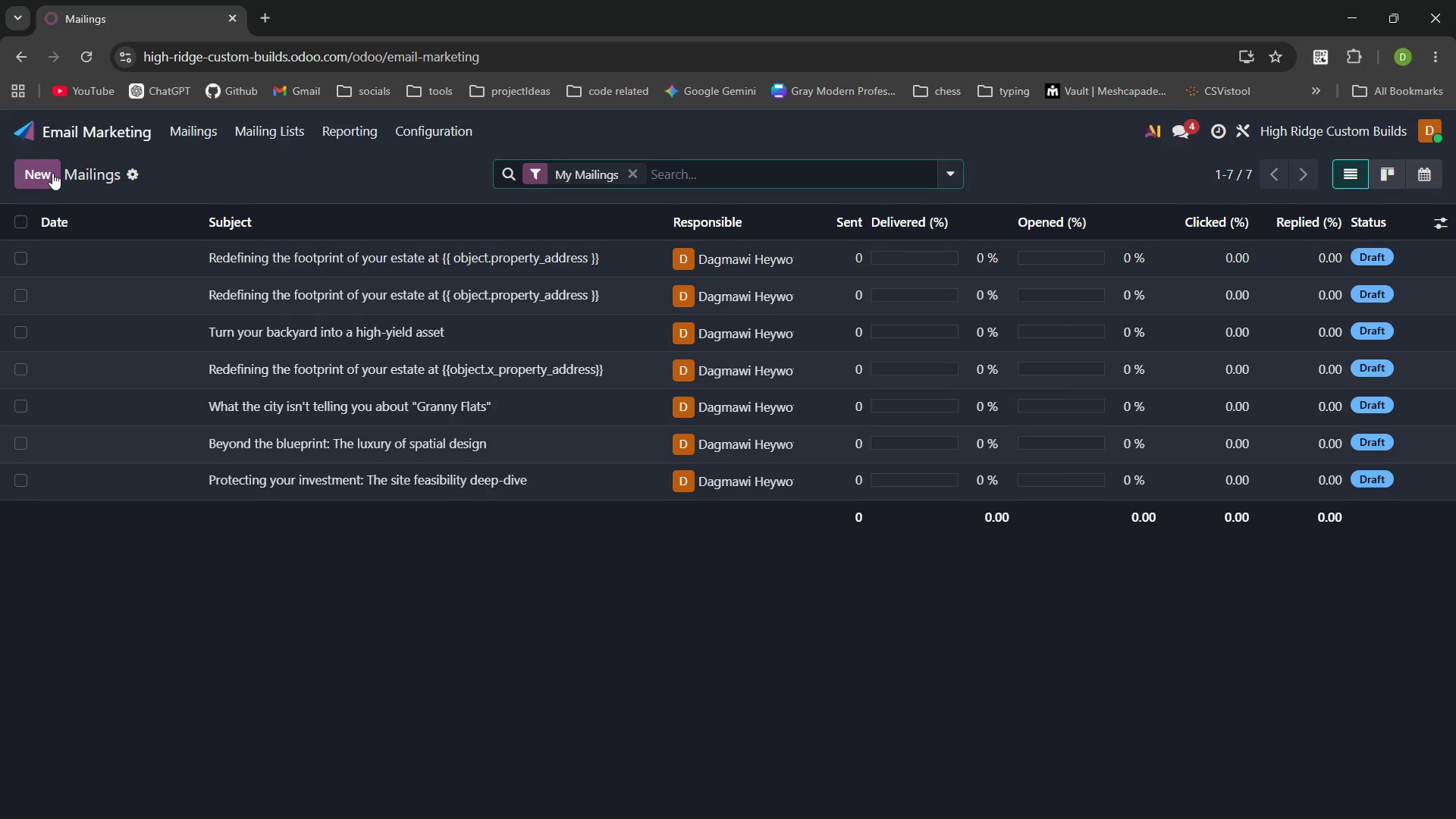 
type(Final CALL: Booking your Site Feasibility Visit)
 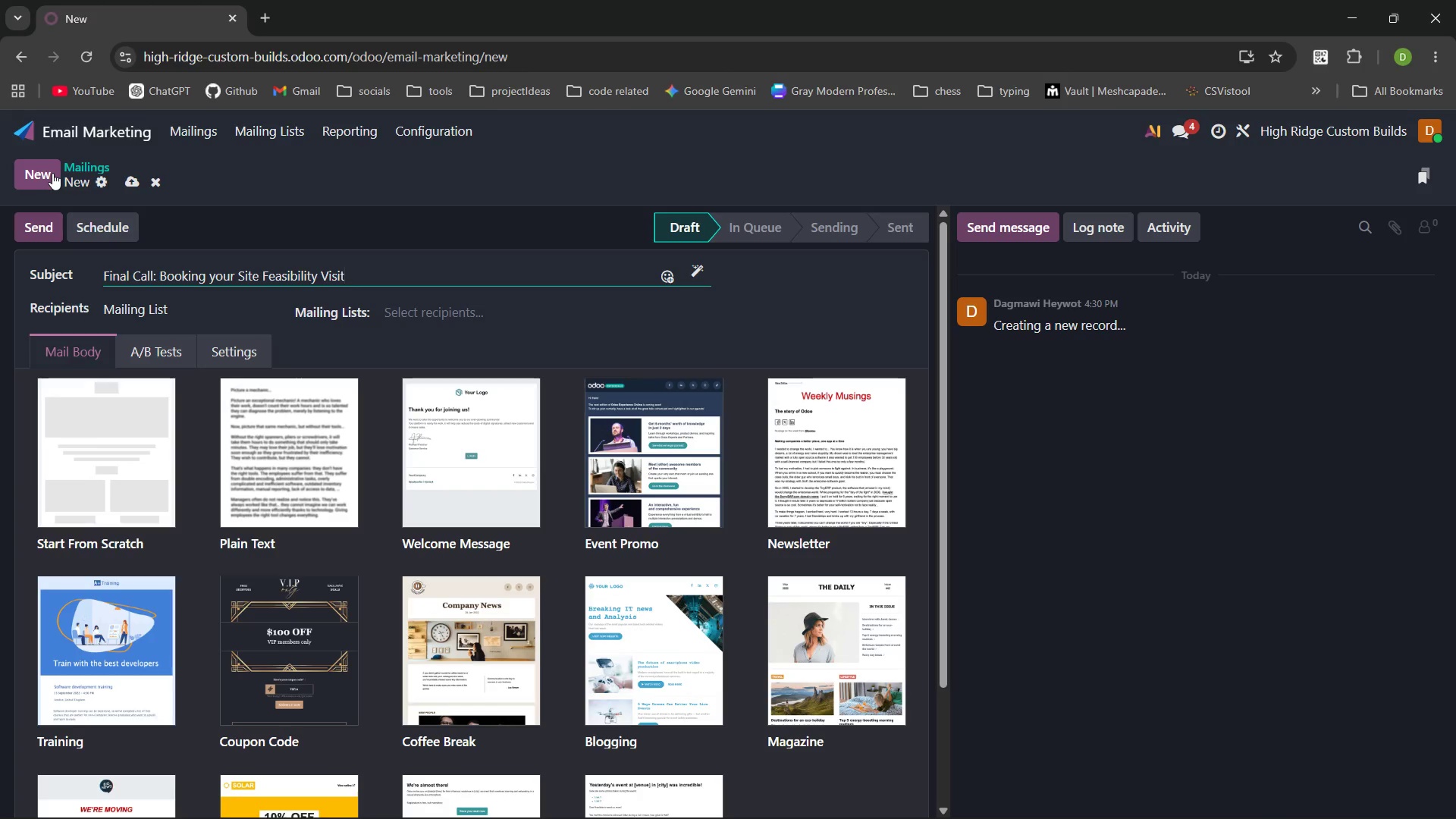 
wait(8.95)
 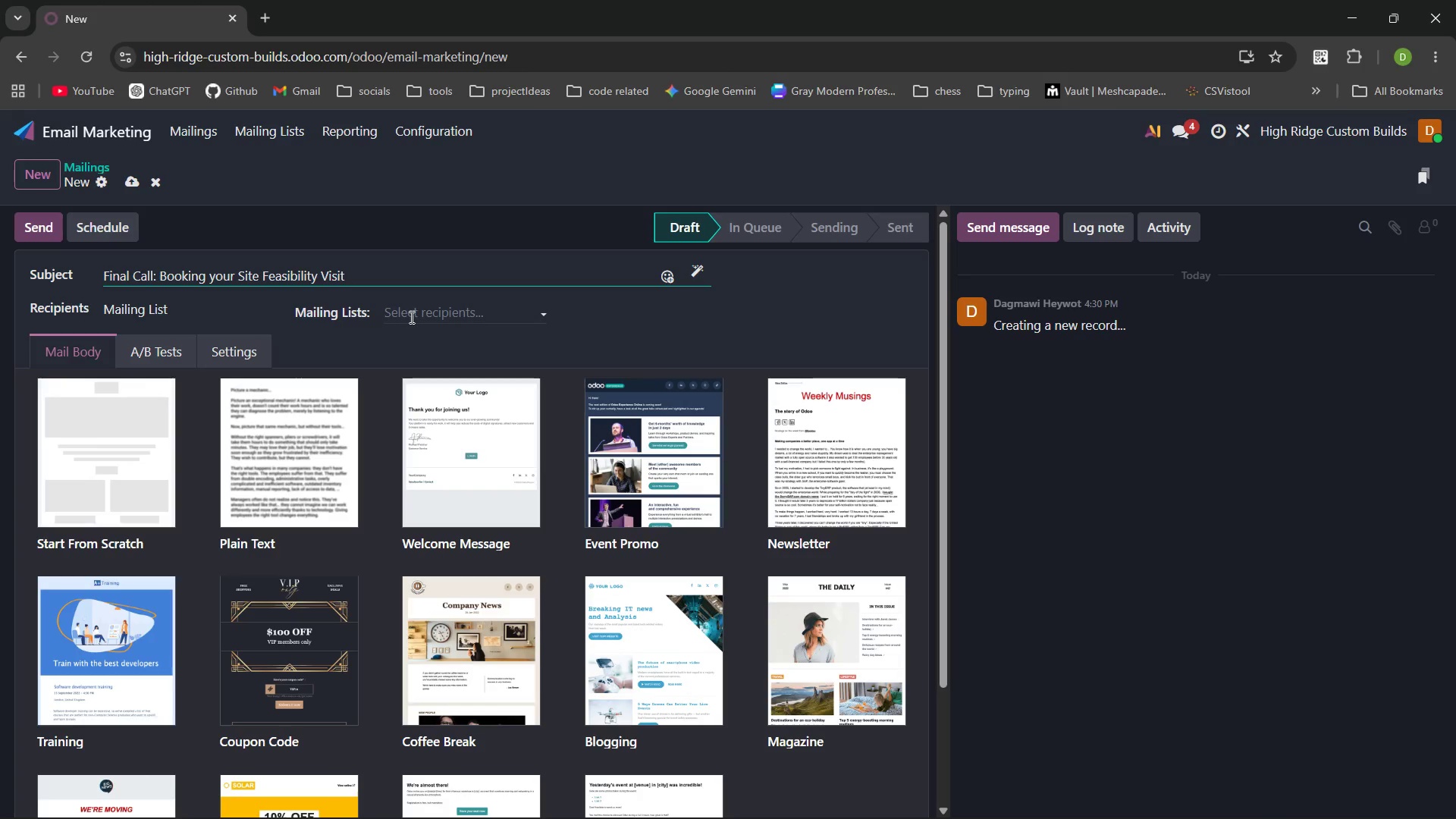 
left_click([211, 309])
 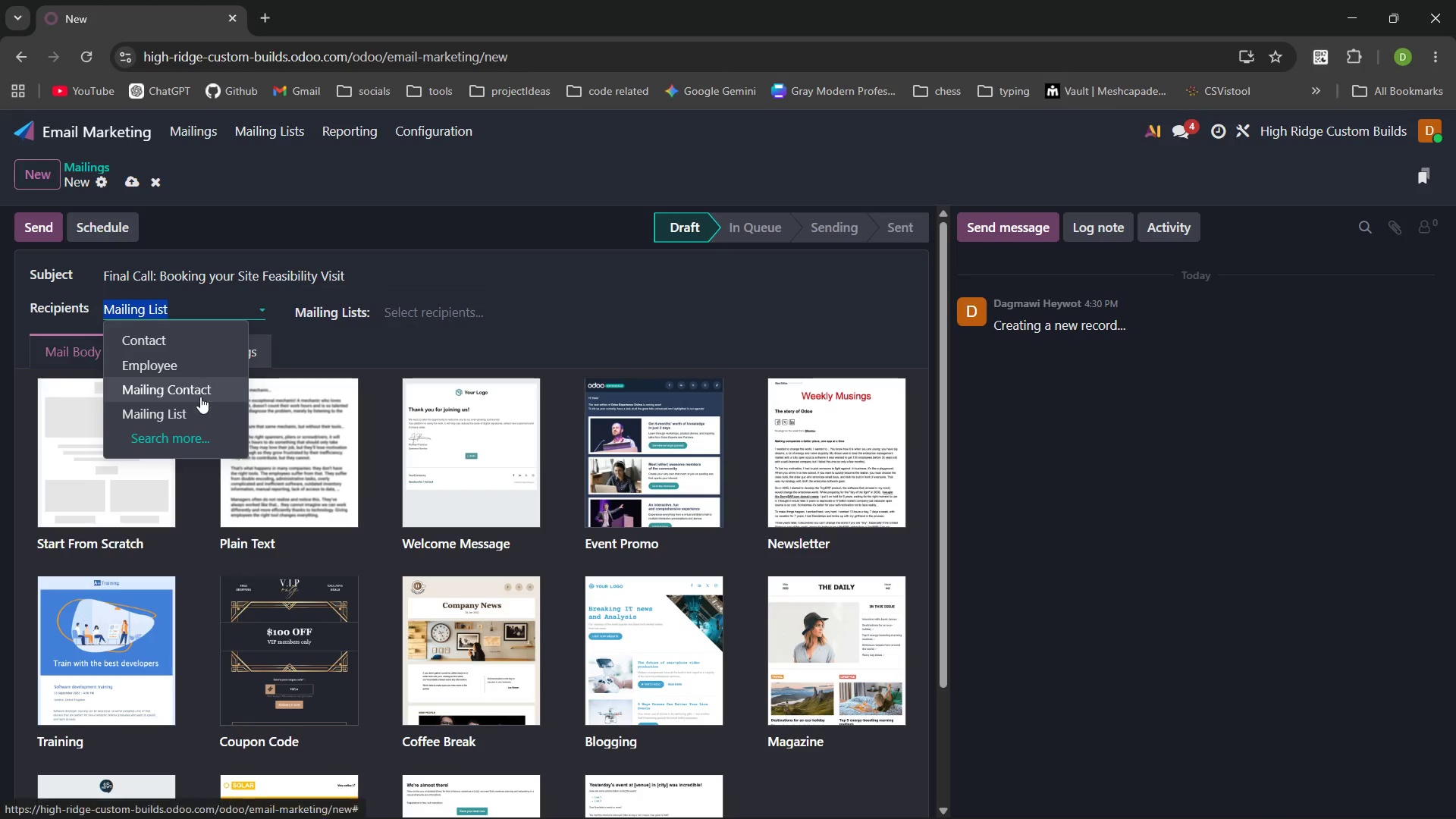 
left_click([200, 400])
 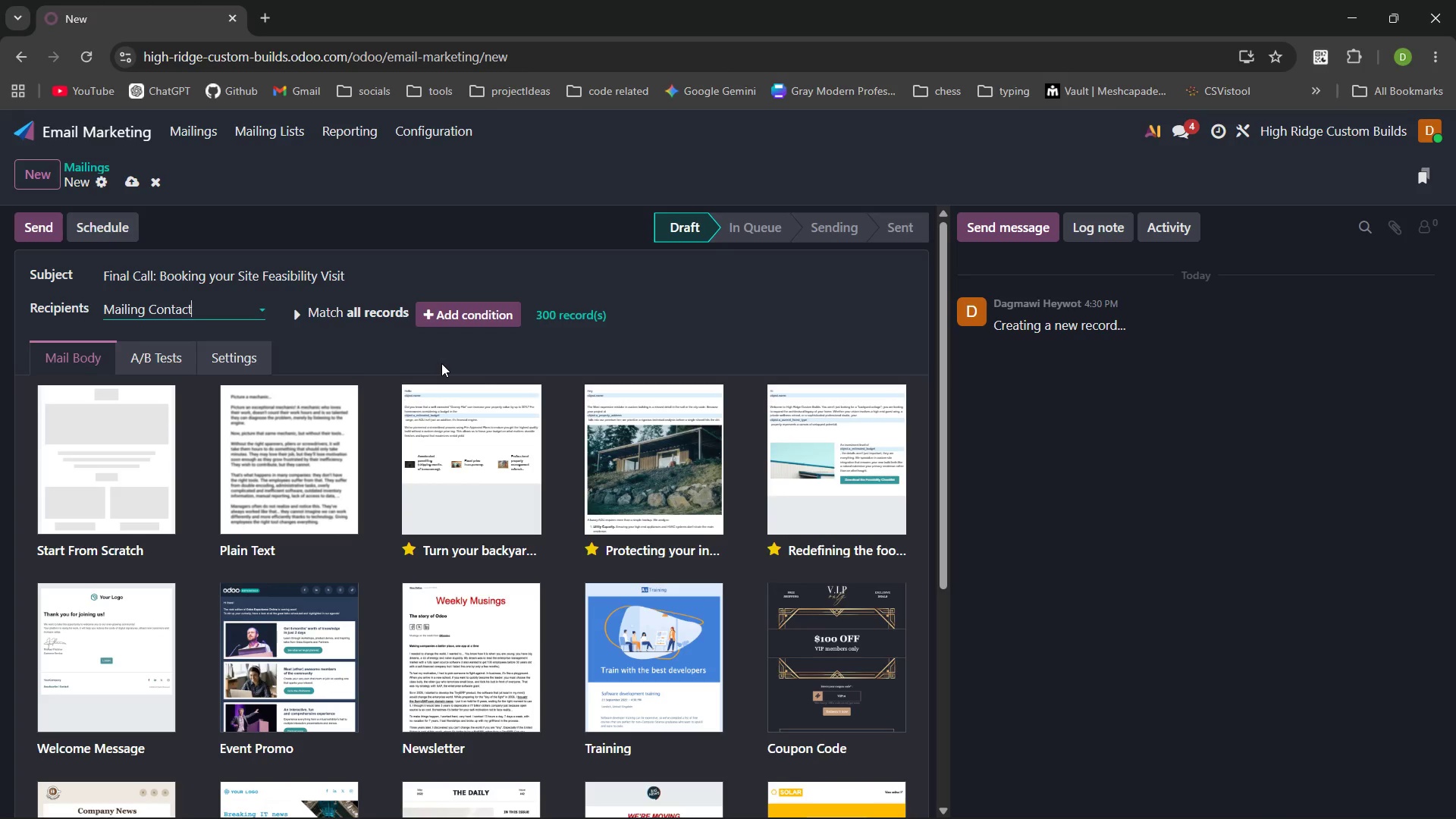 
wait(18.16)
 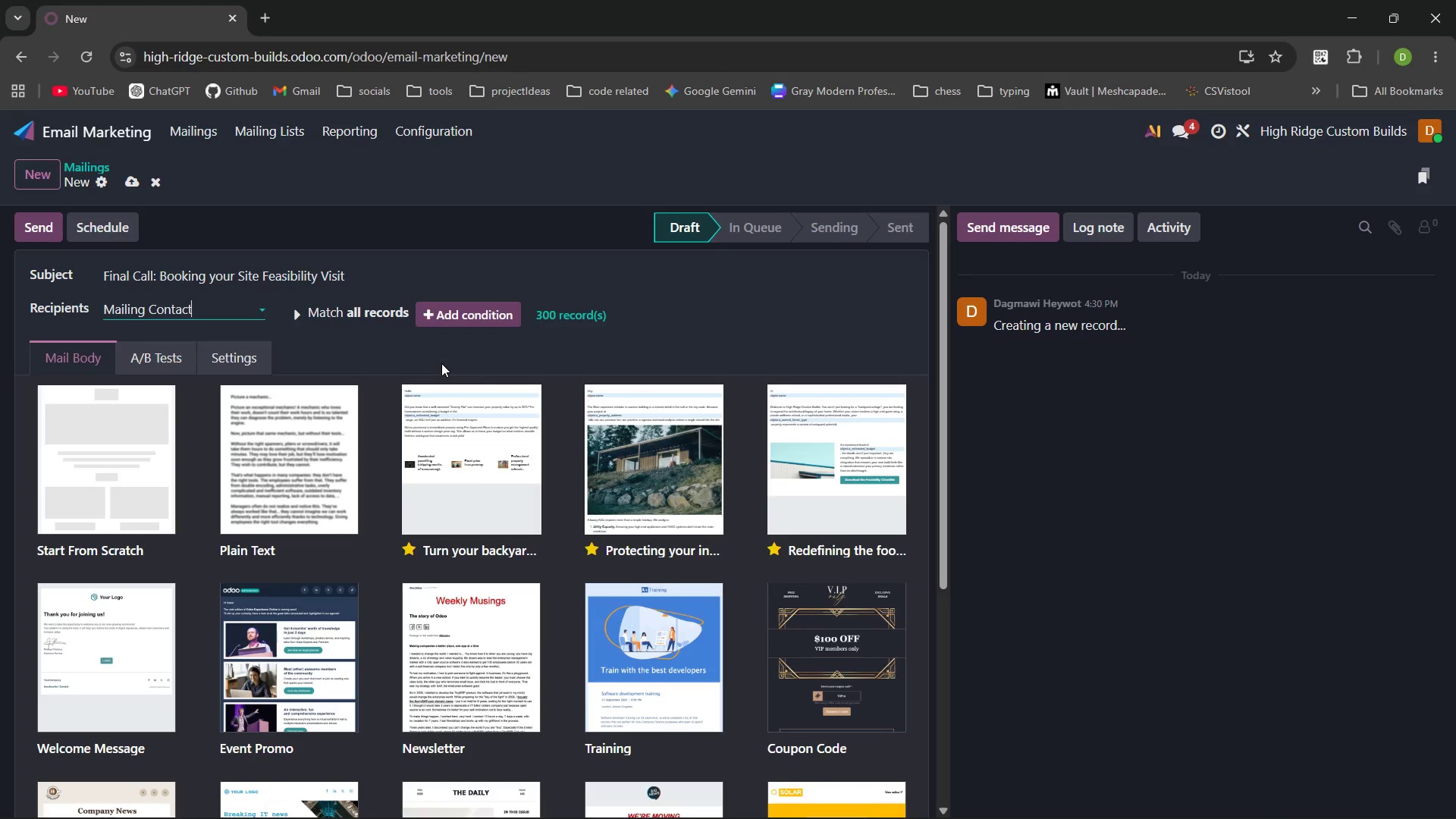 
left_click([253, 359])
 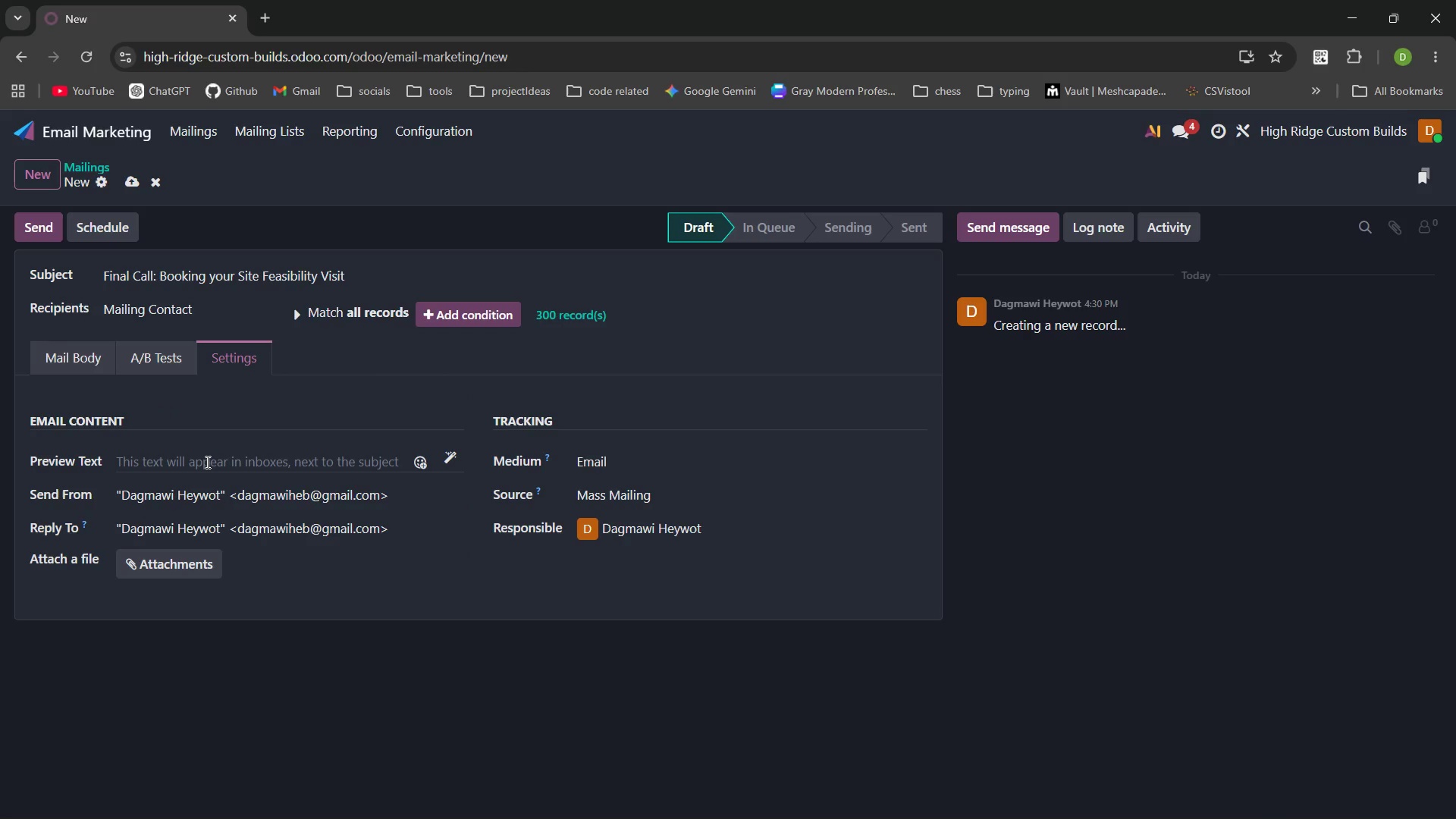 
left_click([206, 462])
 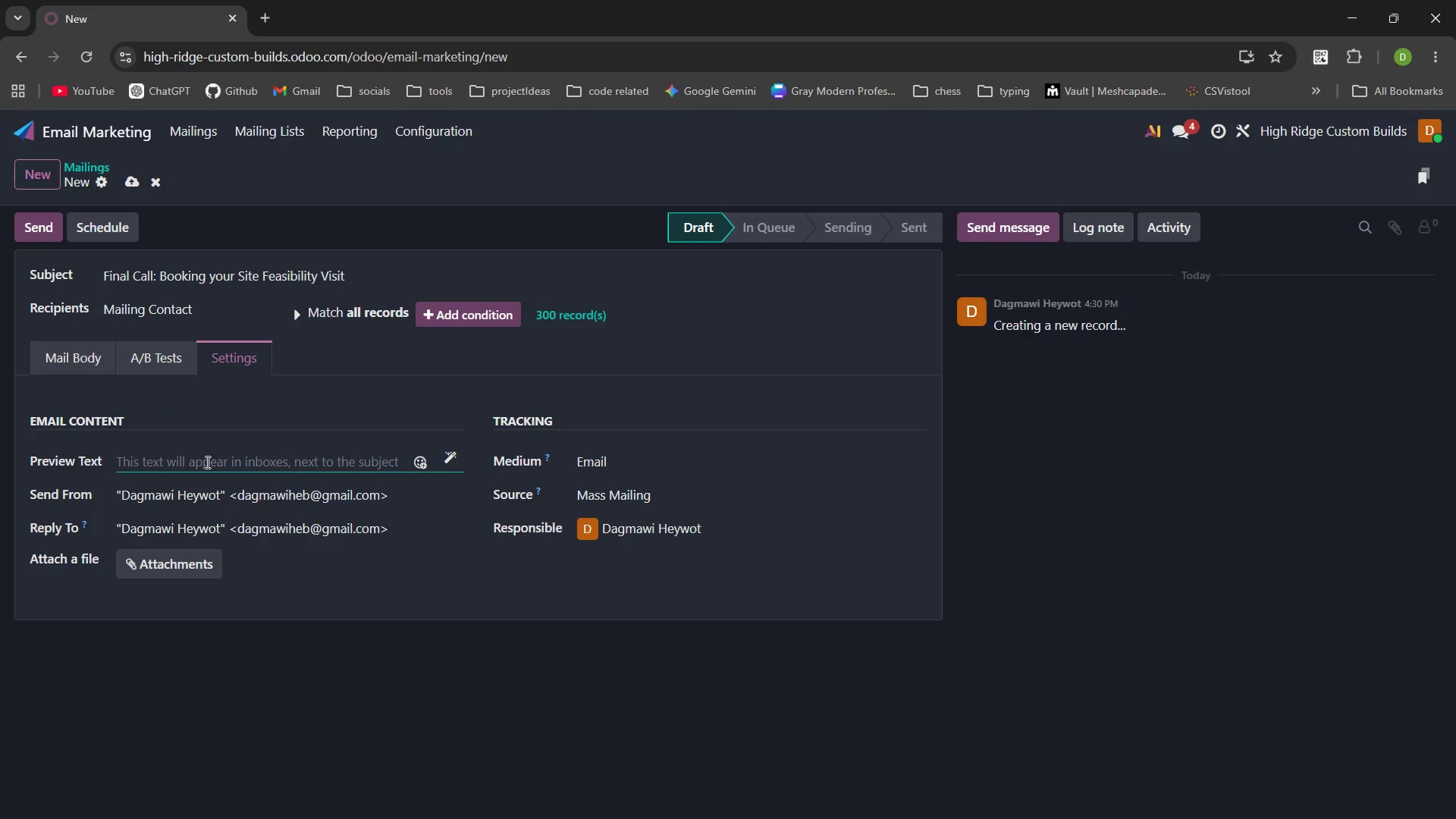 
type(Take the frst step toward your new ADU. Let's get boots on the f)
key(Backspace)
type(ground )
key(Backspace)
type(. )
 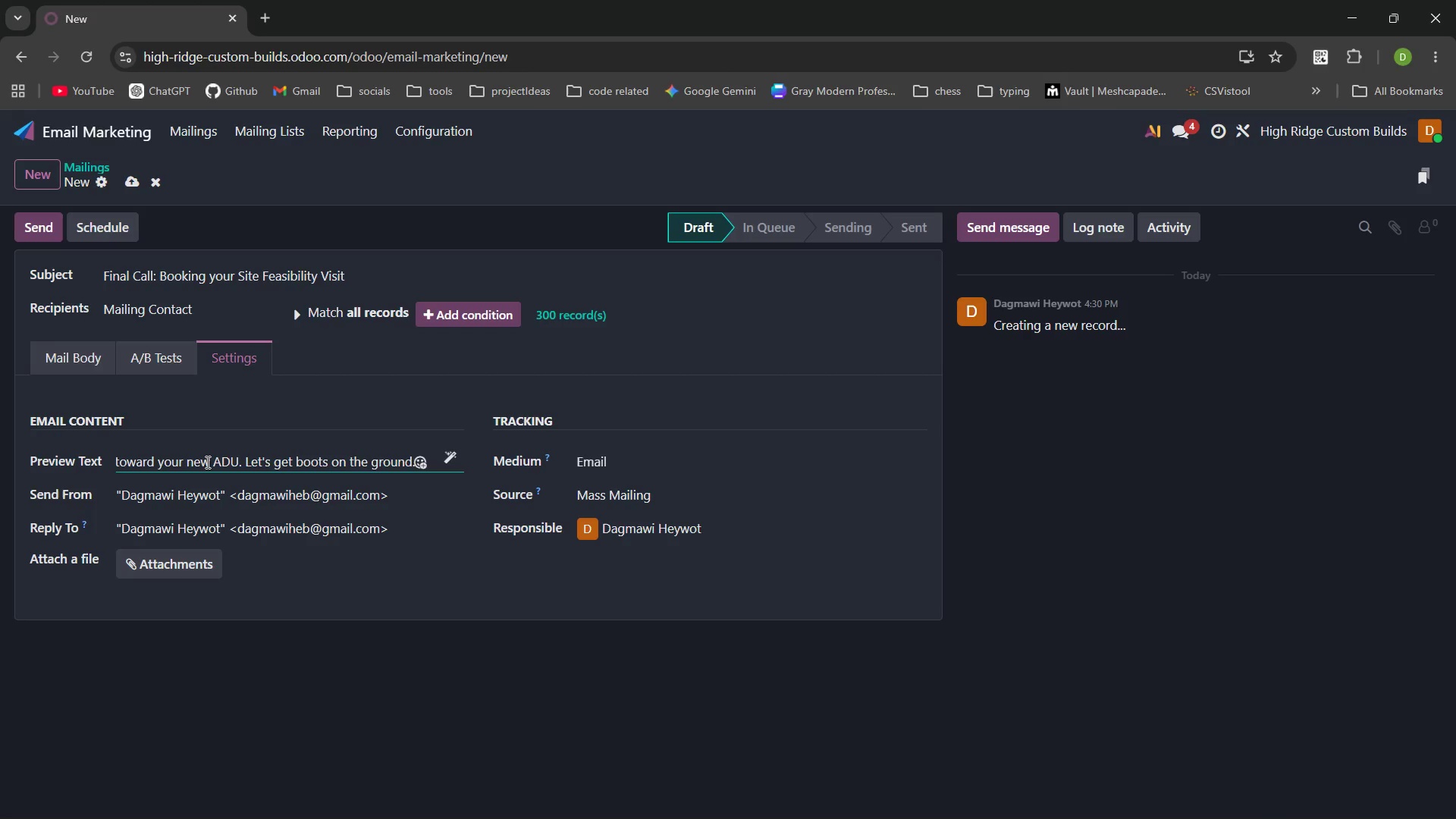 
wait(69.5)
 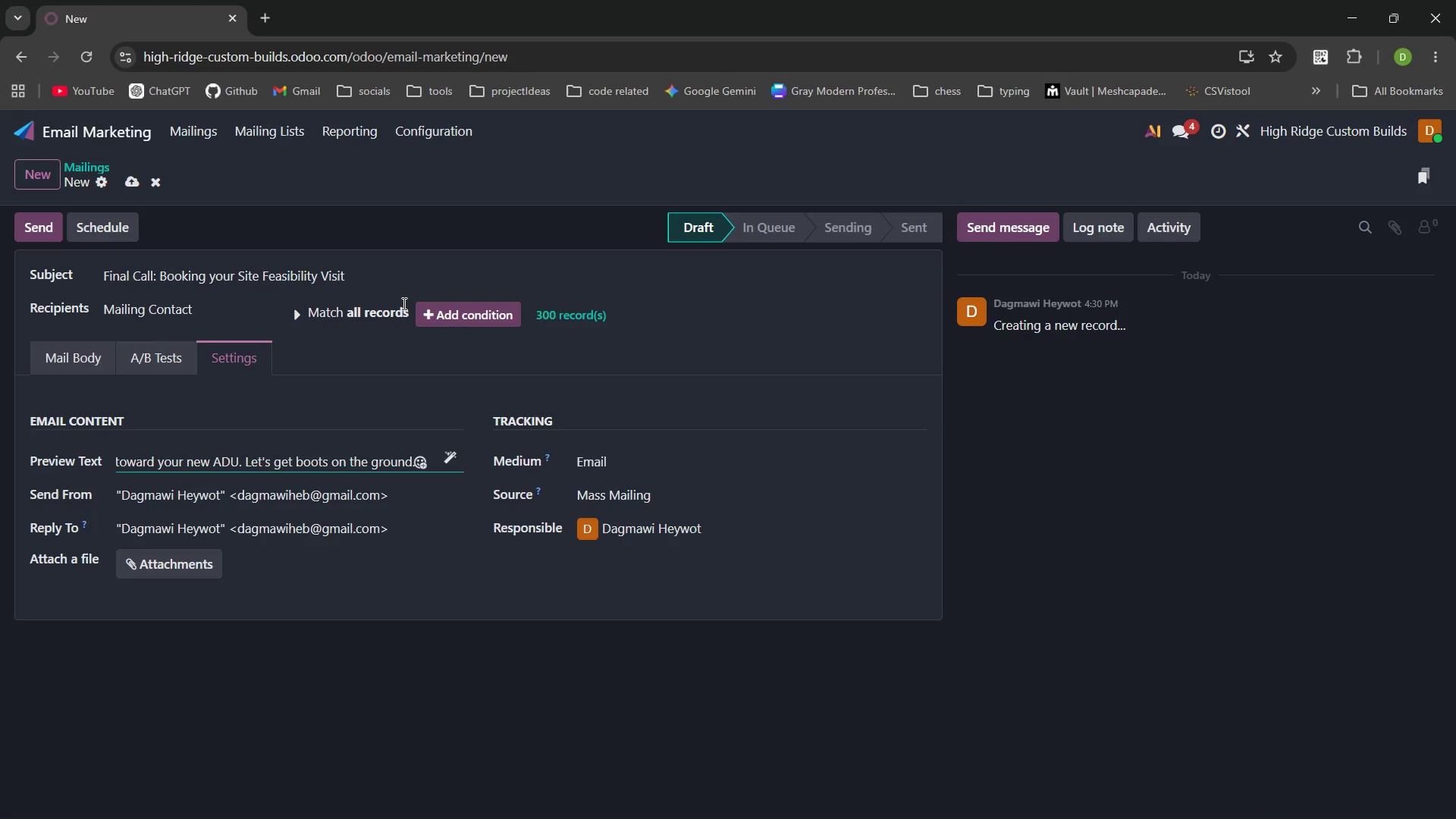 
key(Enter)
 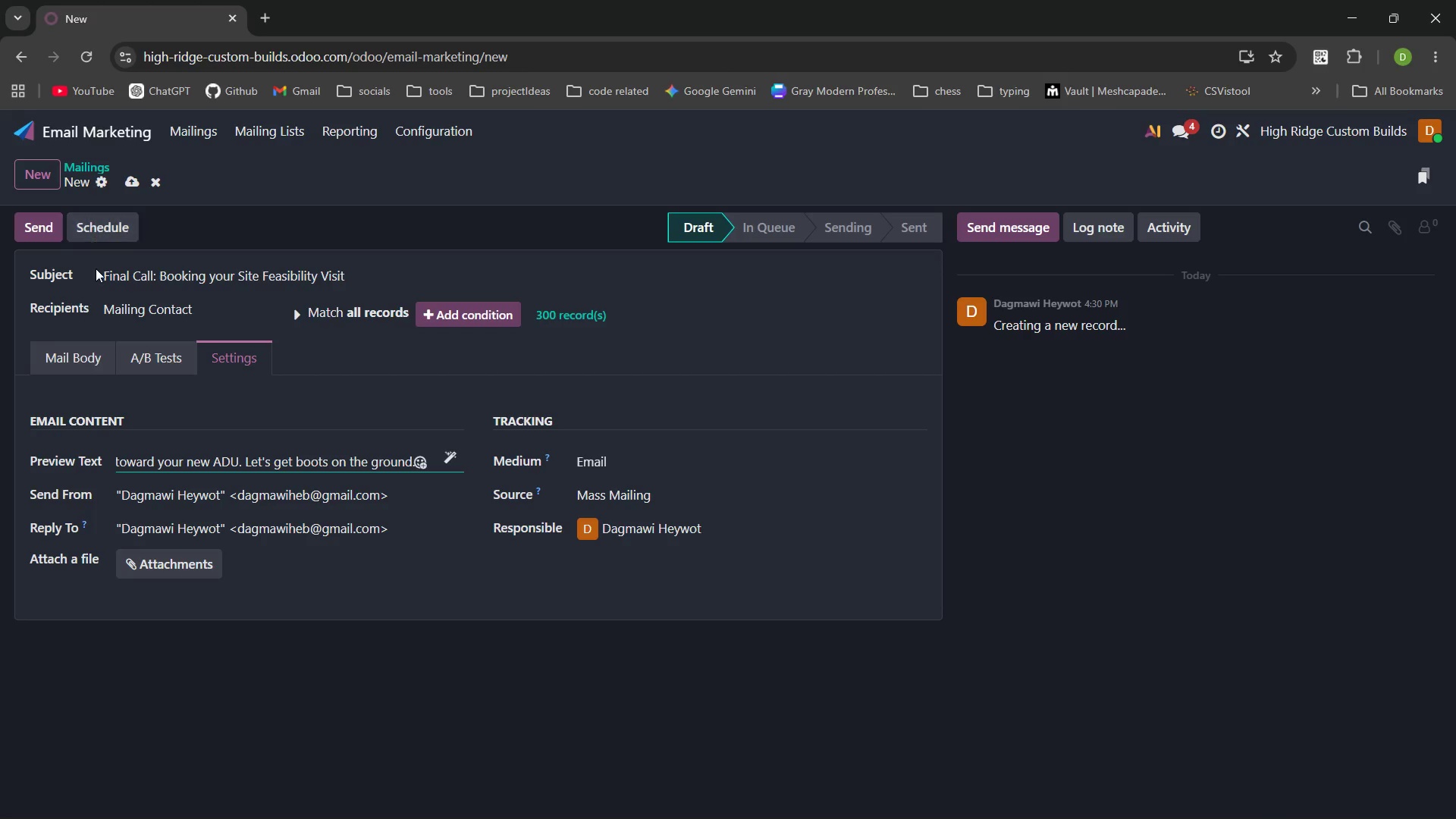 
left_click([131, 177])
 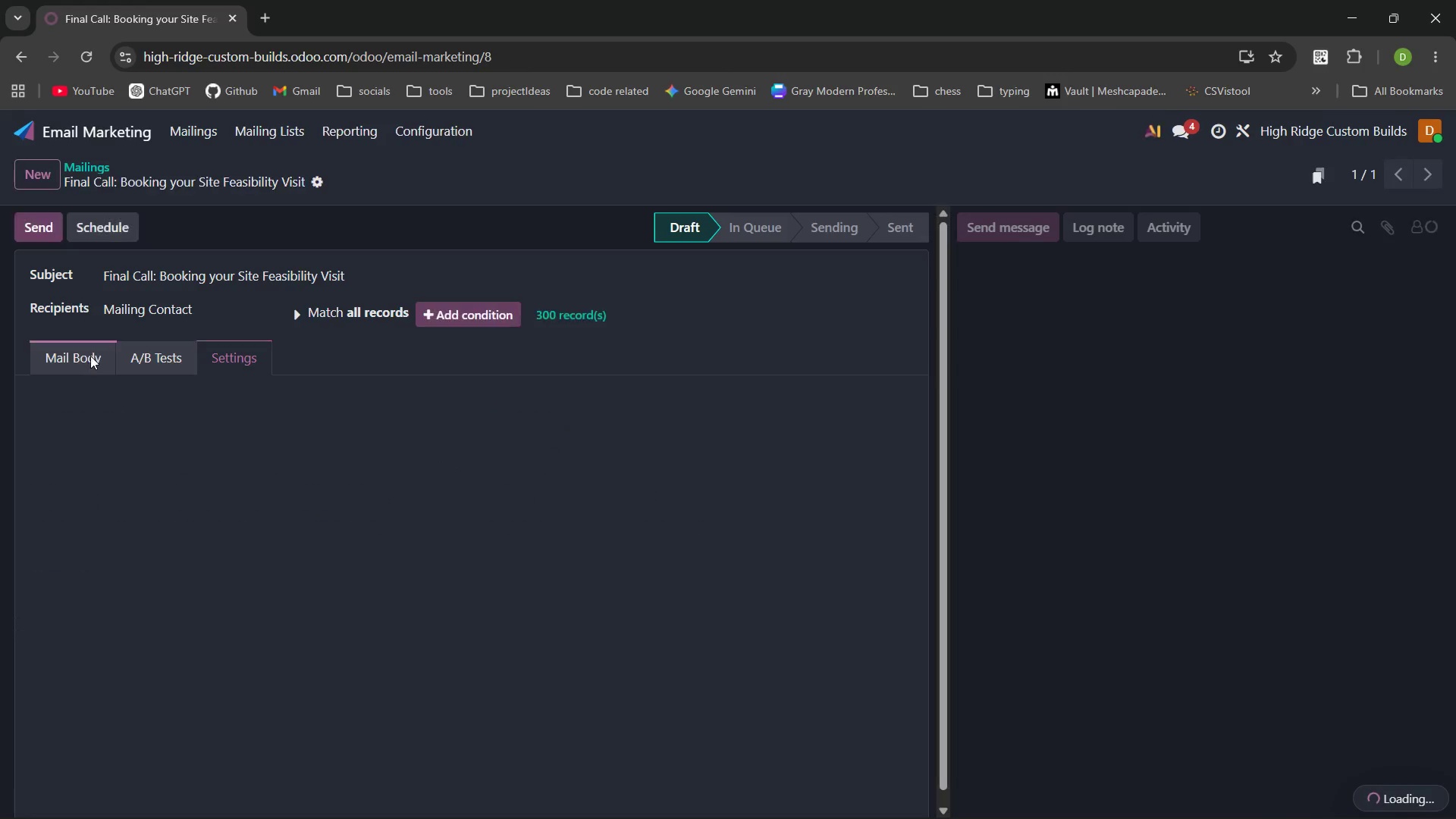 
left_click([89, 356])
 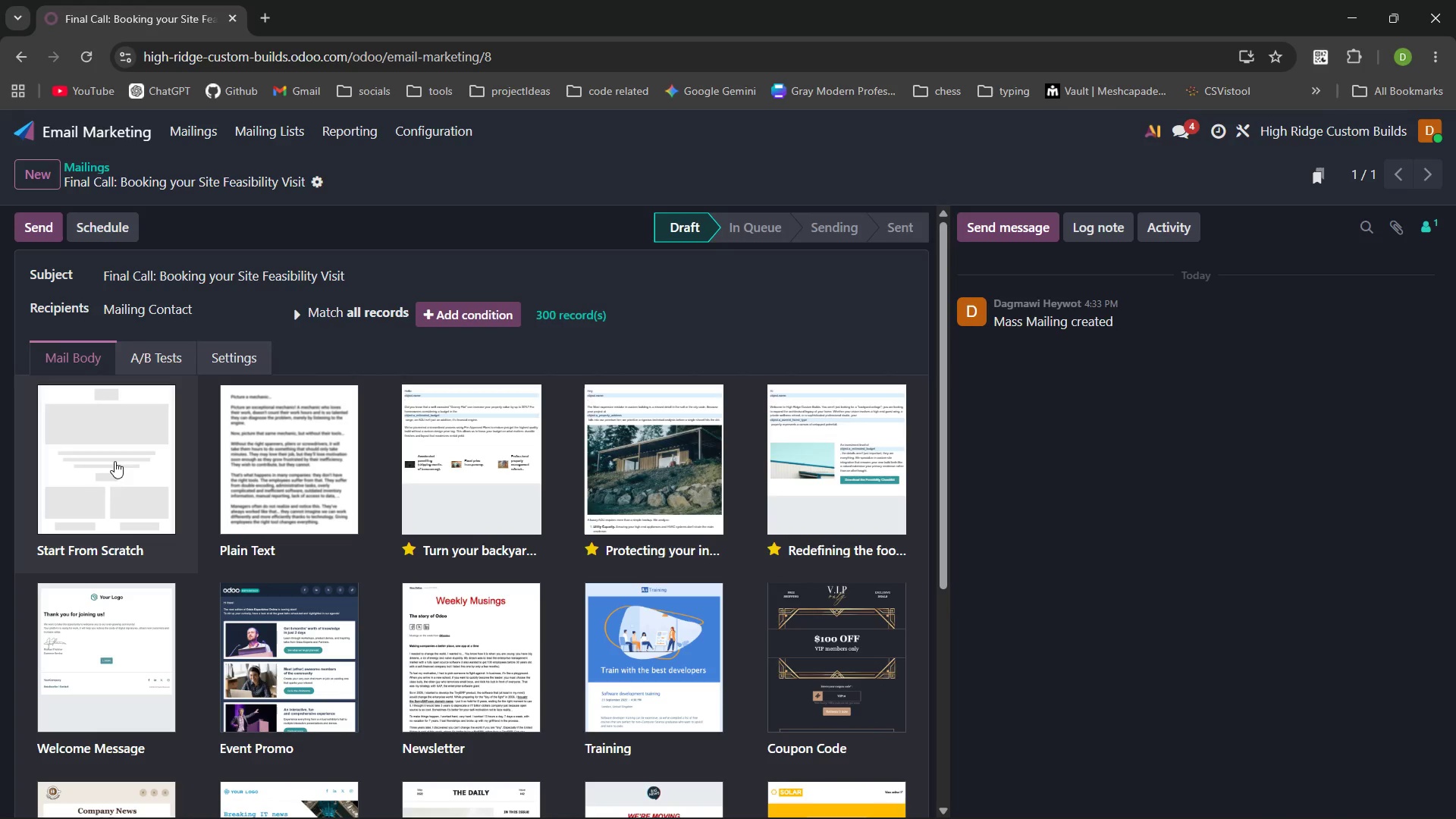 
left_click([115, 470])
 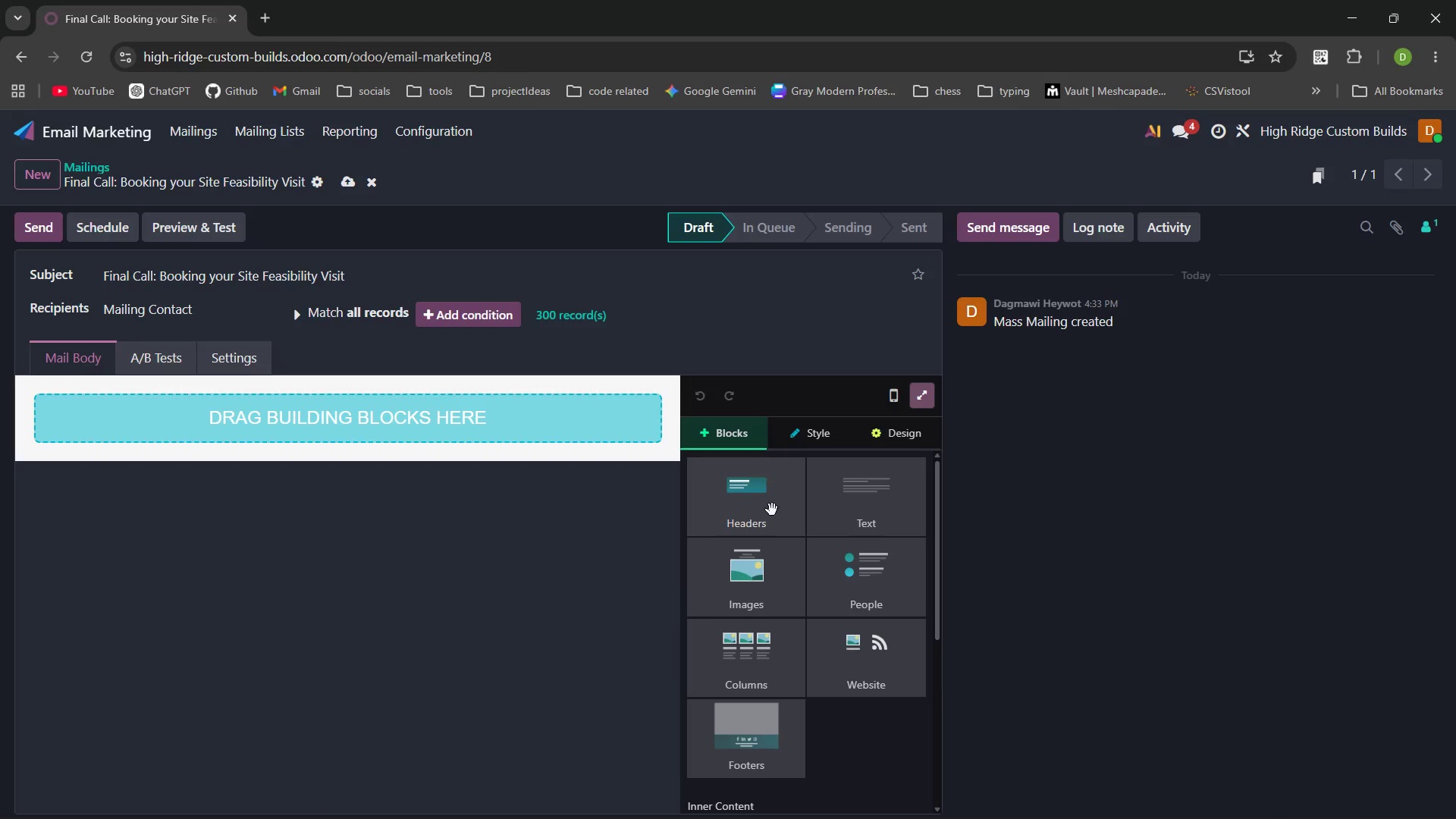 
left_click([855, 491])
 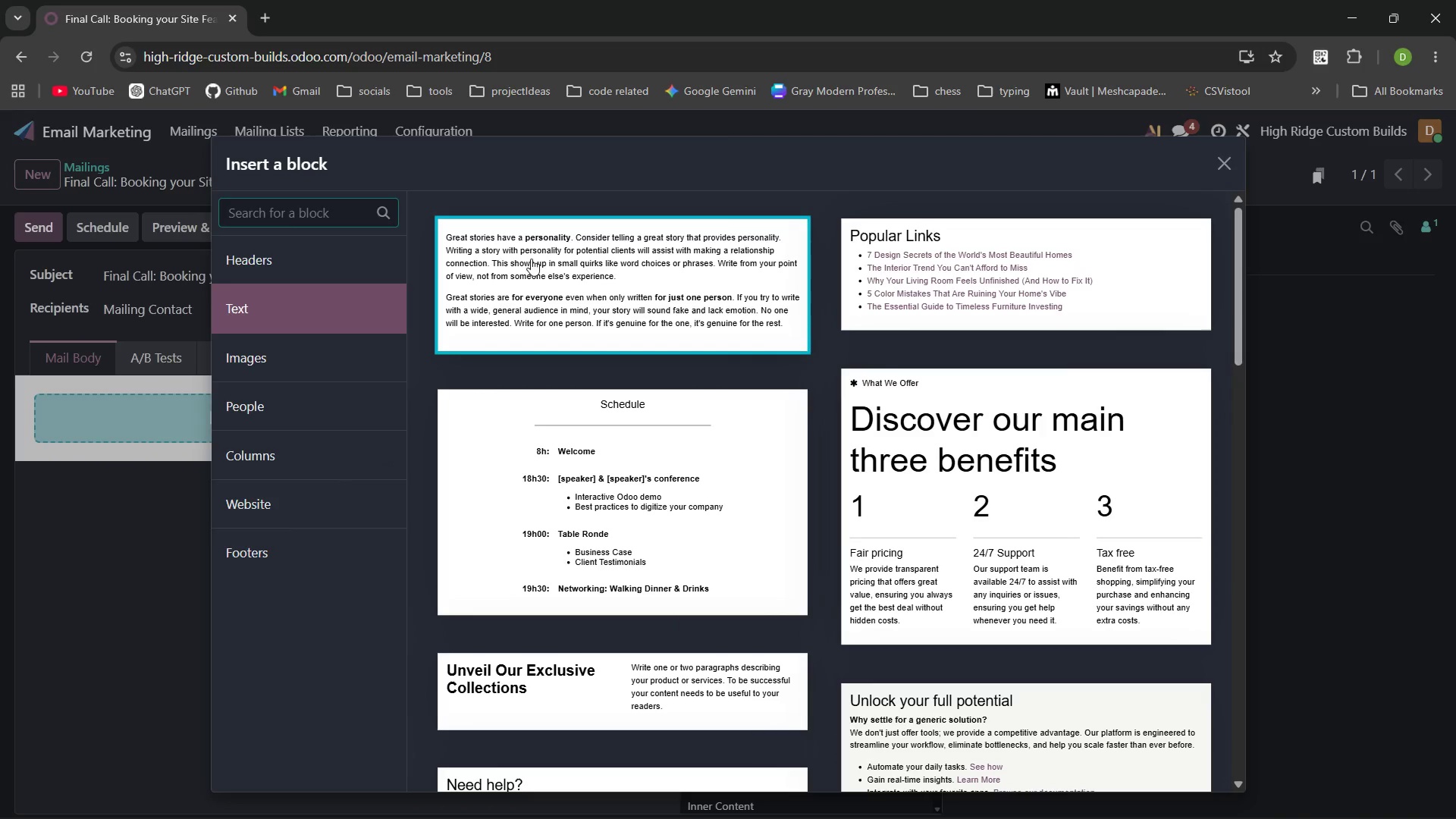 
left_click([600, 275])
 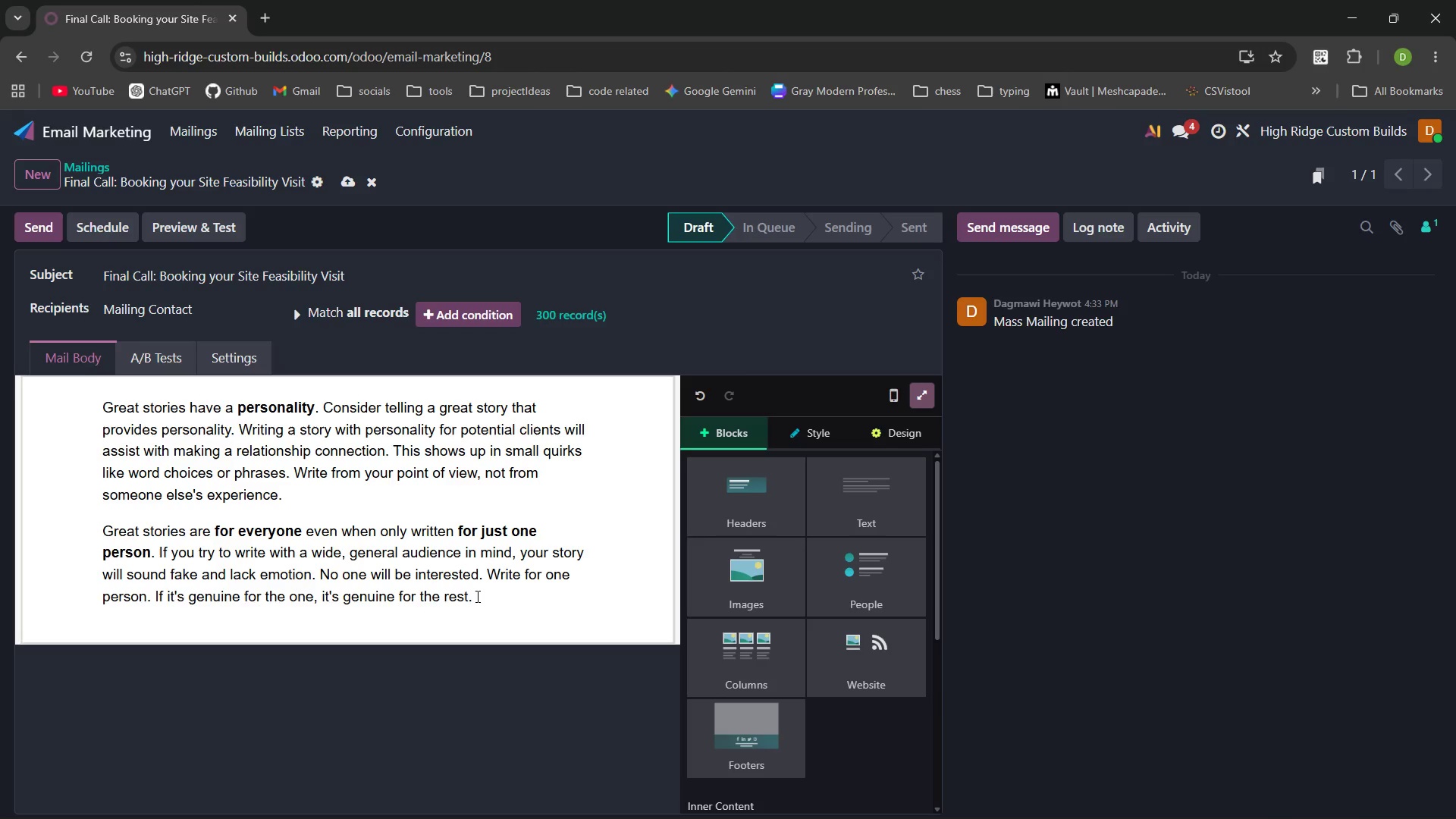 
left_click([474, 596])
 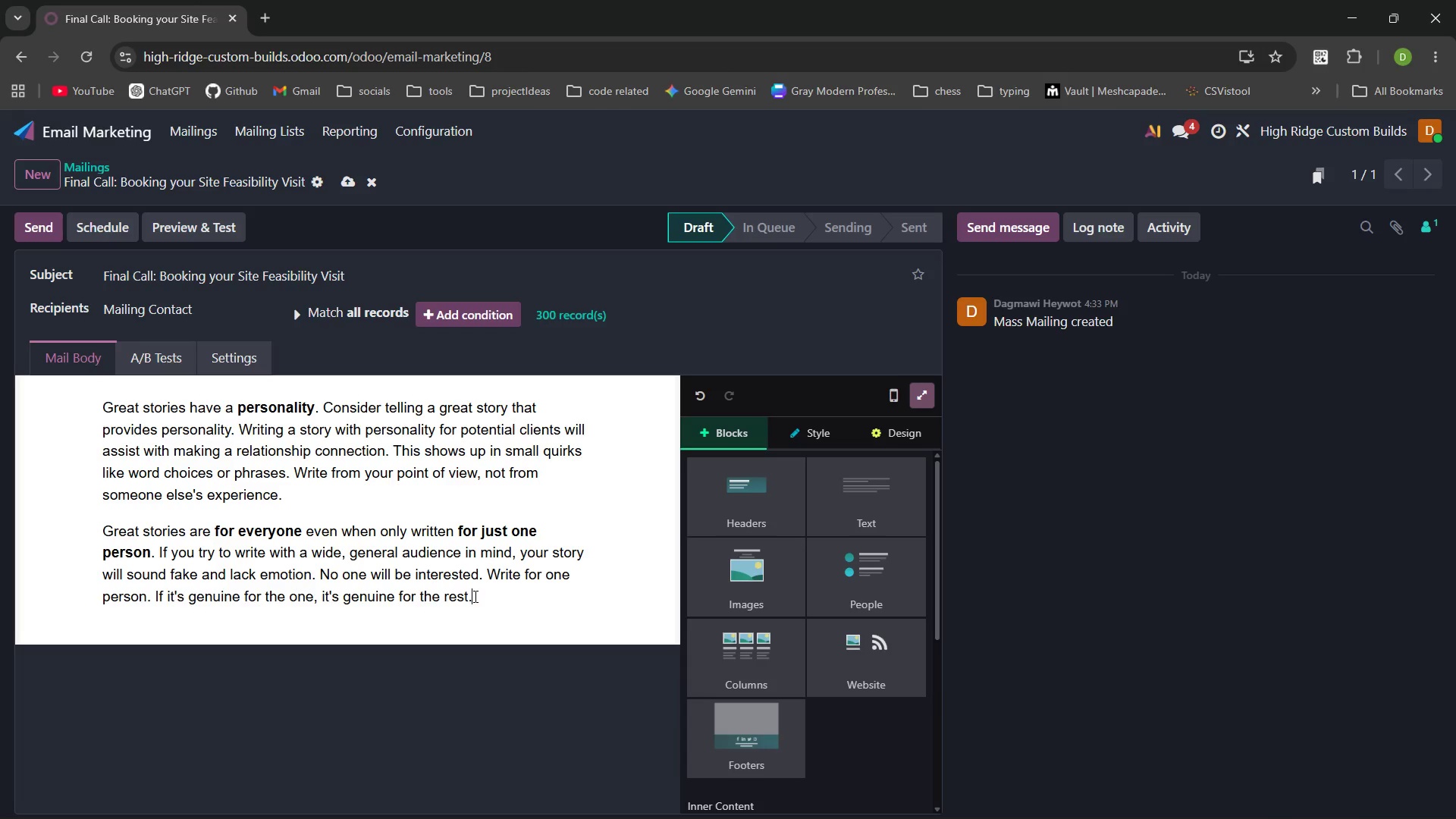 
key(Control+A)
 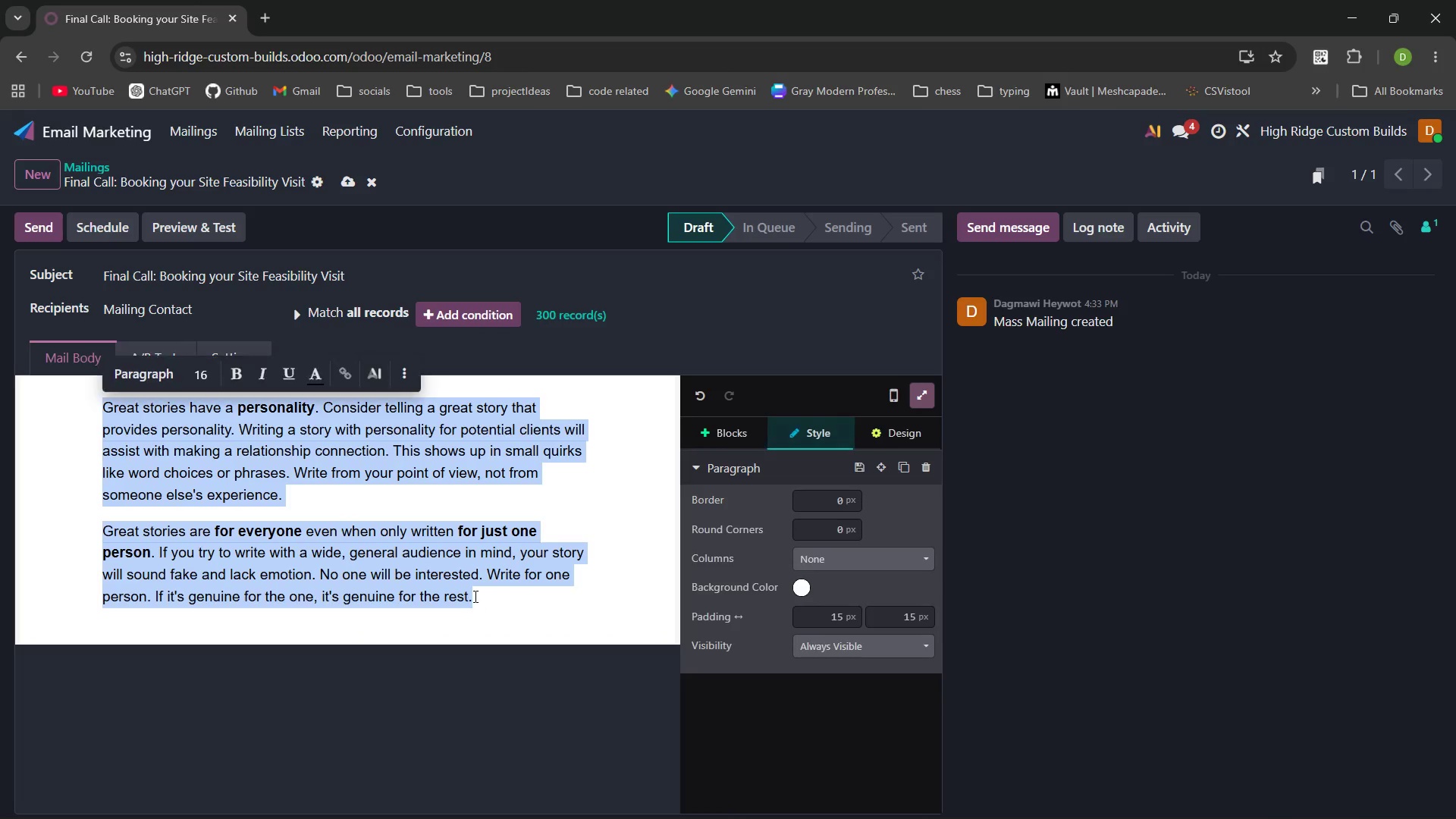 
key(Backspace)
 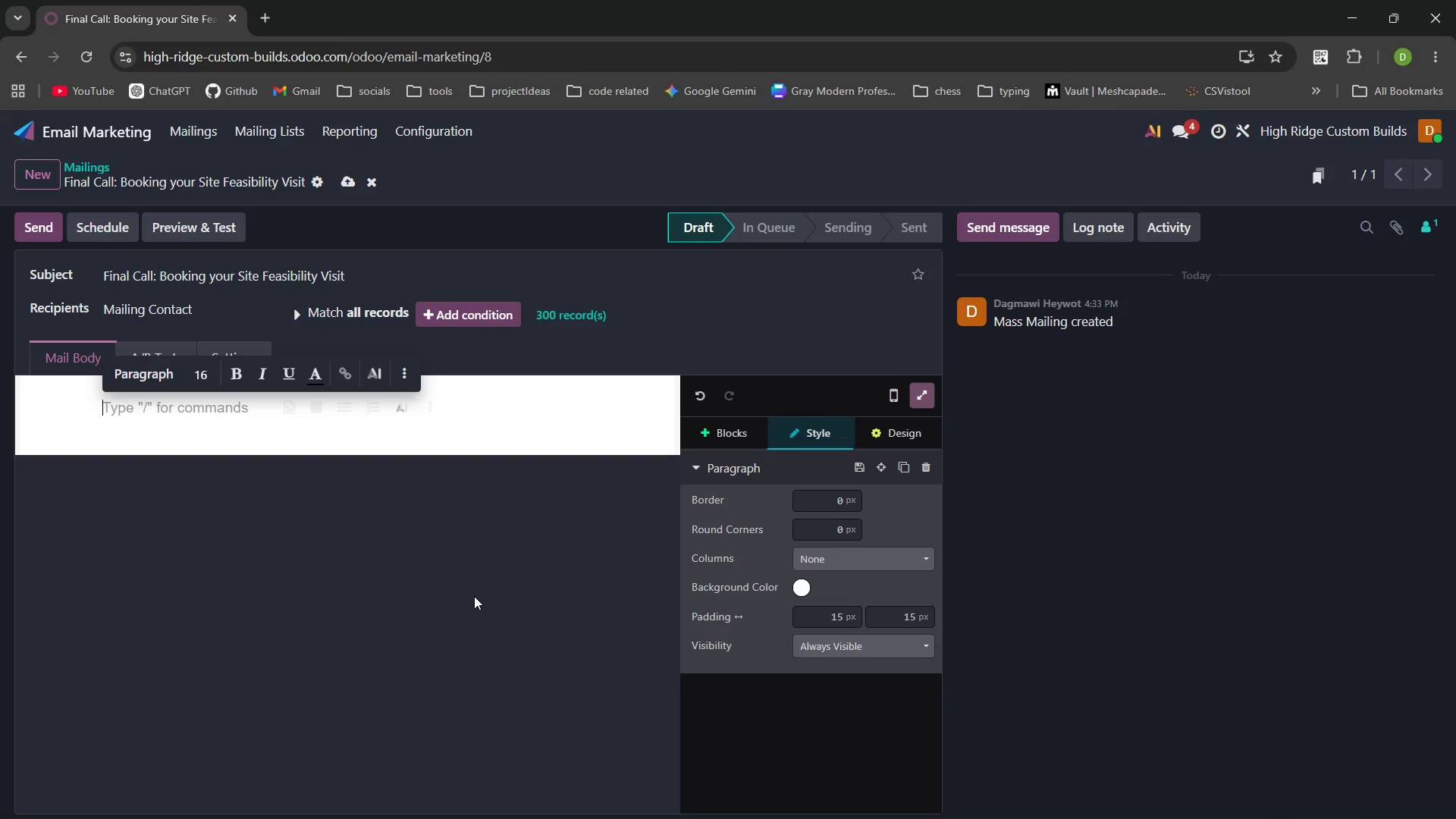 
type(/field)
 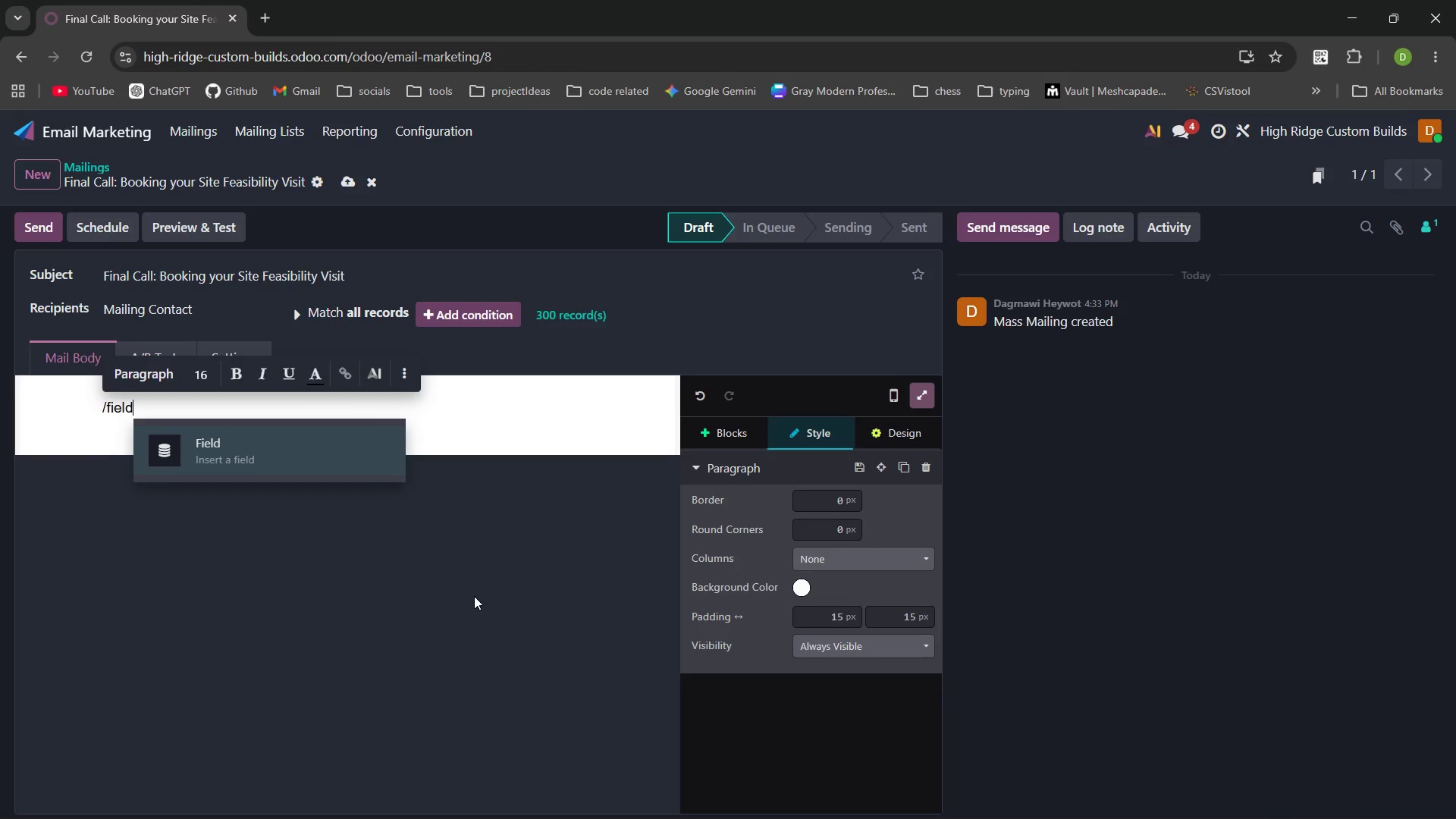 
key(Enter)
 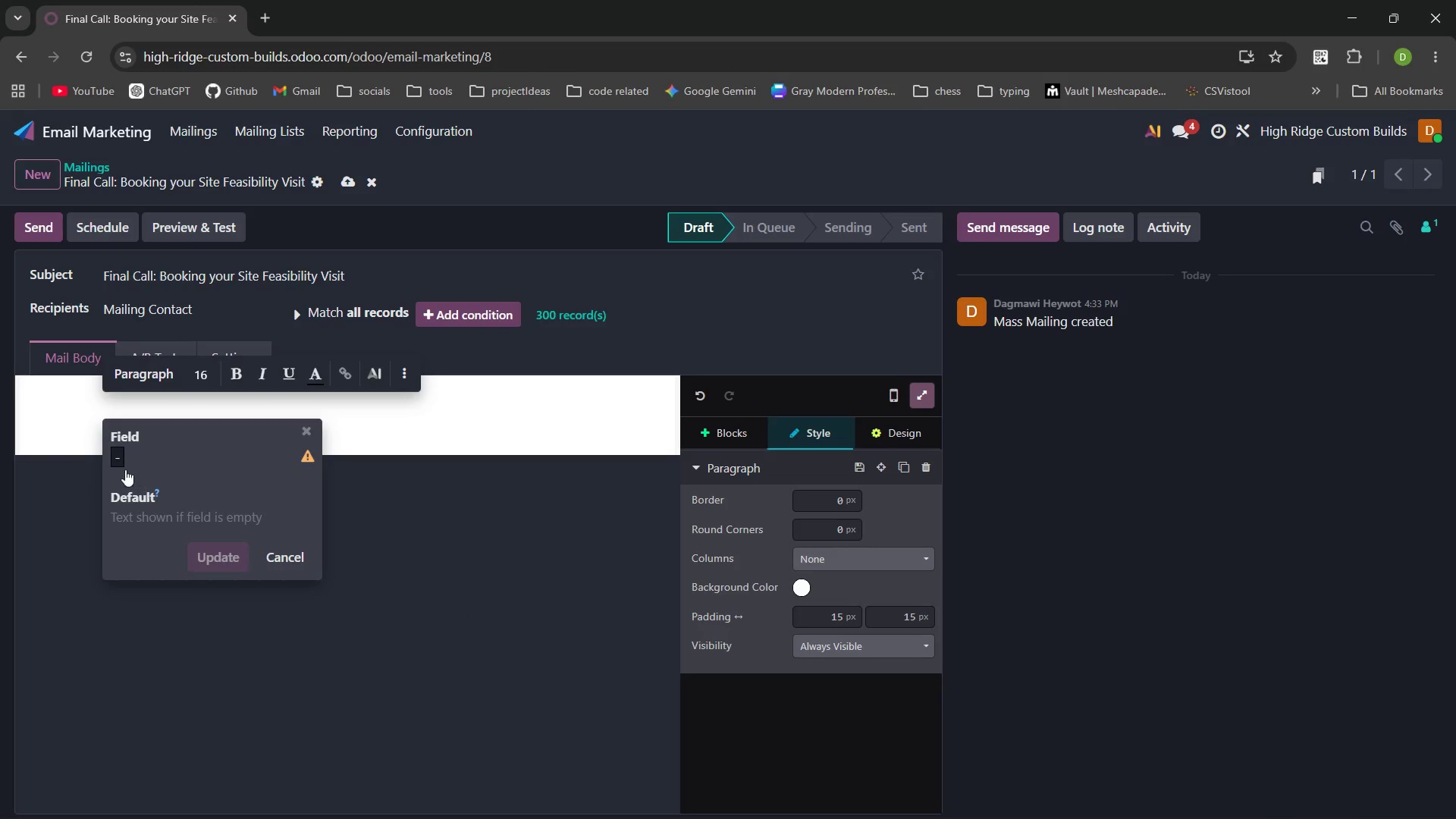 
left_click([118, 457])
 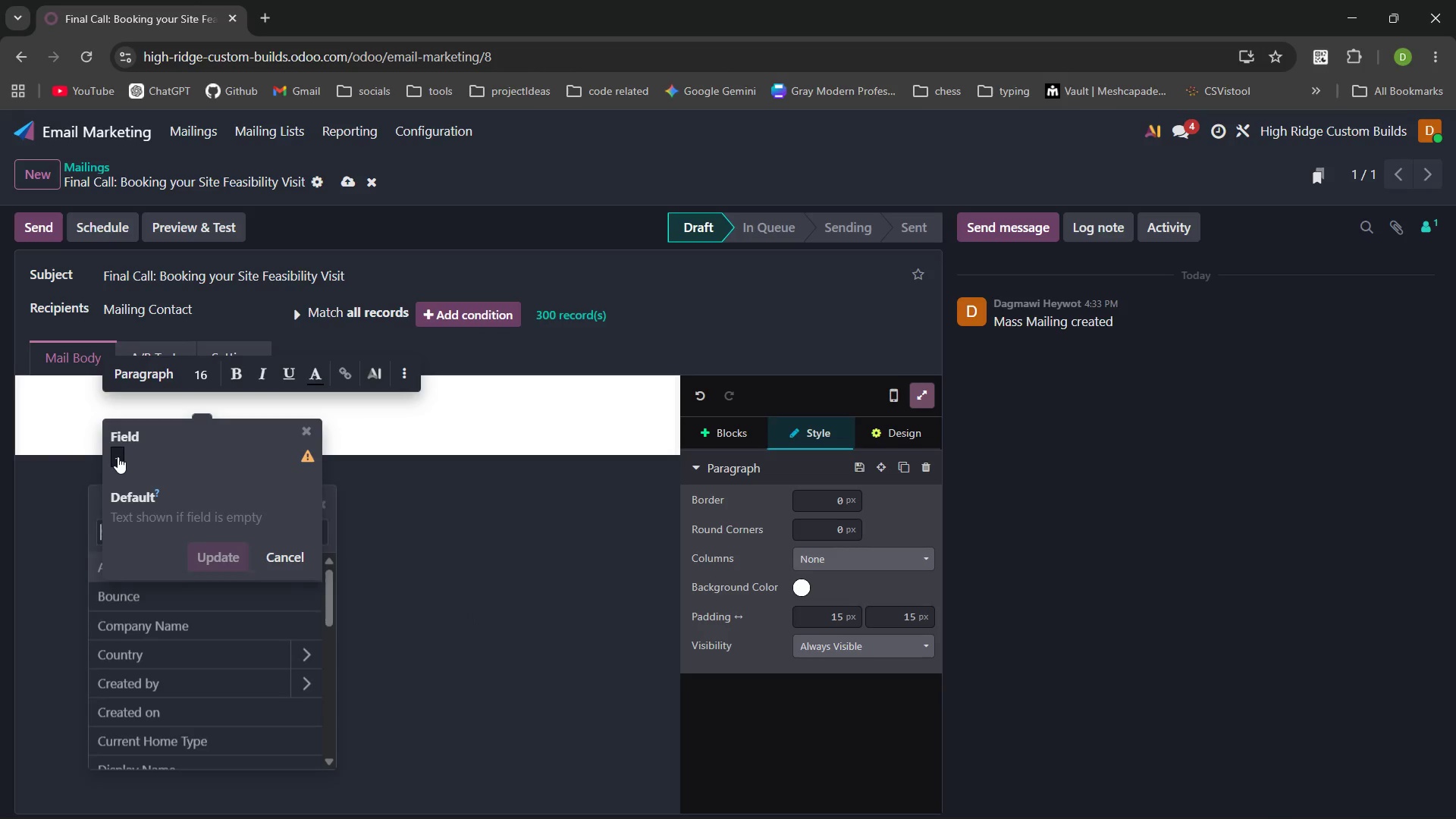 
type(name)
 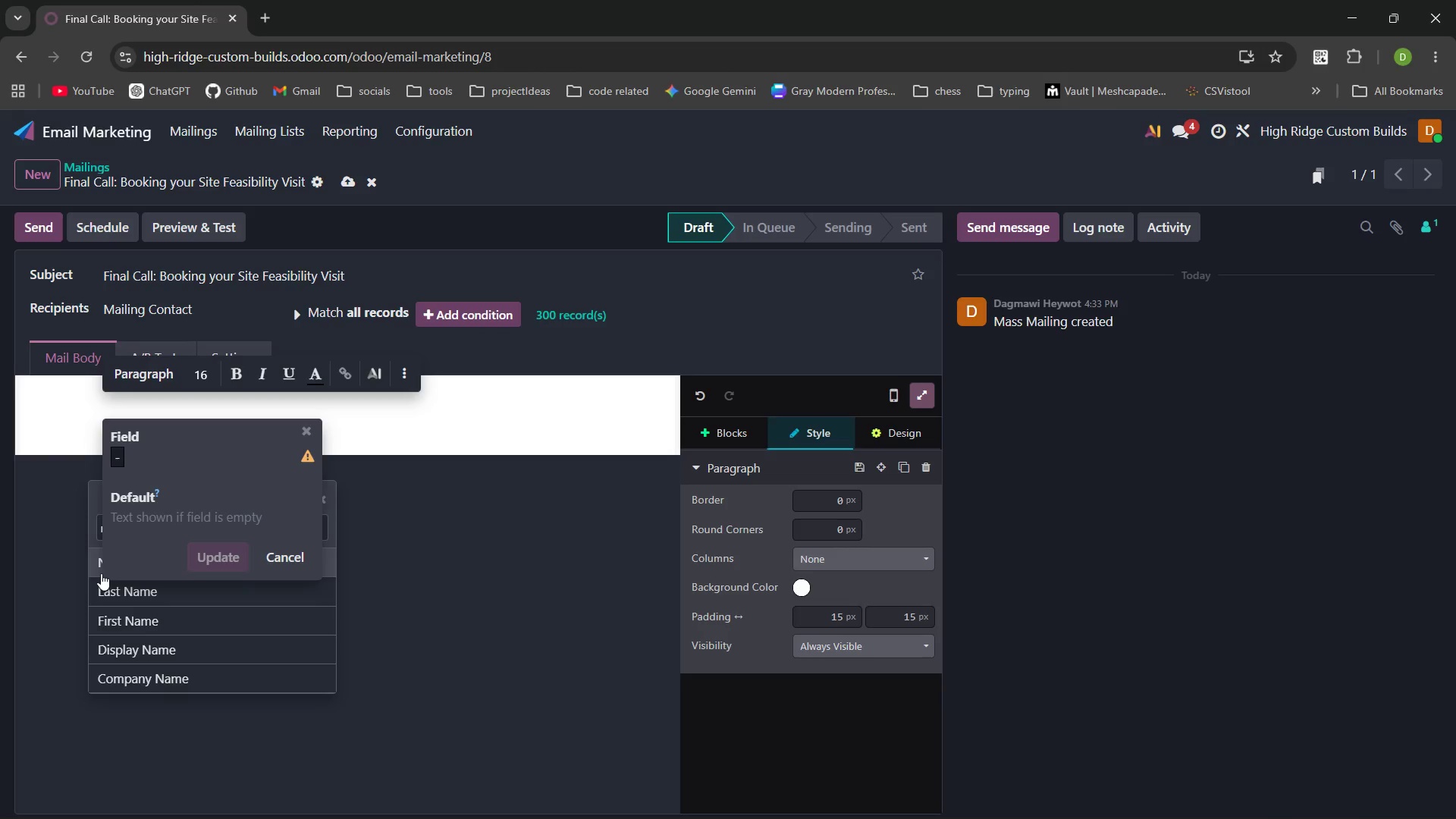 
left_click([96, 569])
 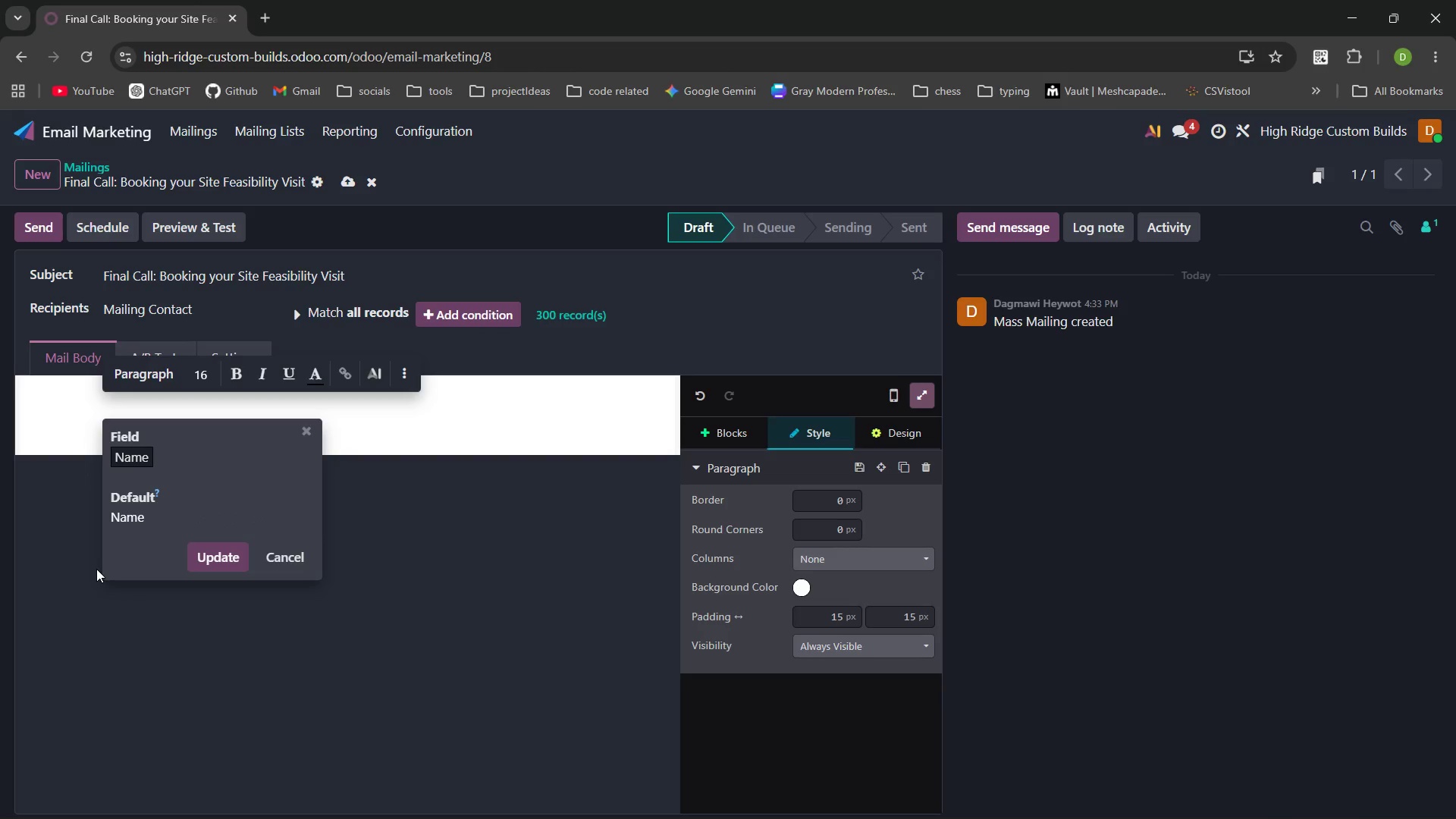 
wait(12.42)
 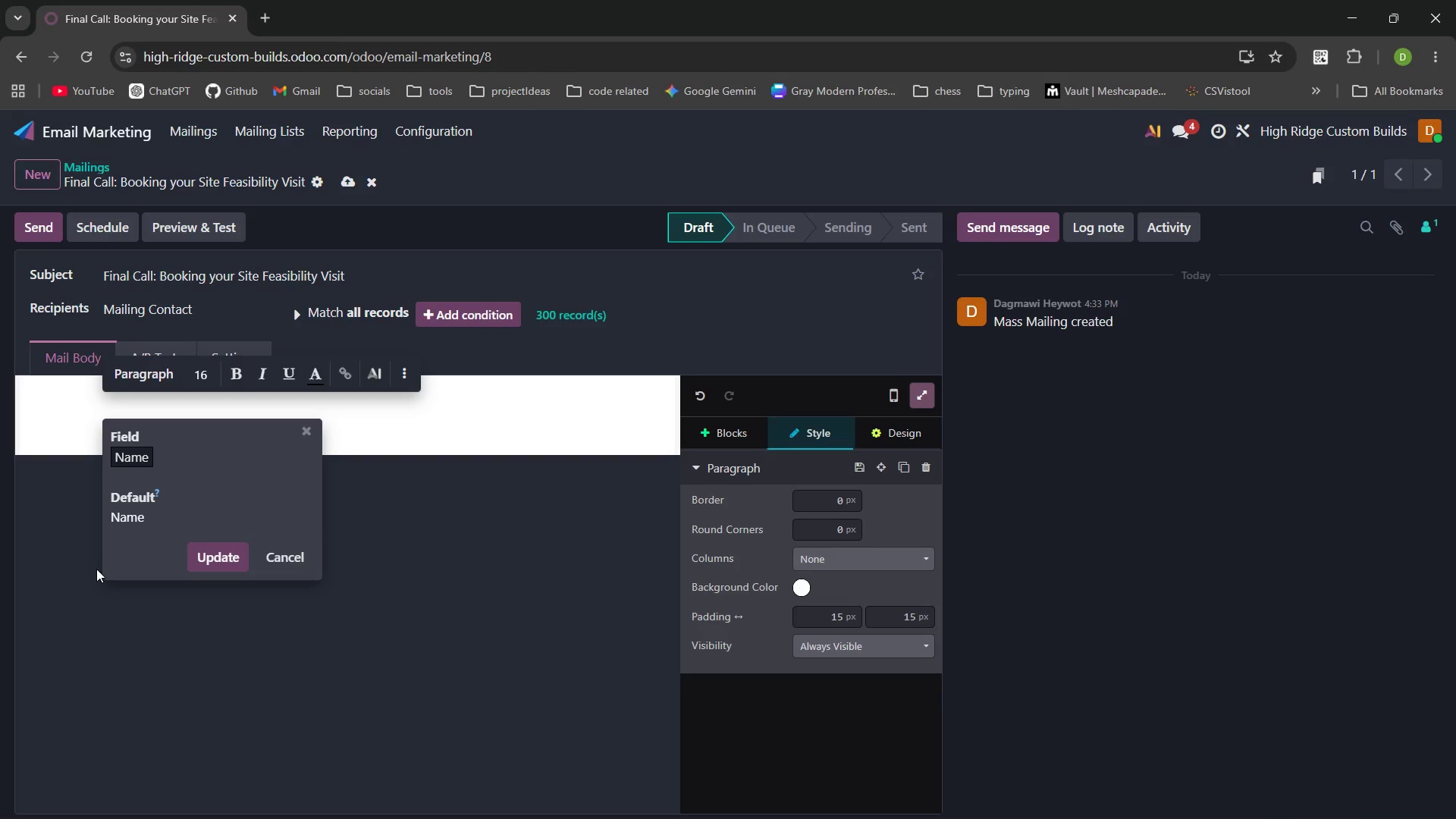 
left_click([240, 556])
 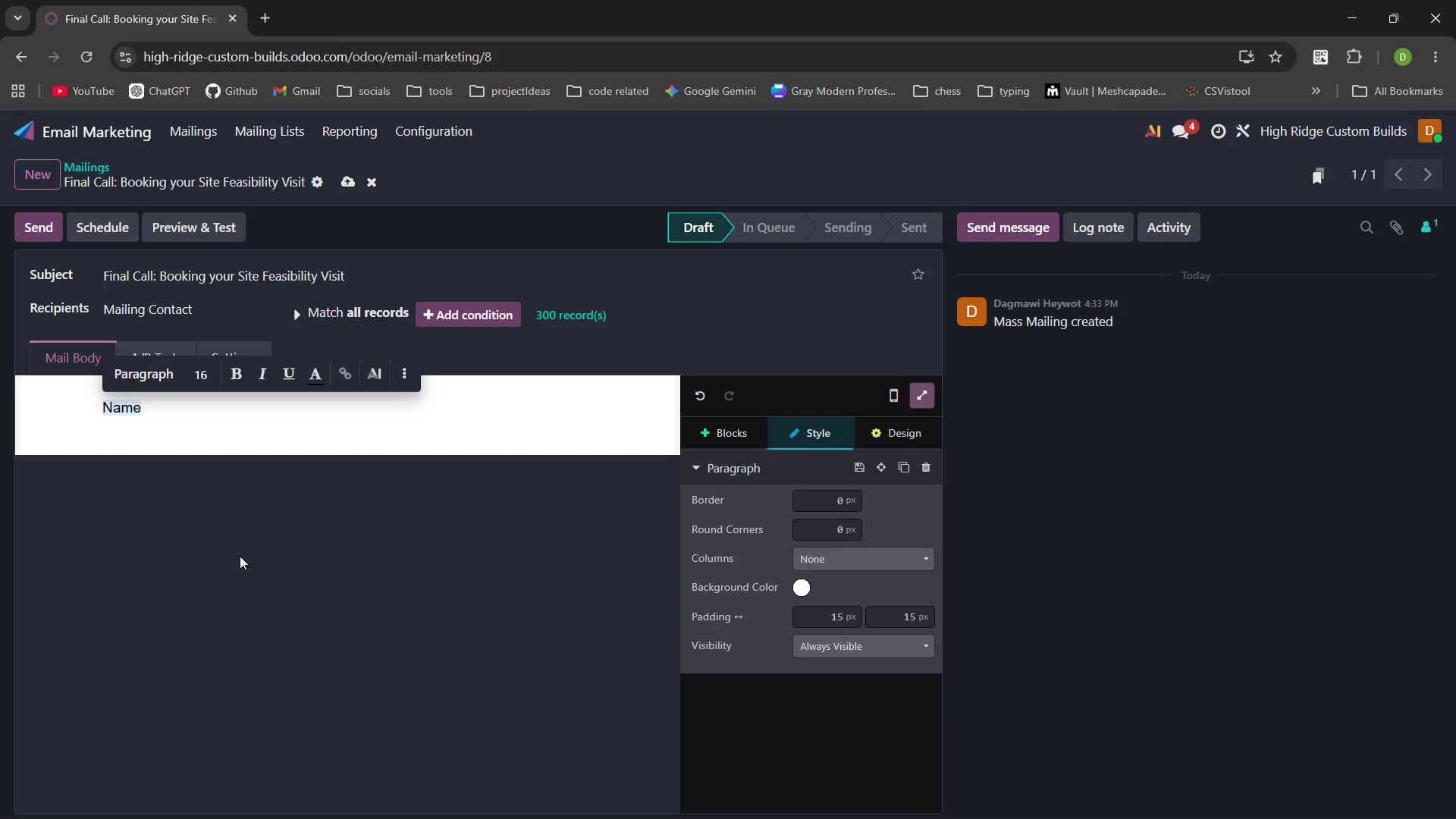 
type(, we've talked about ROI, design, and permitting )
key(Backspace)
 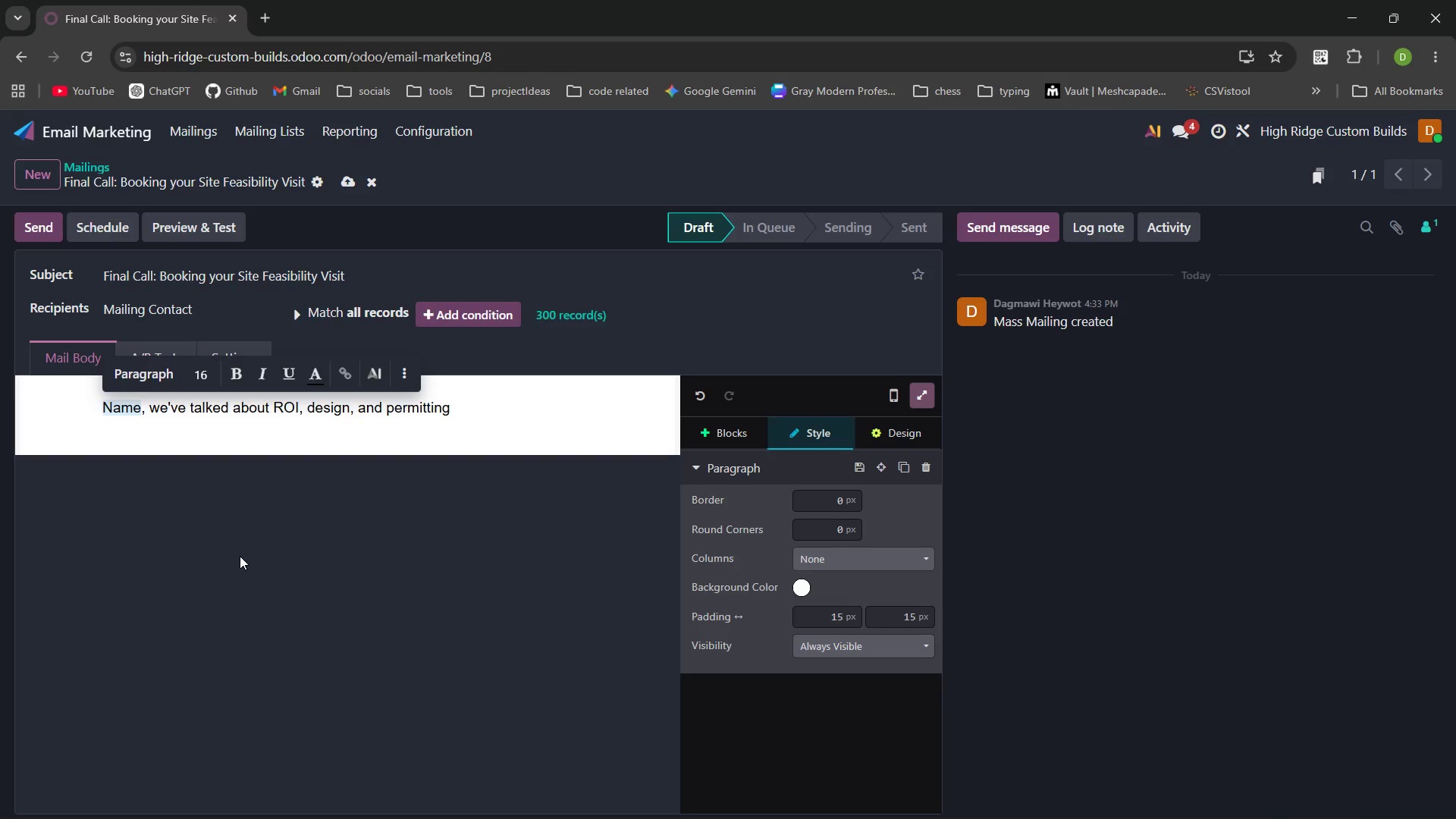 
wait(14.36)
 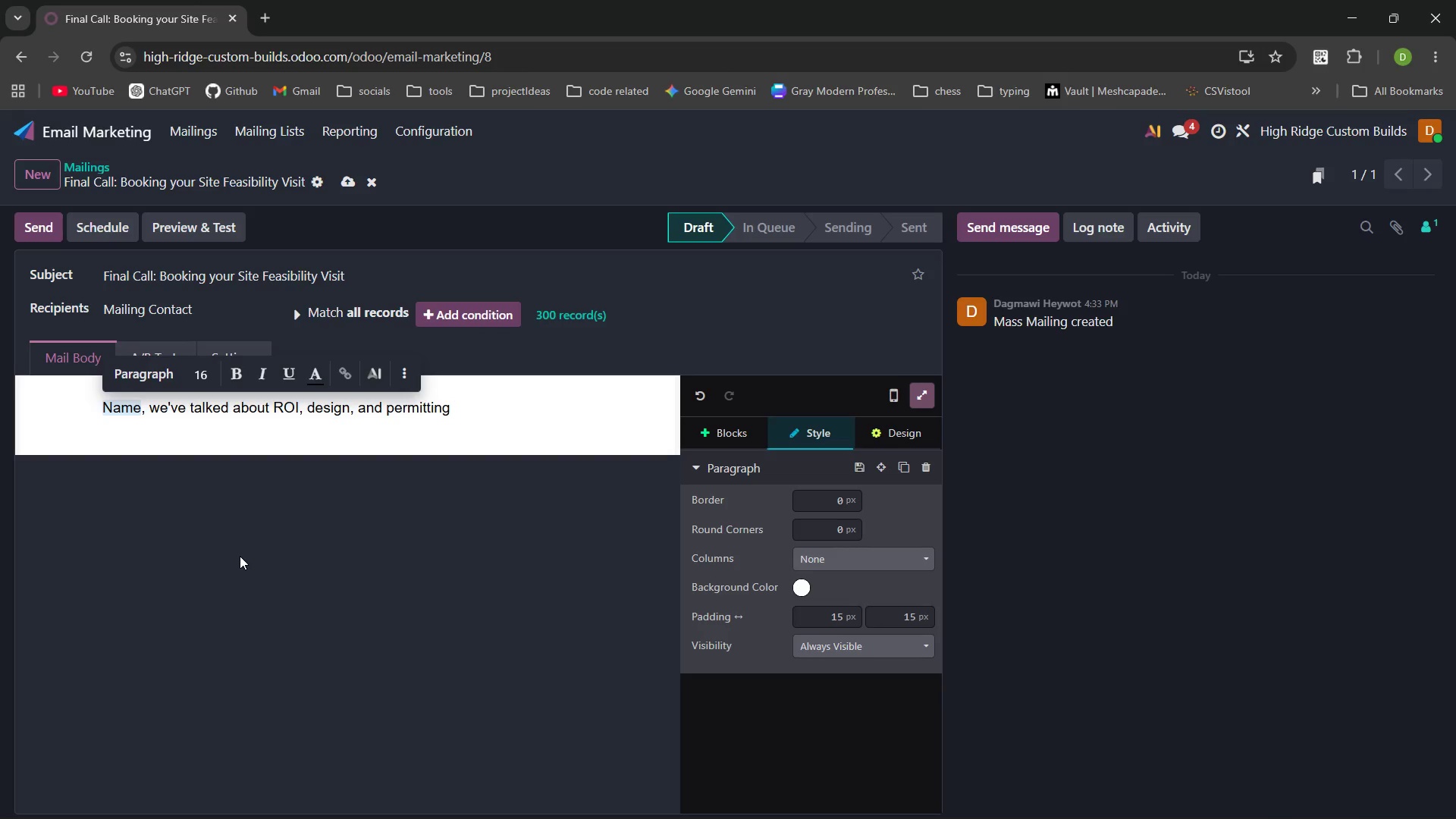 
type(. Now it's time to move from "what if" to)
 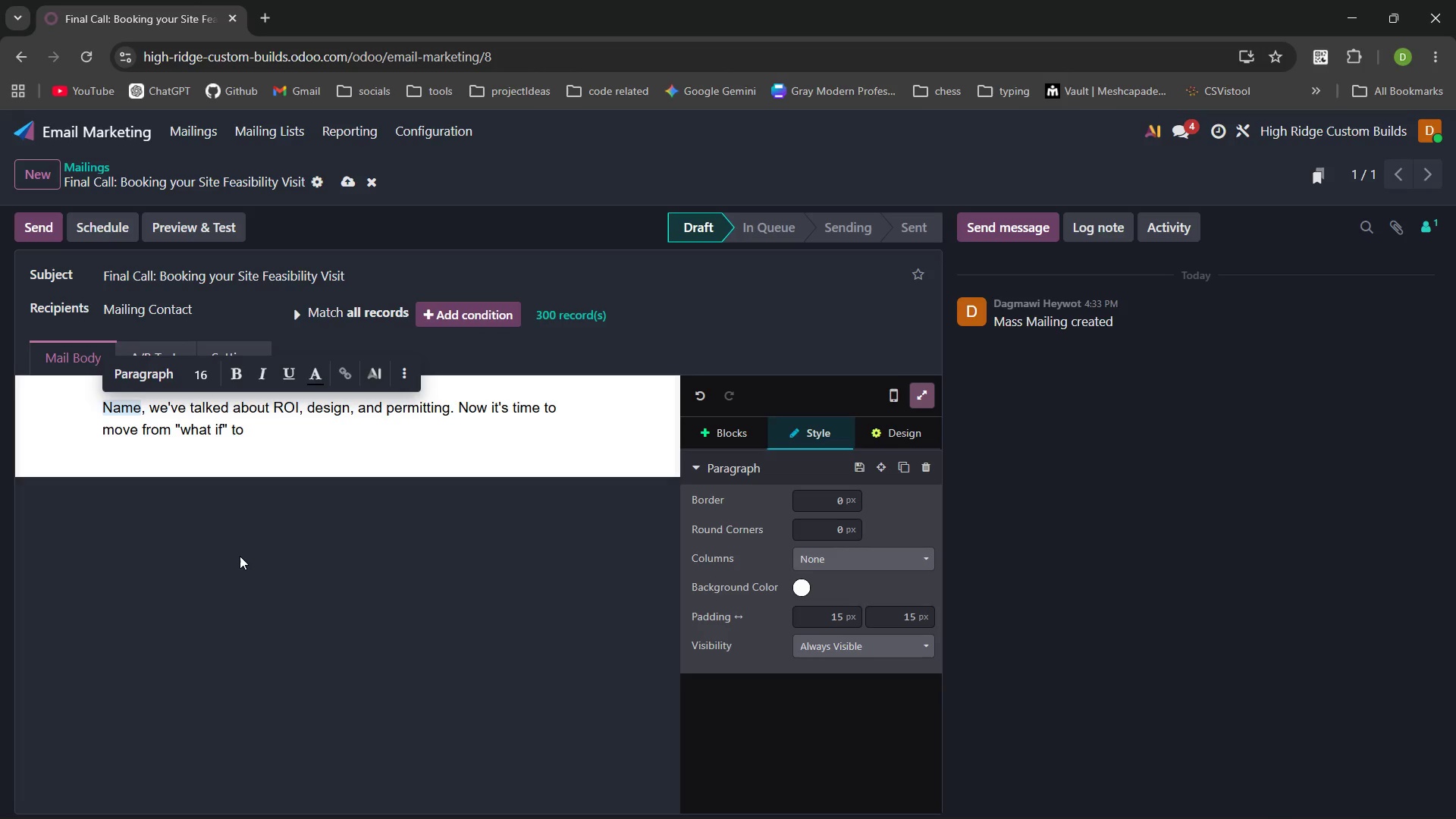 
key(ArrowLeft)
 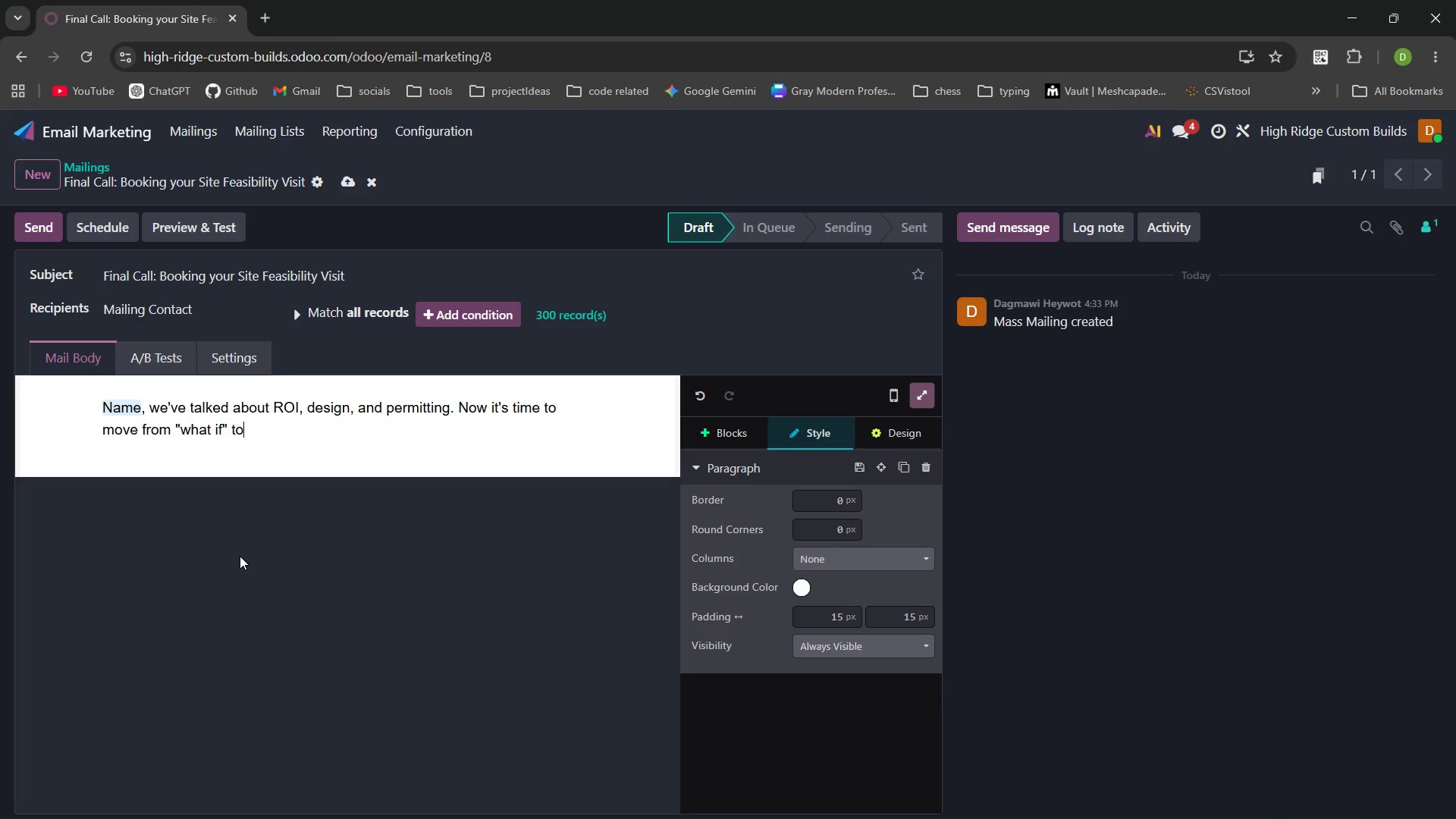 
key(ArrowRight)
 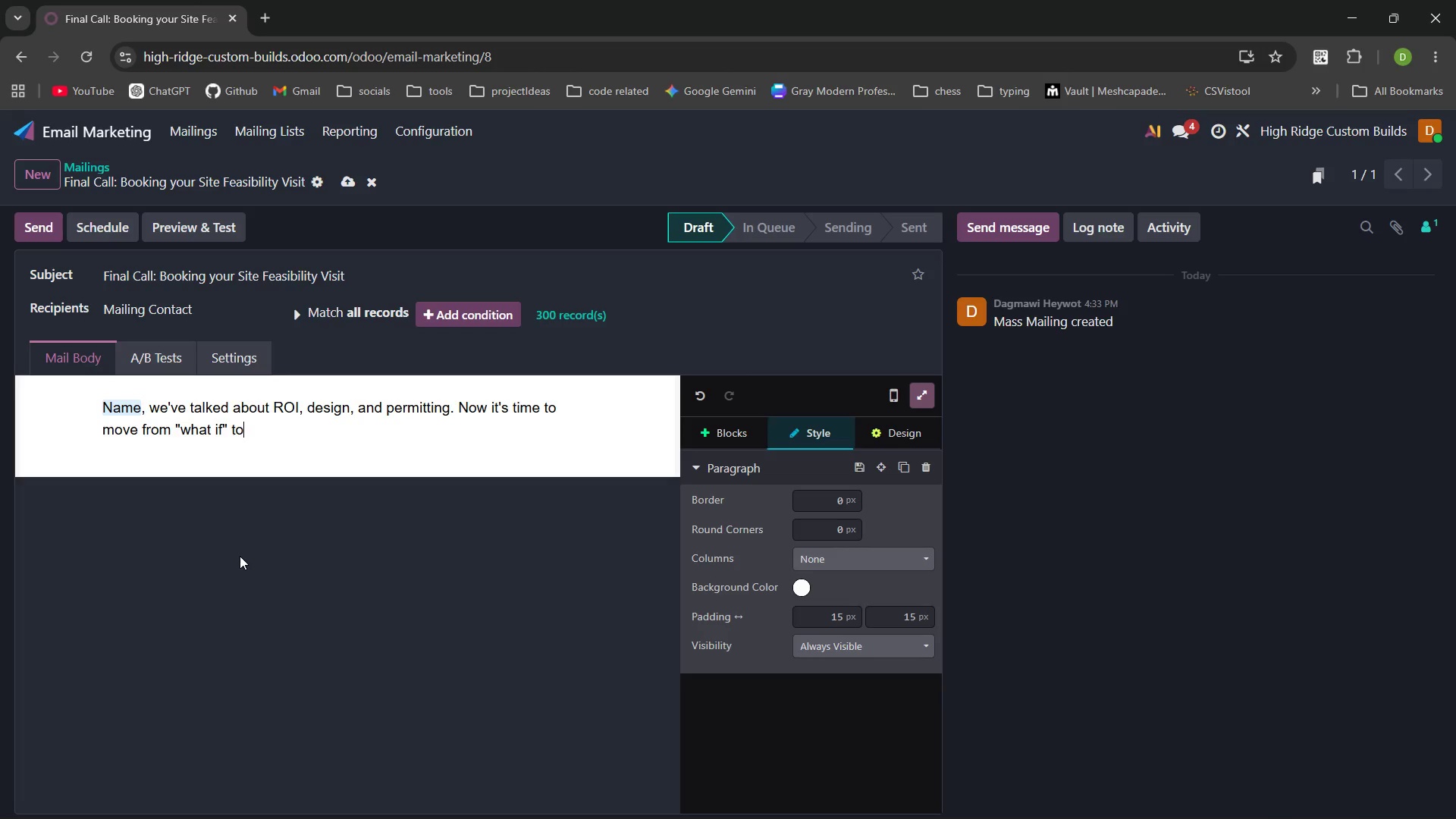 
key(ArrowRight)
 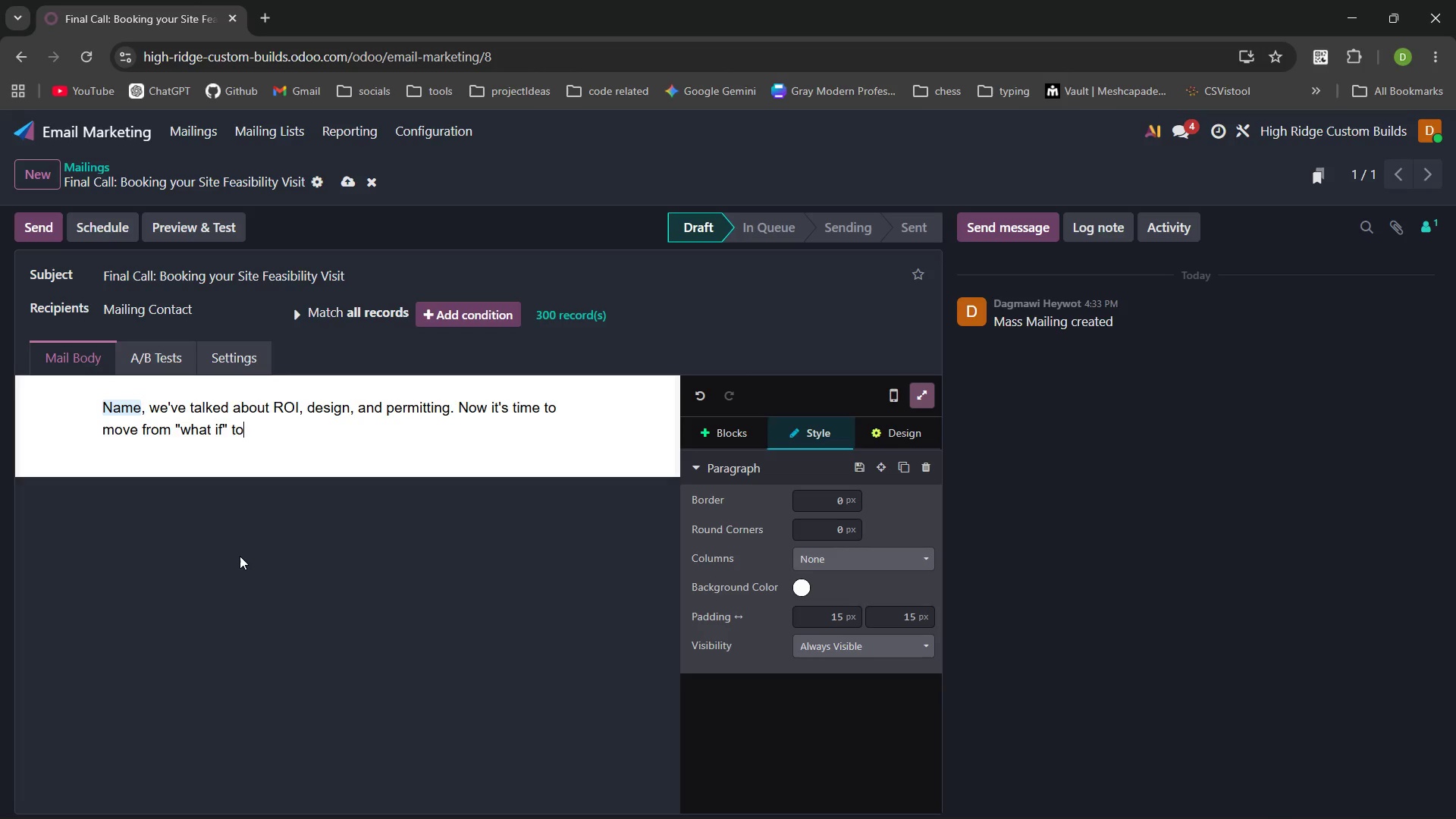 
type( "when" )
key(Backspace)
 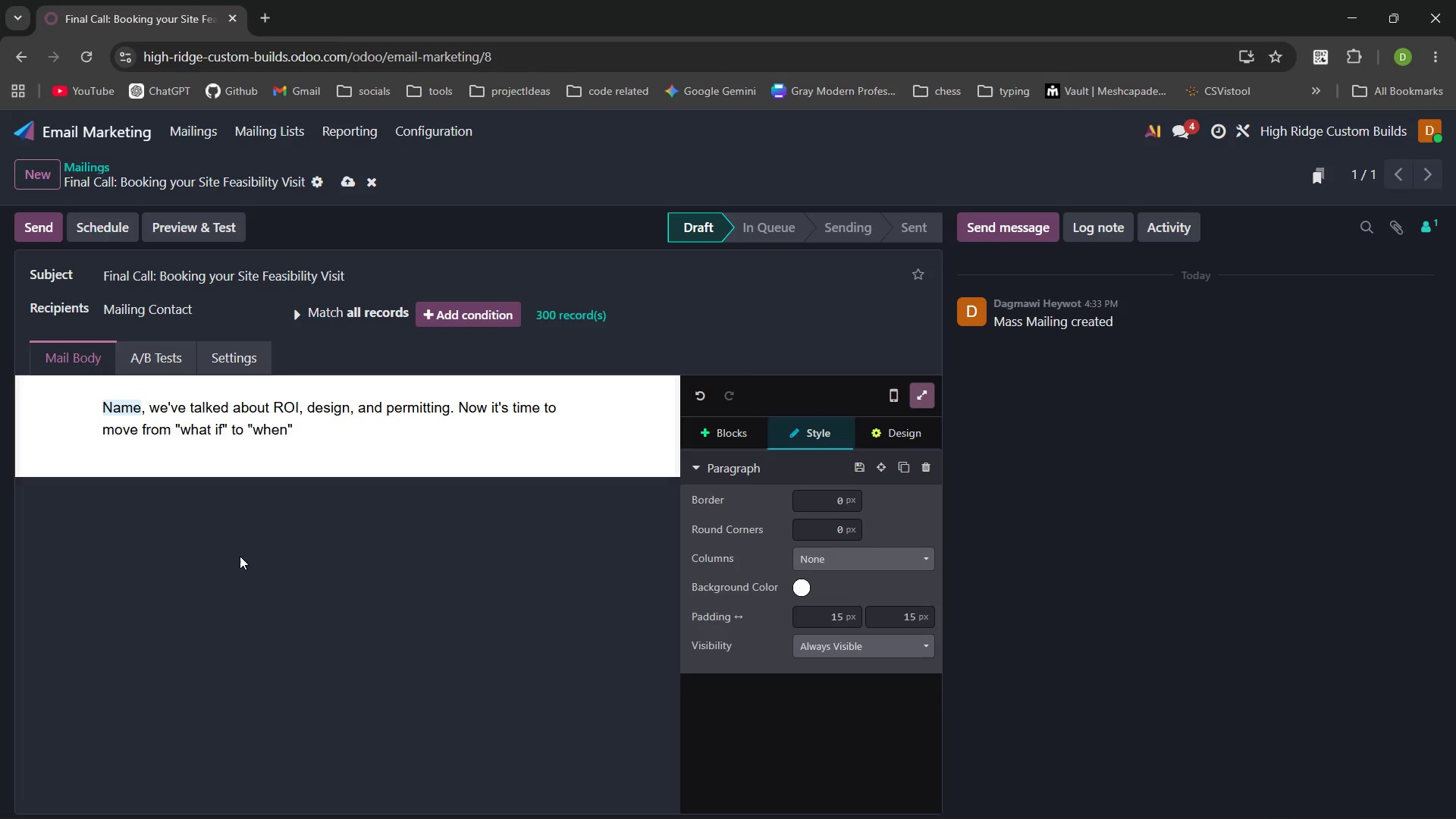 
key(ArrowLeft)
 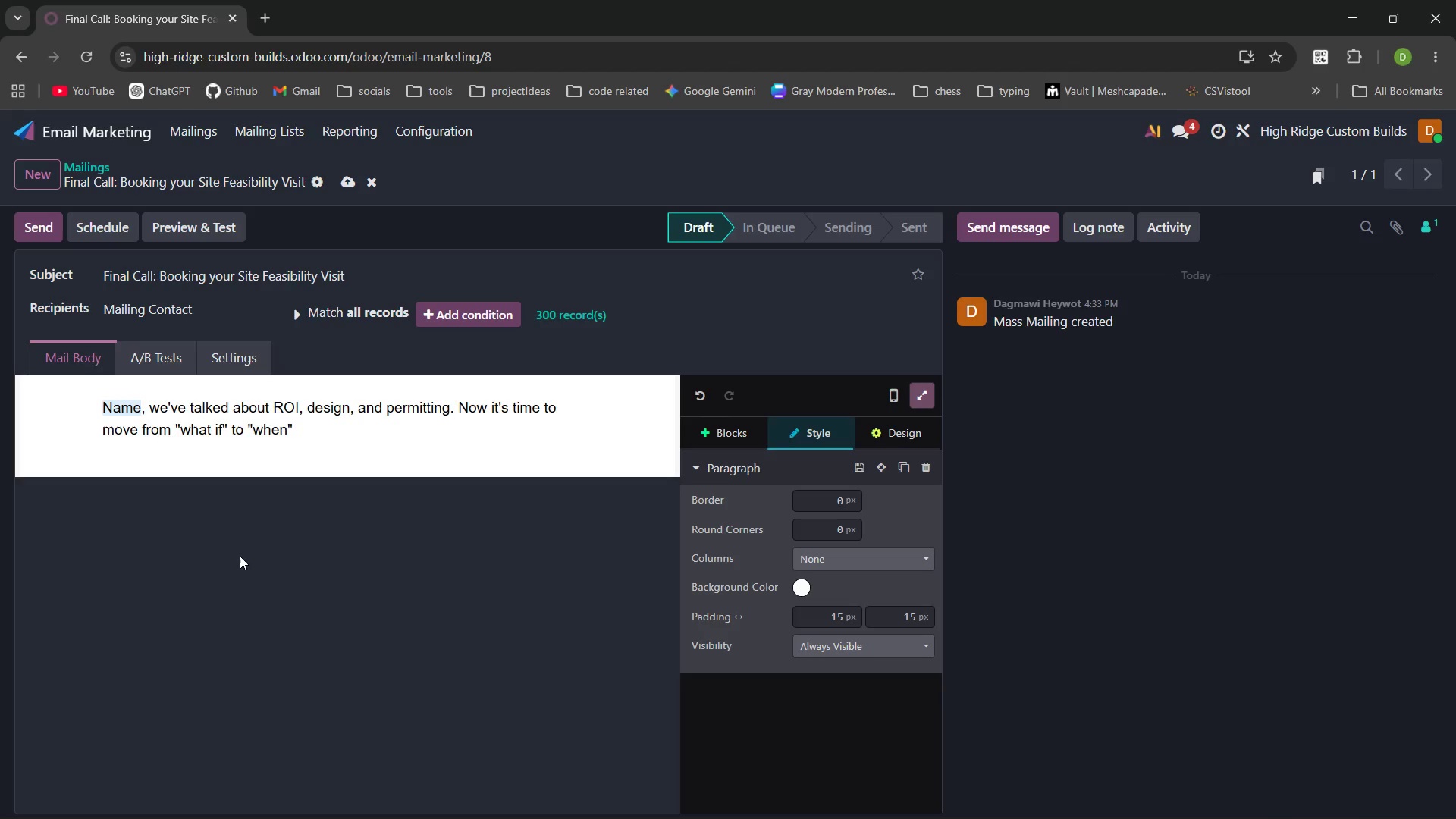 
key(Period)
 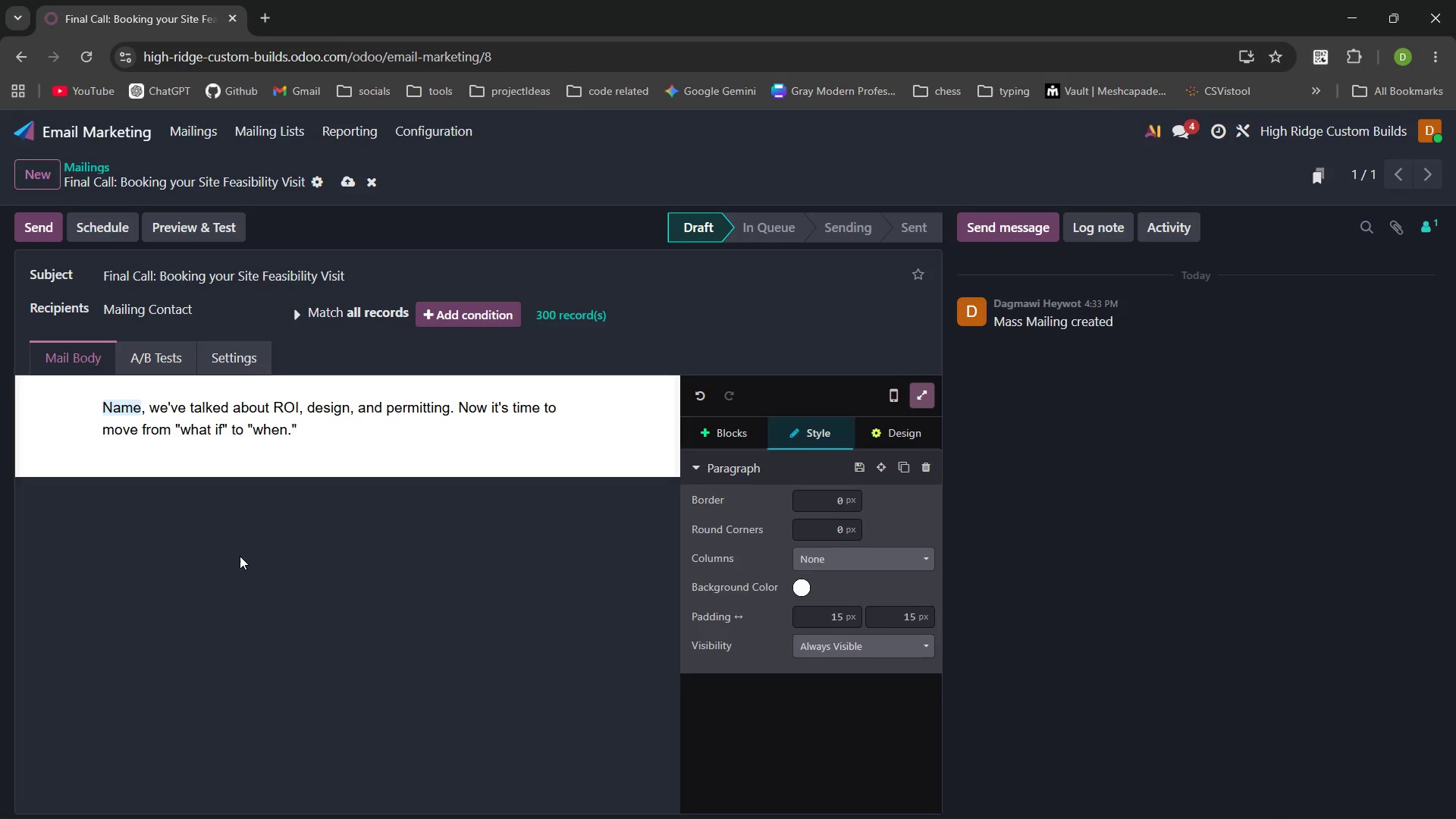 
key(ArrowRight)
 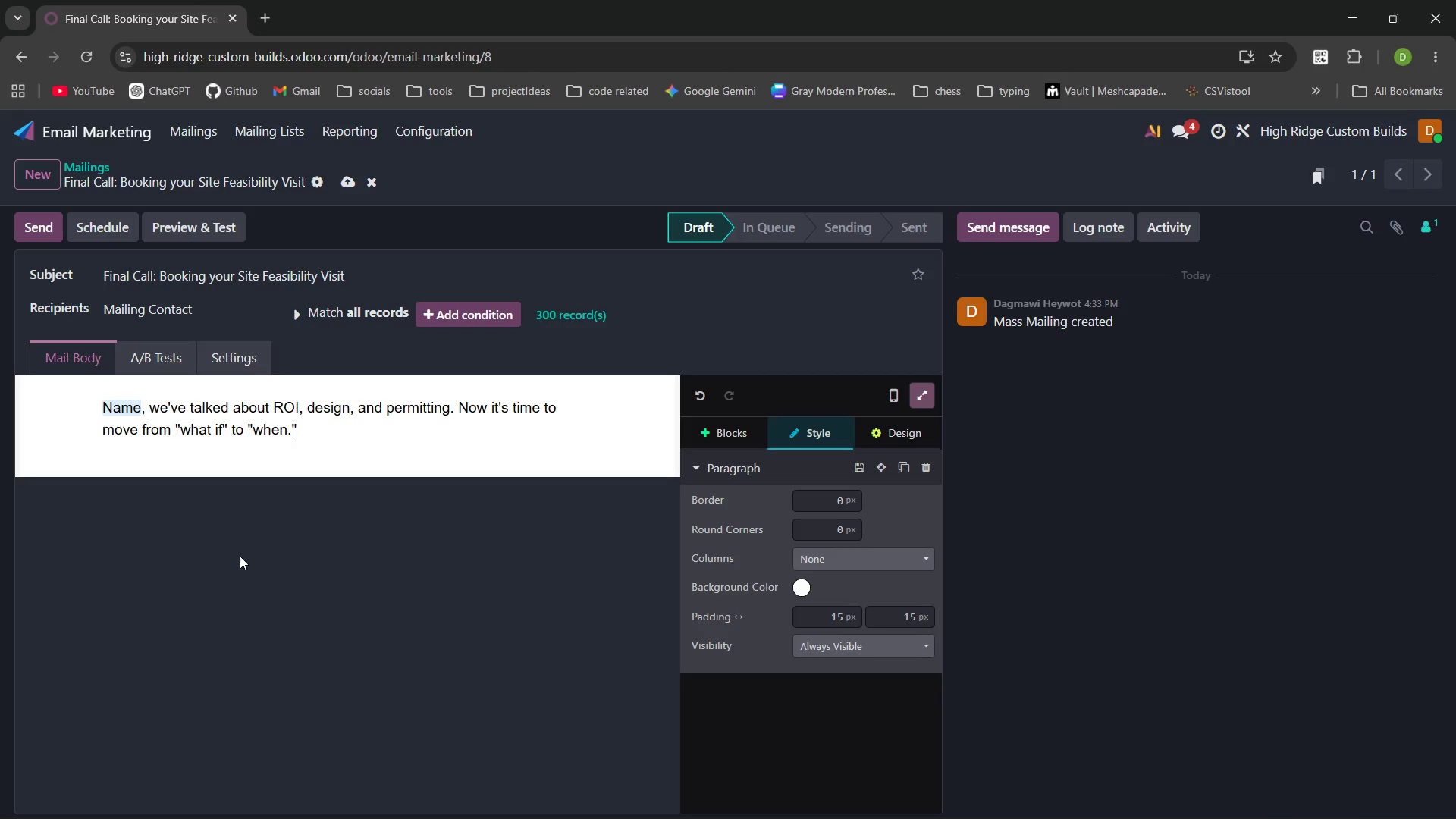 
key(Enter)
 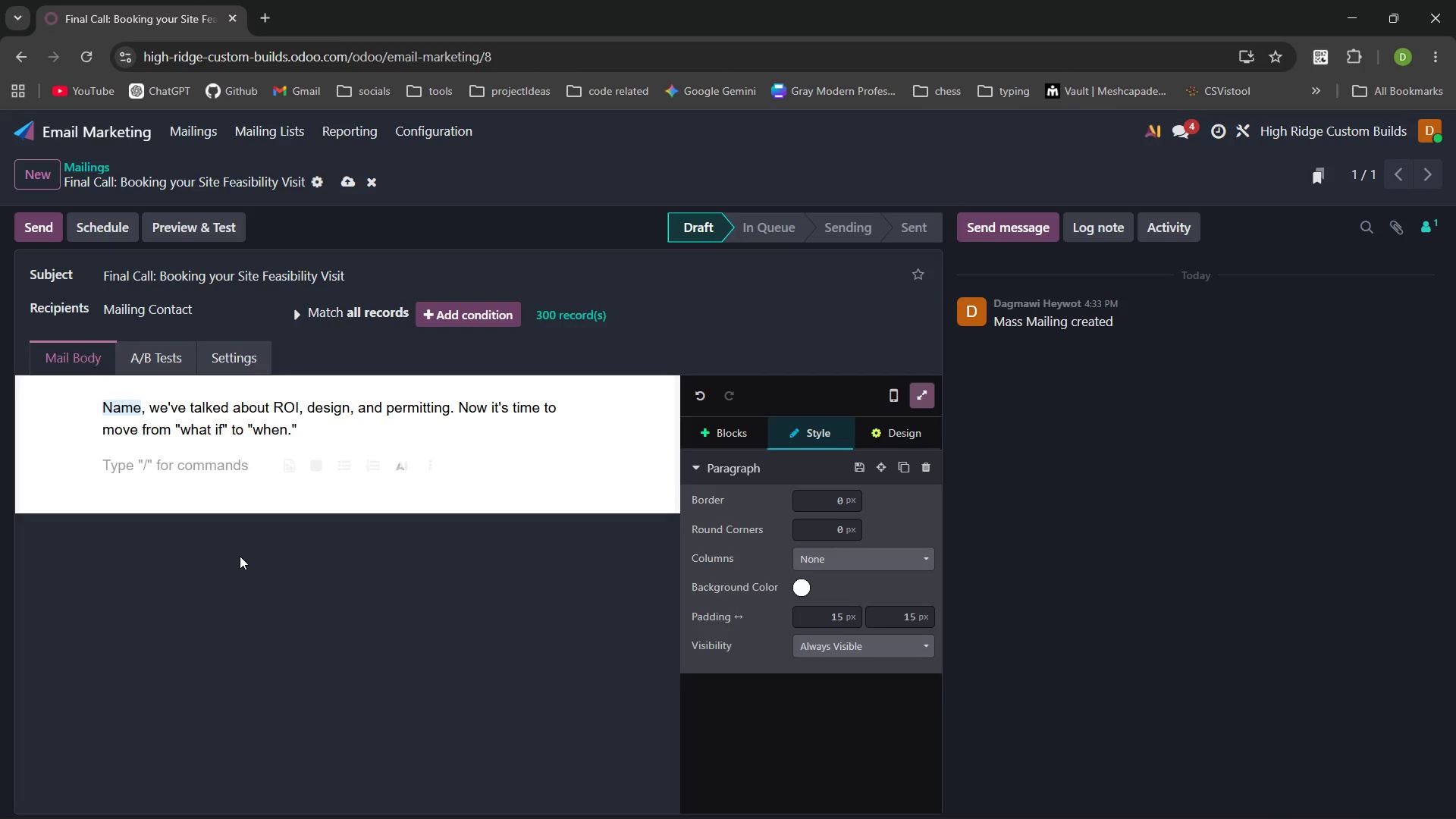 
type(A $500 Feasibility Site Visit is the most important step)
 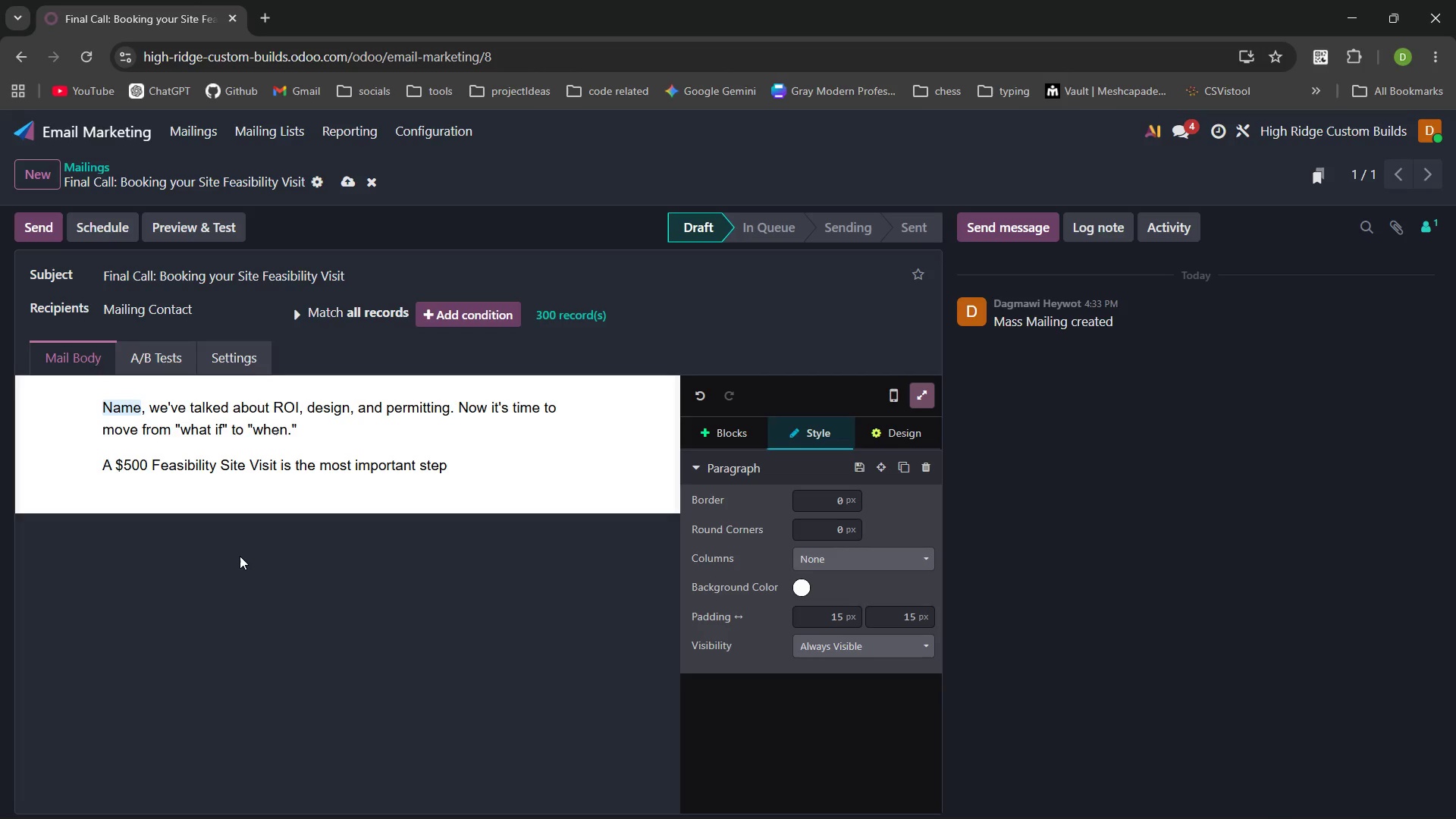 
wait(36.0)
 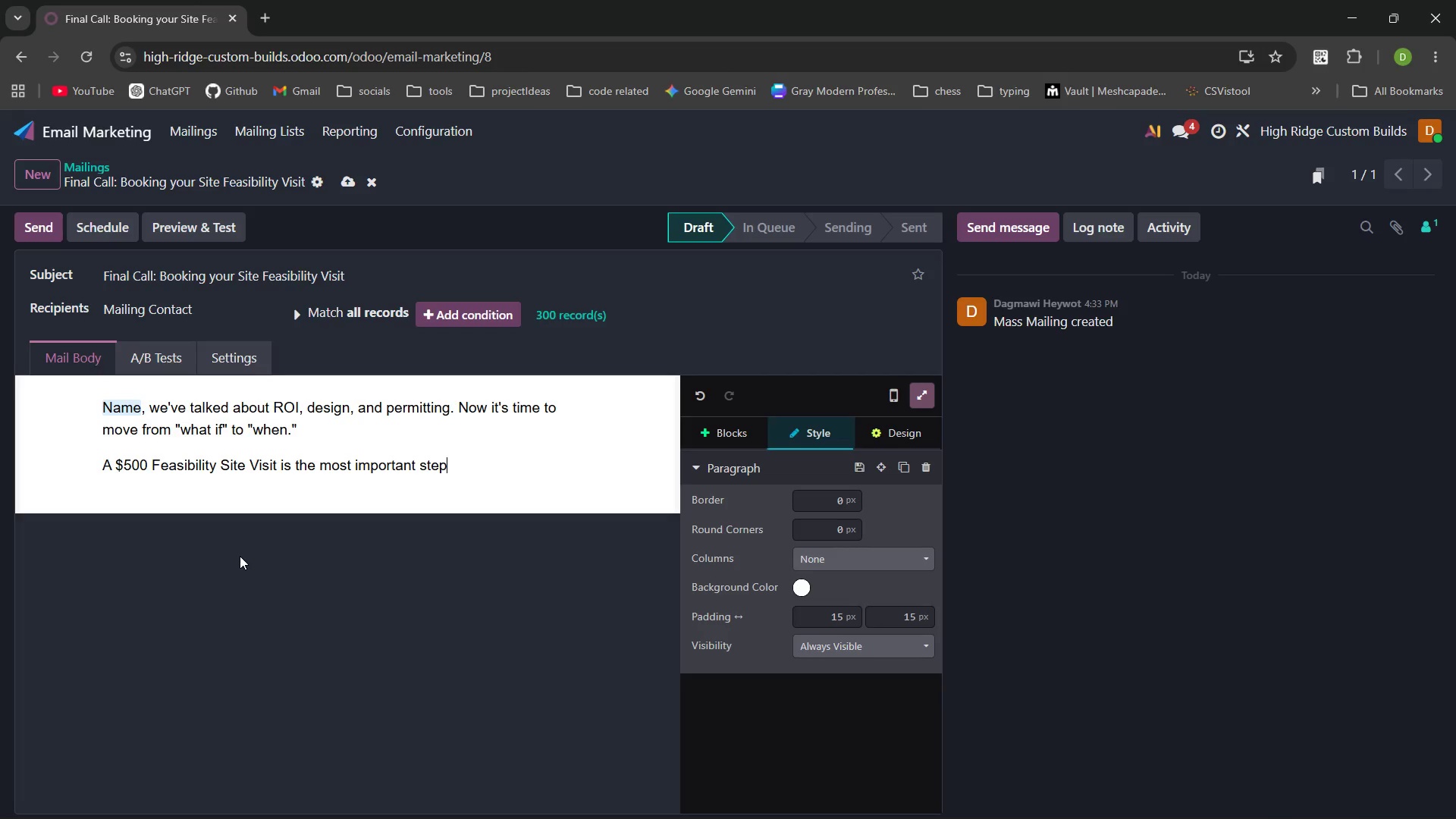 
type( in the process. During this 90-minute consultation at /fie)
 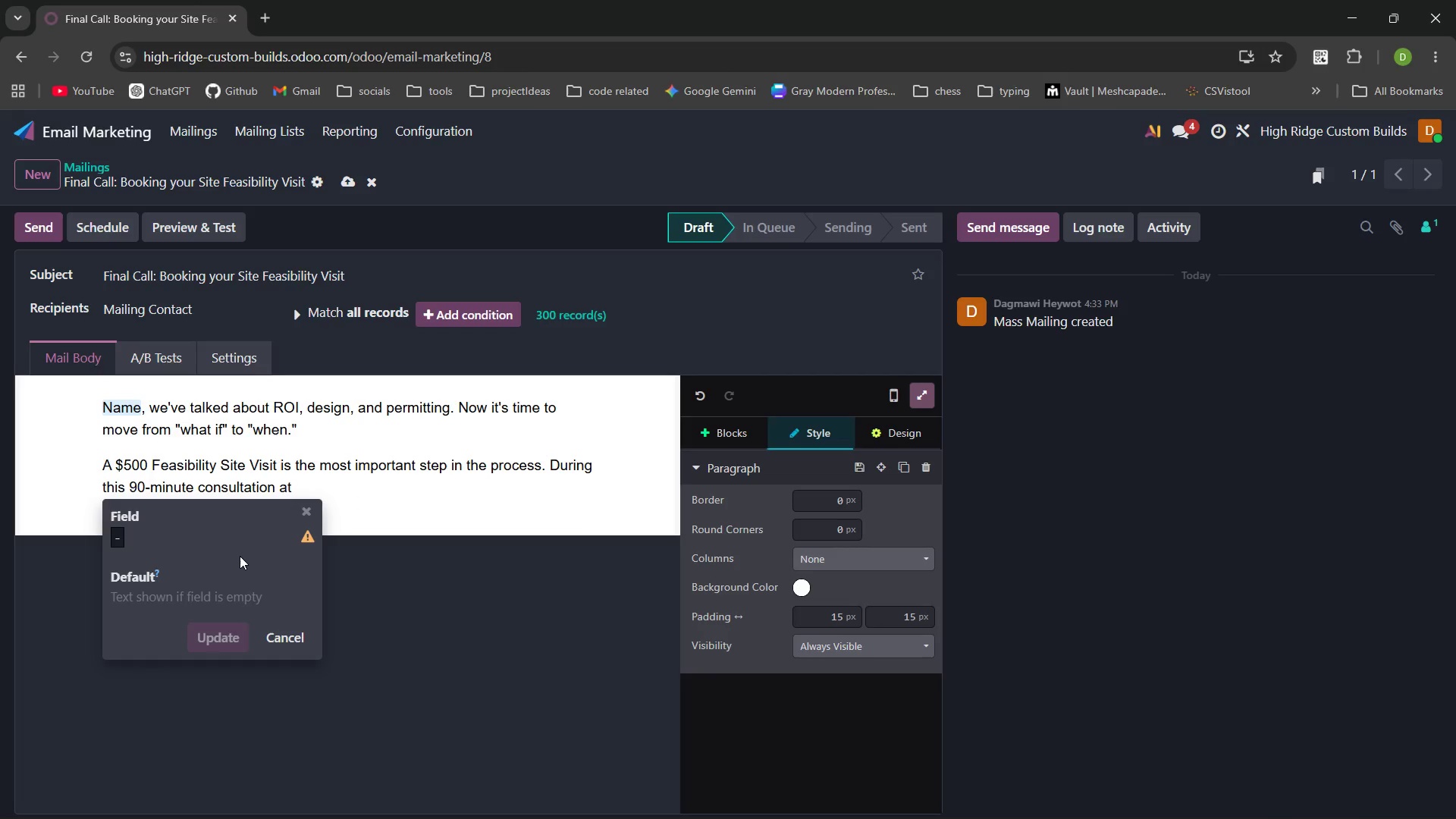 
 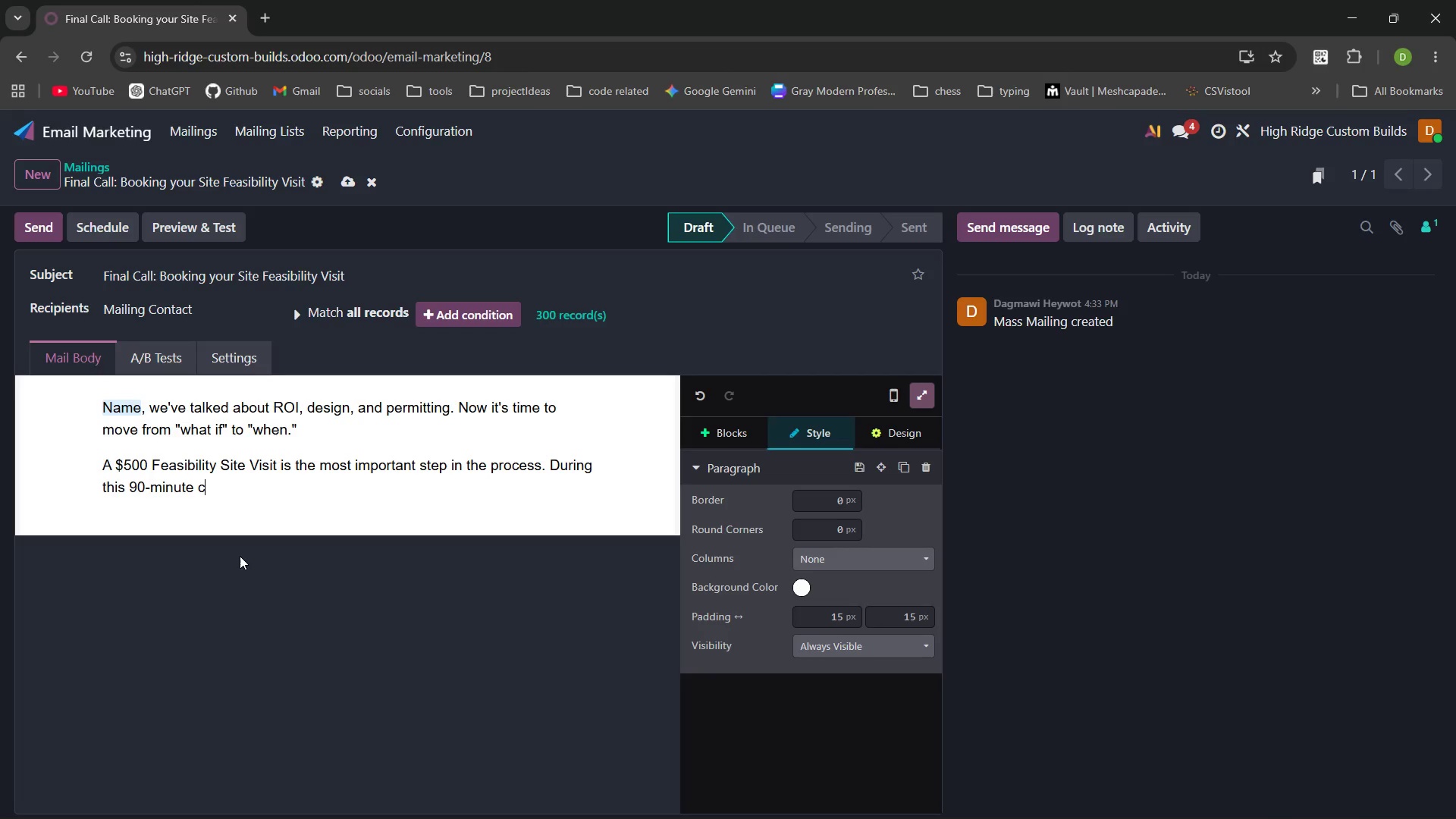 
key(Enter)
 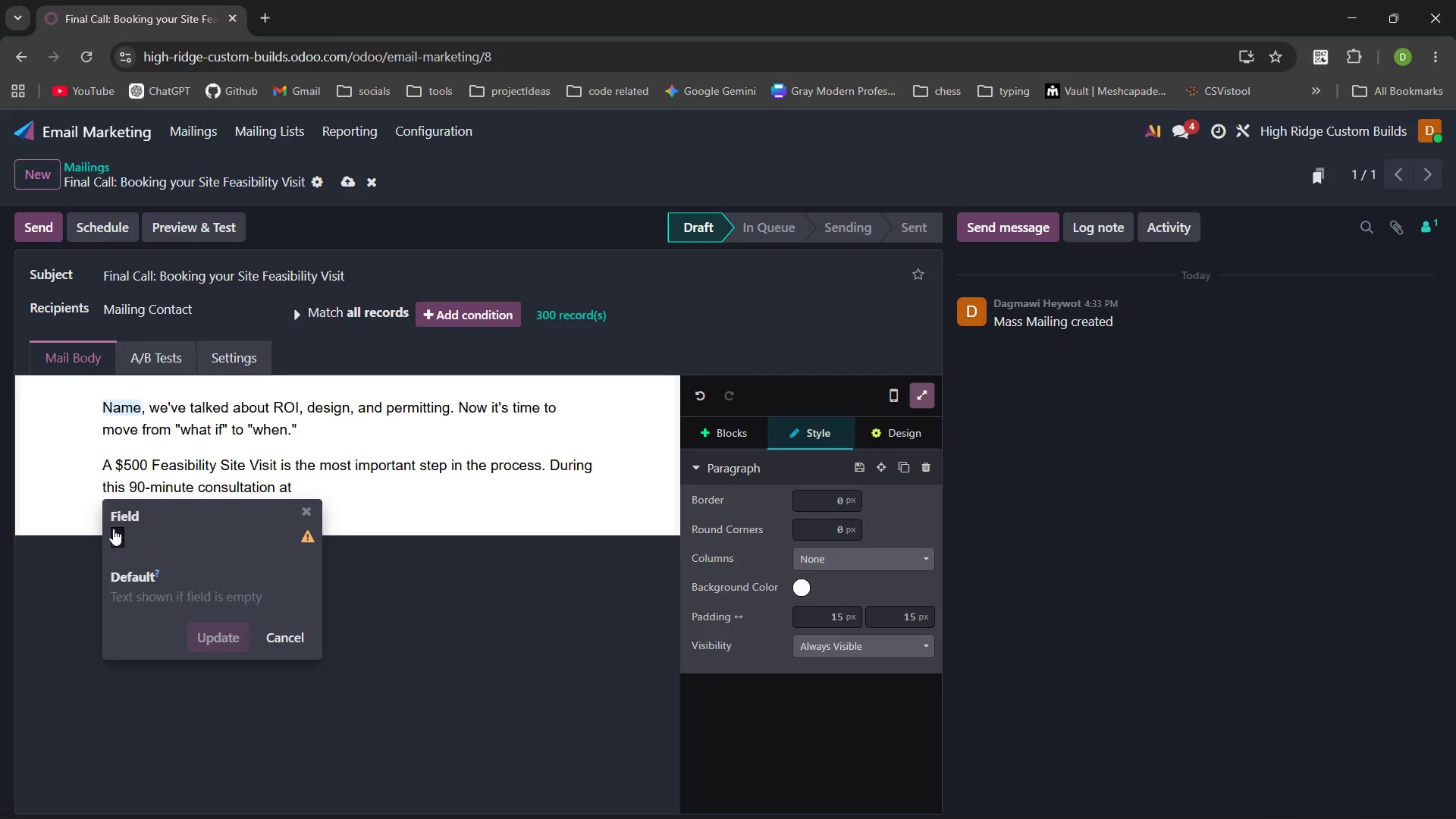 
left_click([118, 532])
 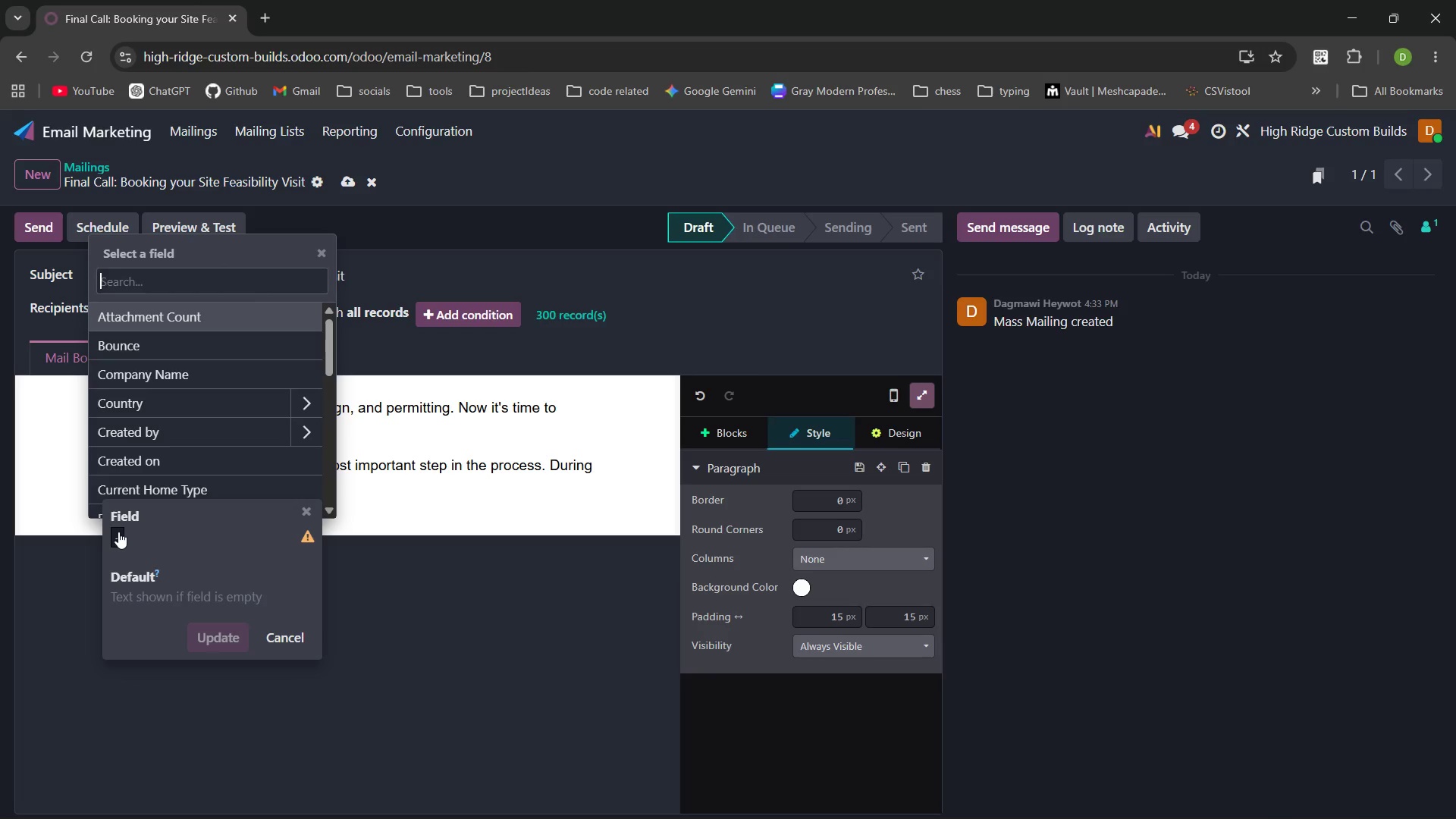 
type(propert)
 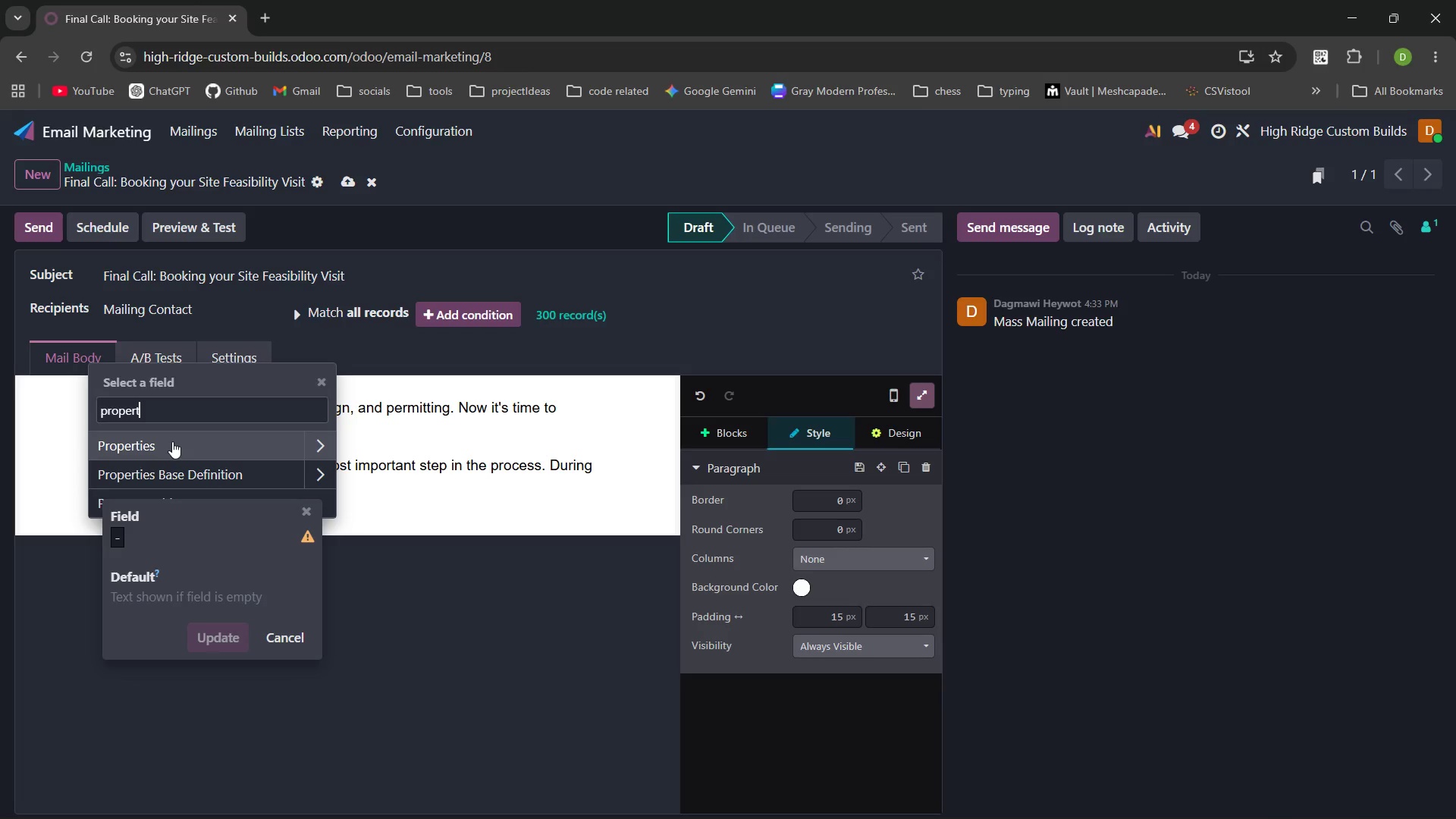 
key(Y)
 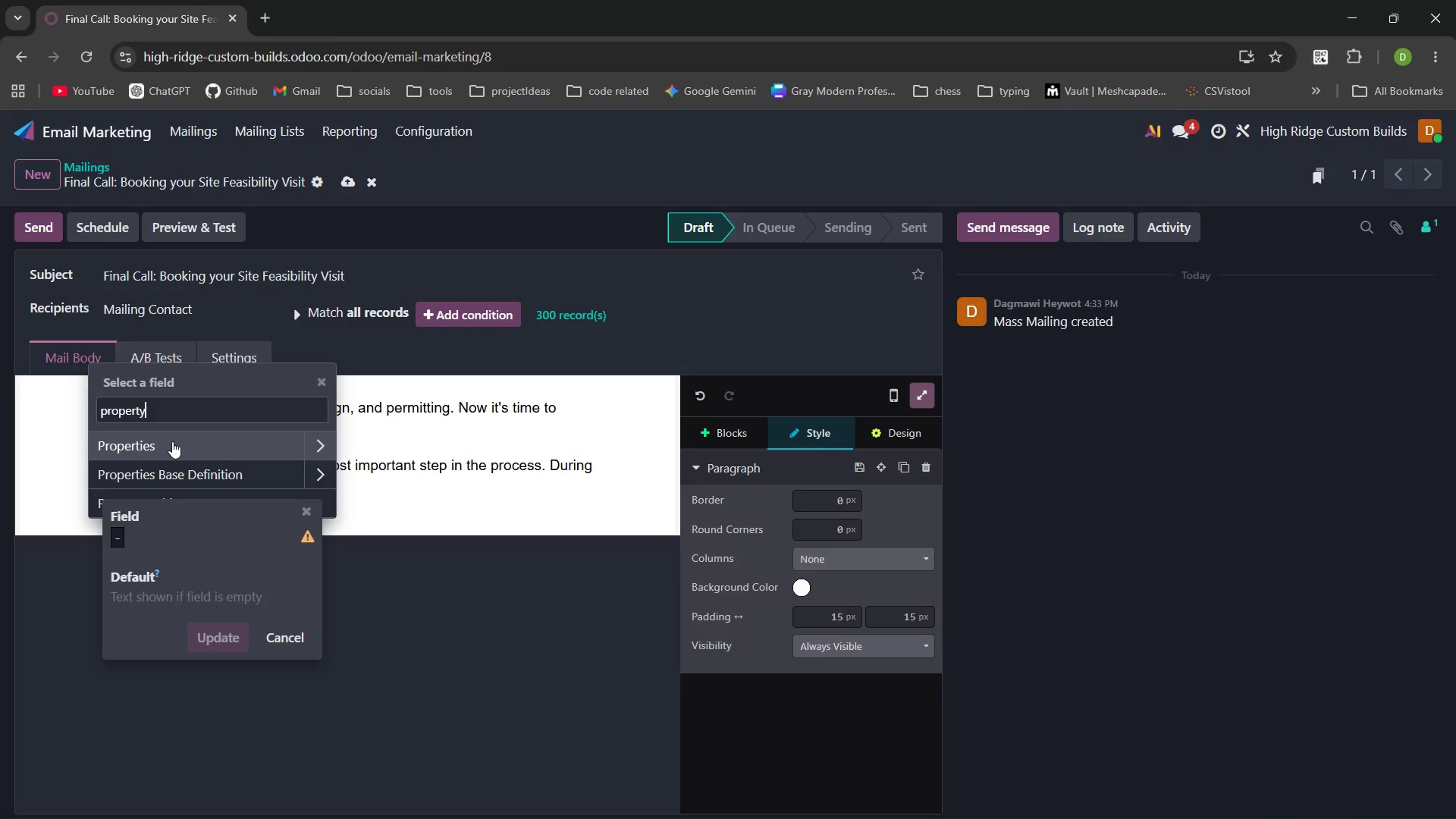 
key(Space)
 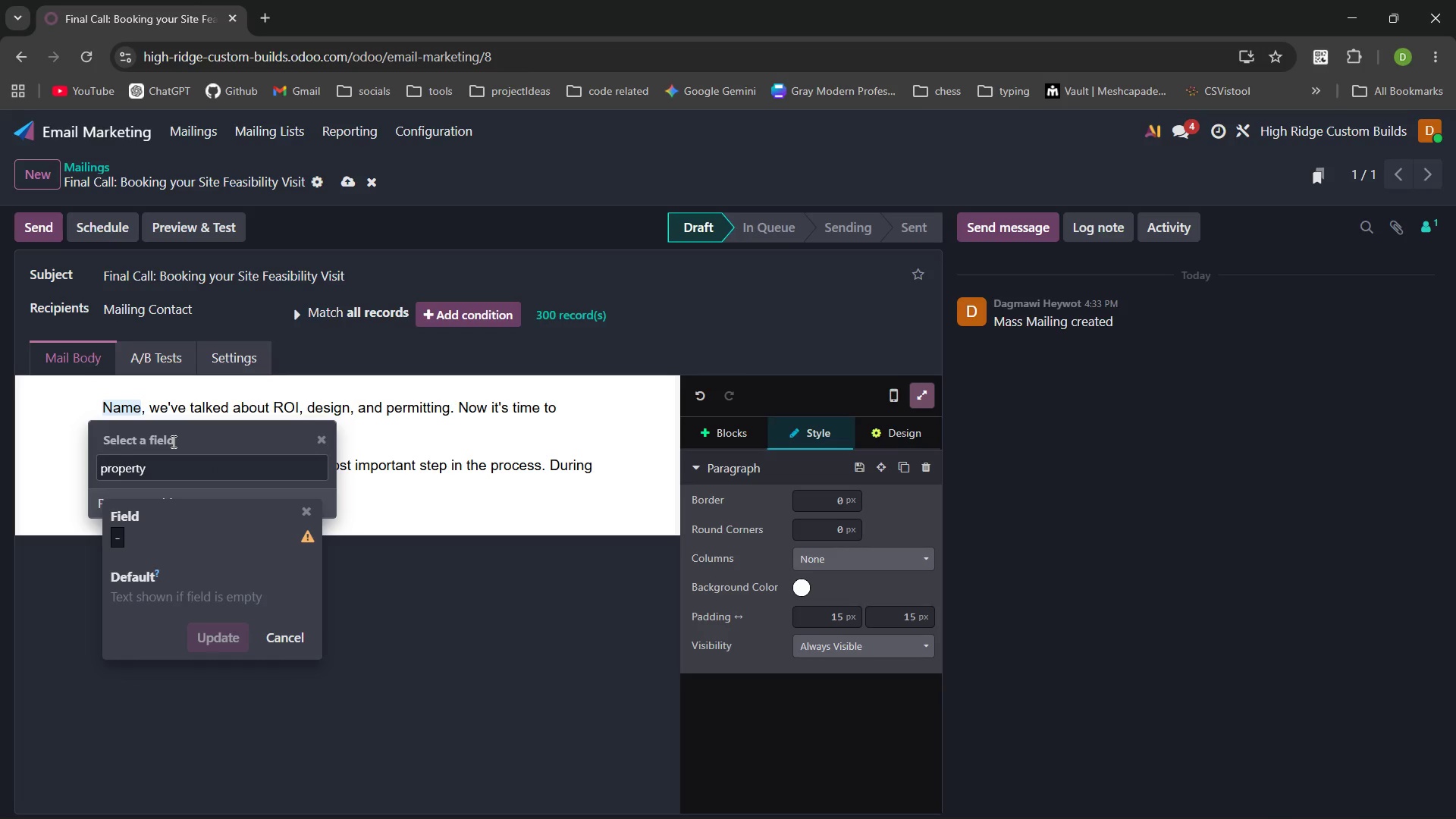 
key(Control+Backspace)
 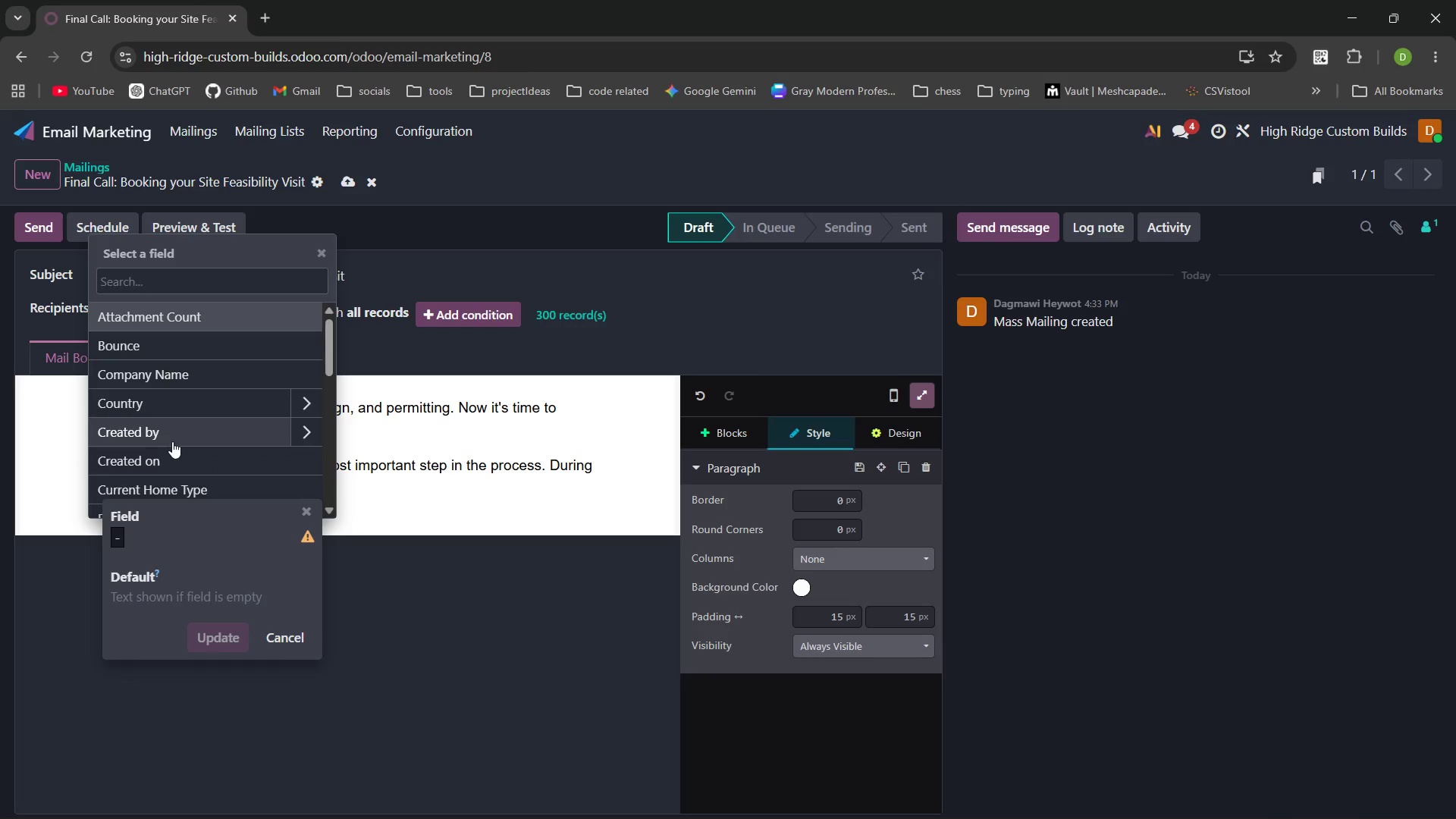 
type(address)
 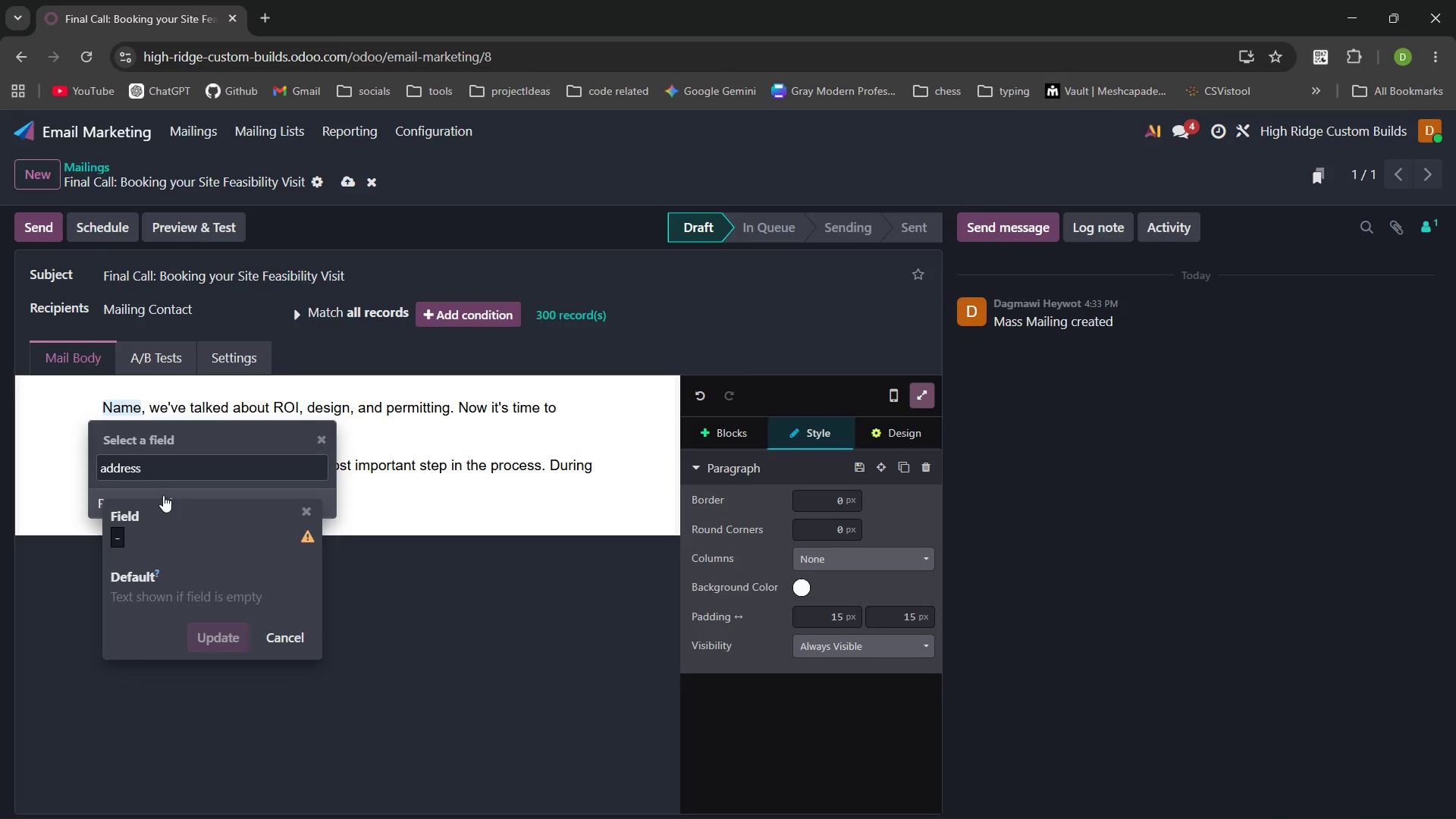 
left_click([165, 493])
 